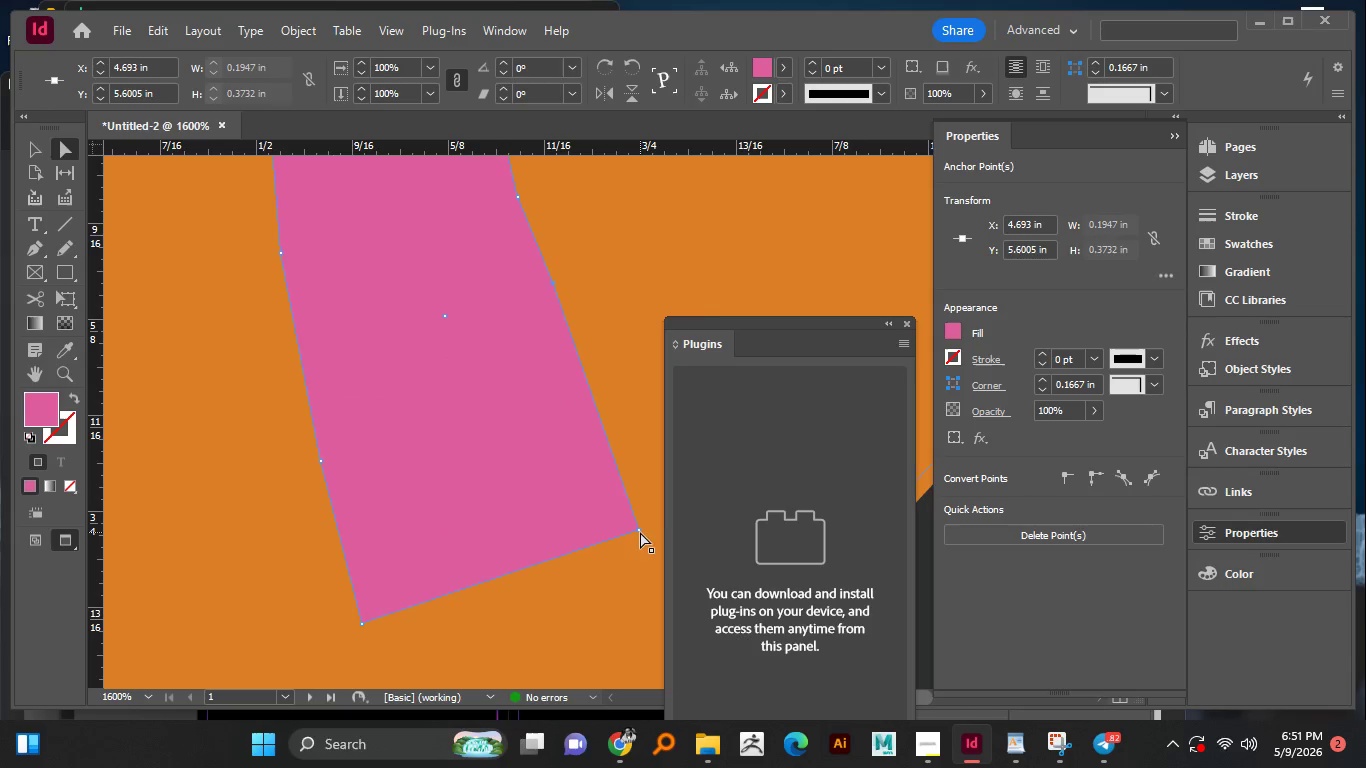 
left_click_drag(start_coordinate=[639, 529], to_coordinate=[648, 520])
 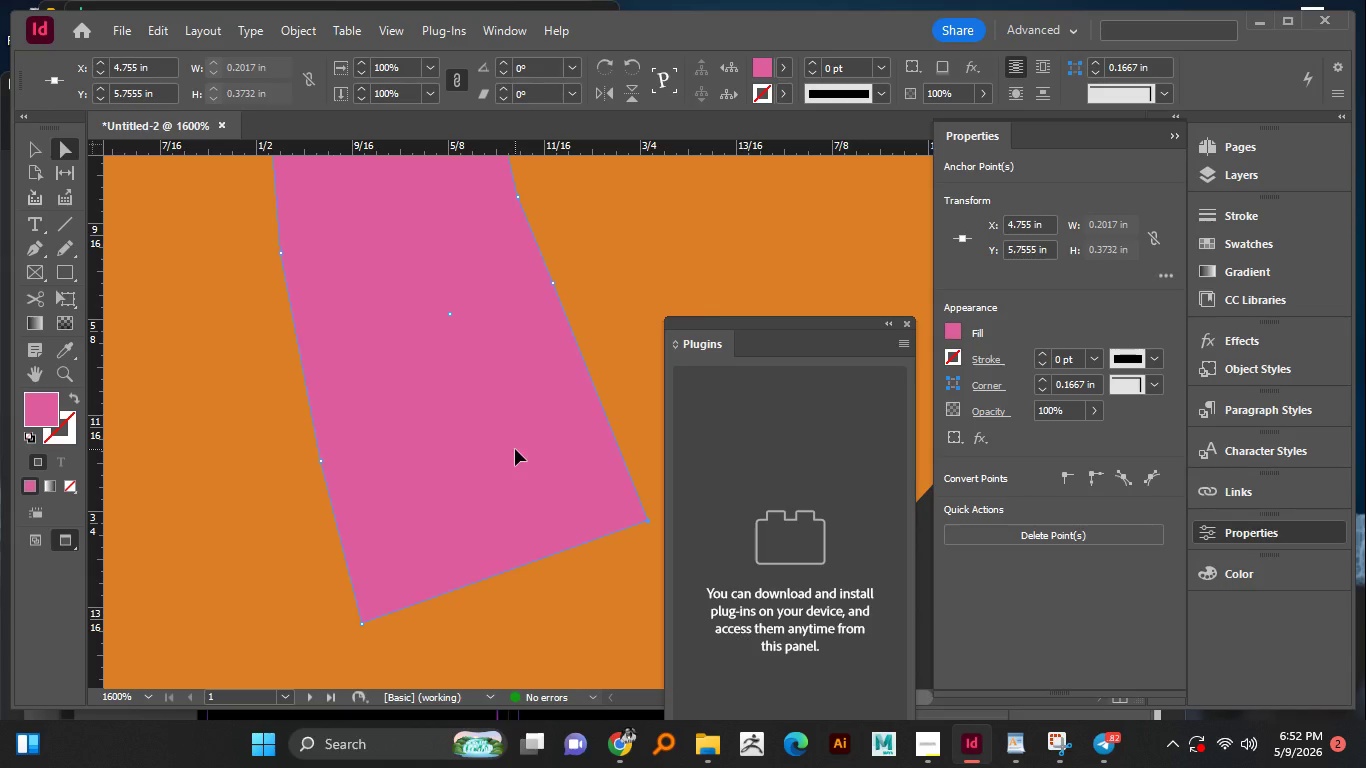 
wait(5.64)
 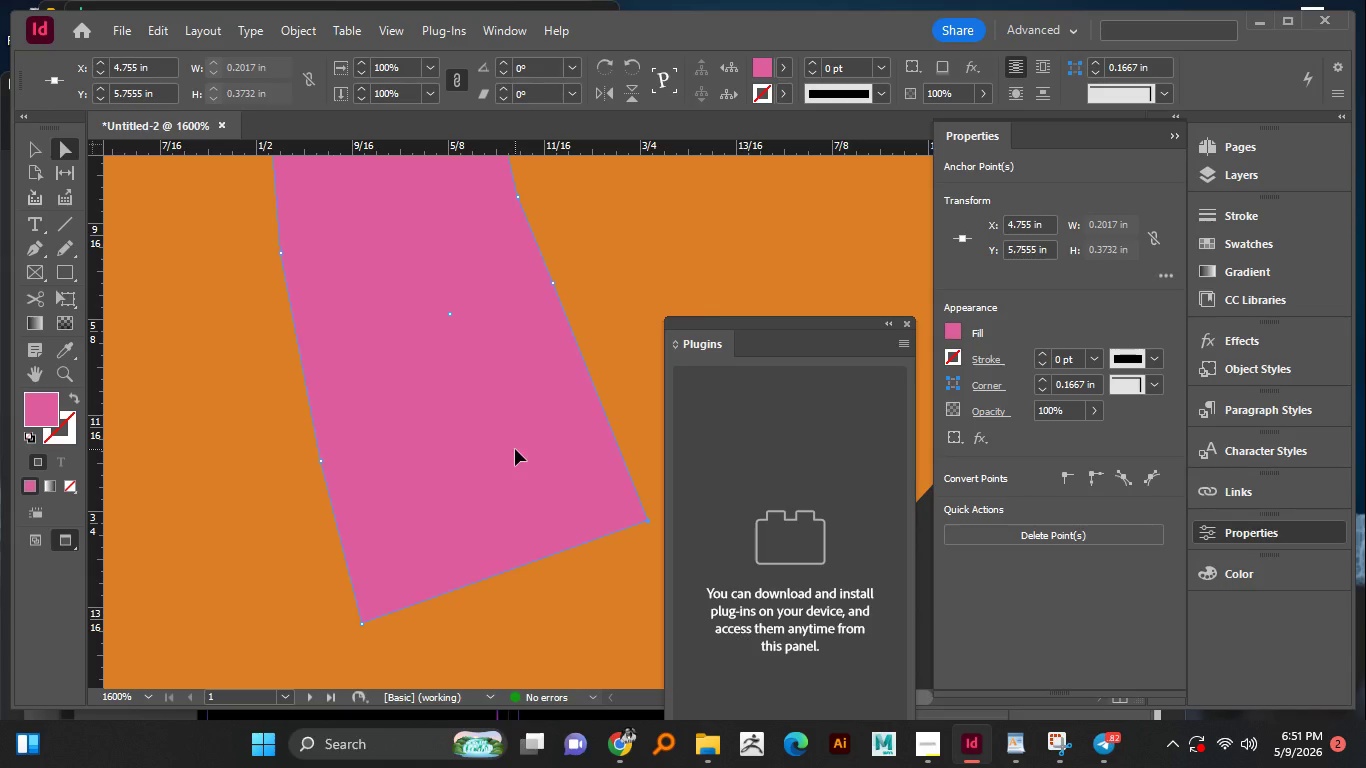 
hold_key(key=AltLeft, duration=0.89)
scroll: coordinate [424, 435], scroll_direction: up, amount: 1.0
 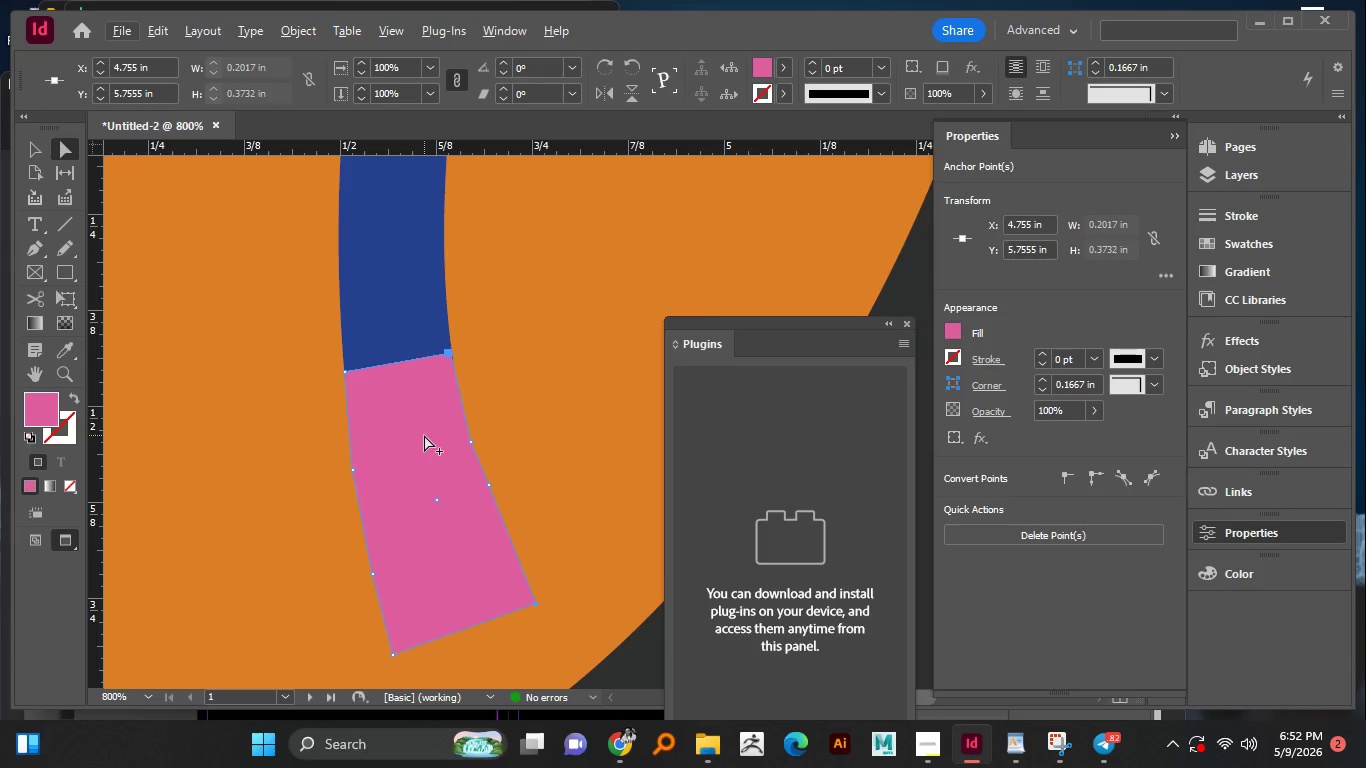 
scroll: coordinate [424, 435], scroll_direction: down, amount: 1.0
 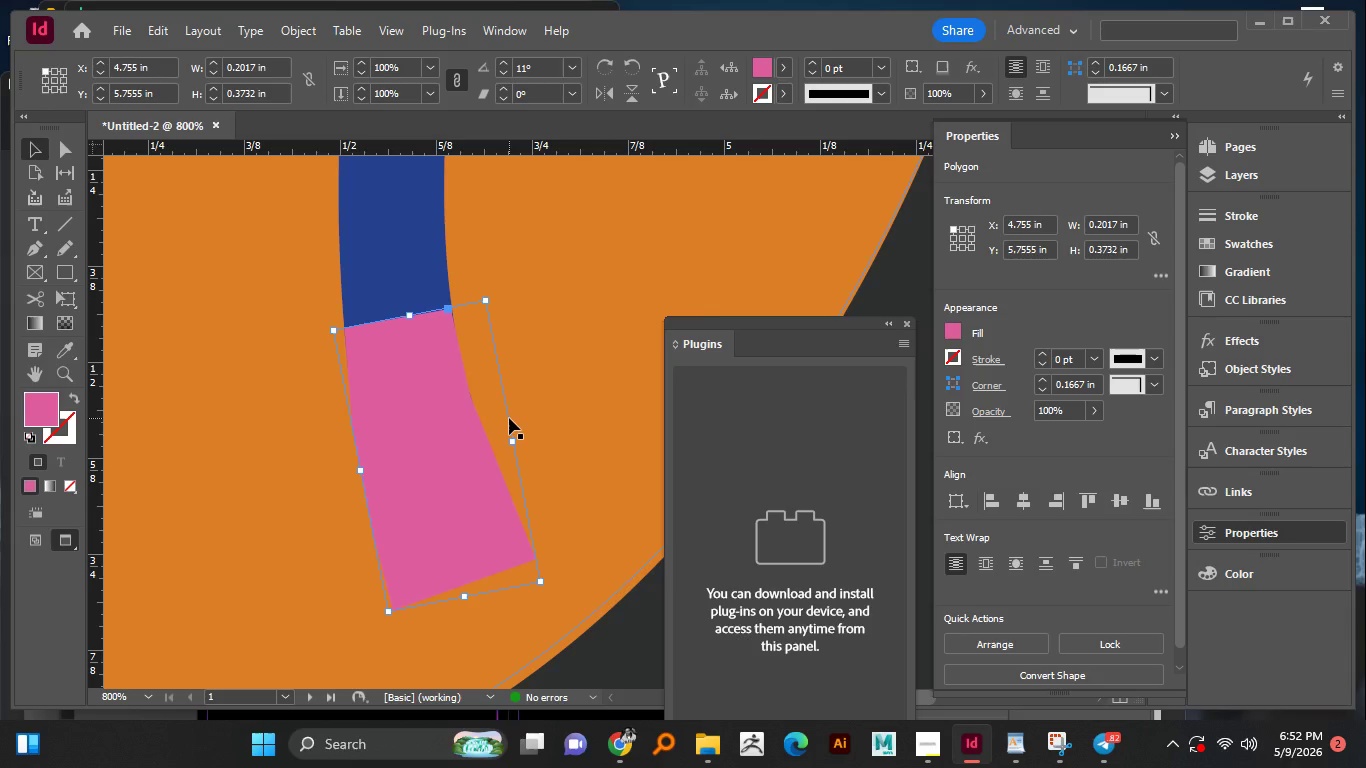 
wait(11.58)
 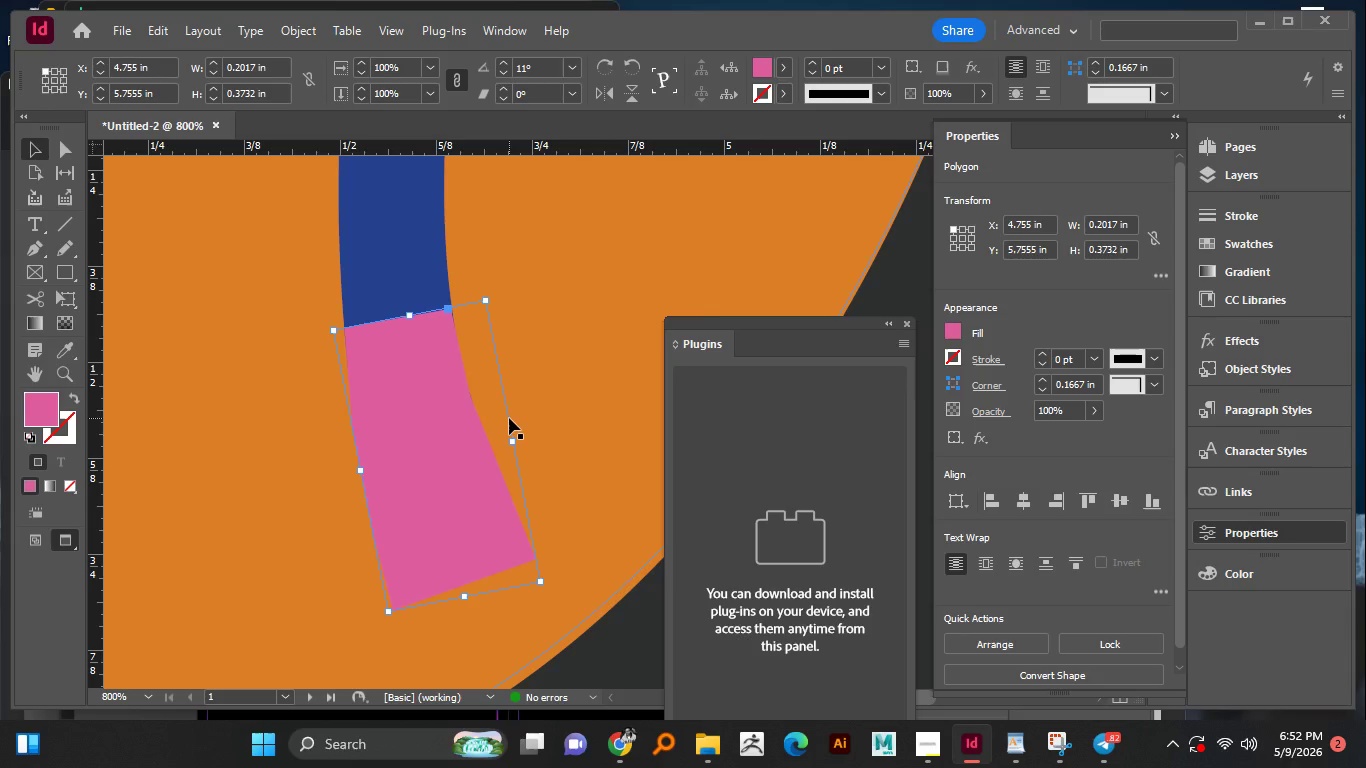 
left_click([517, 563])
 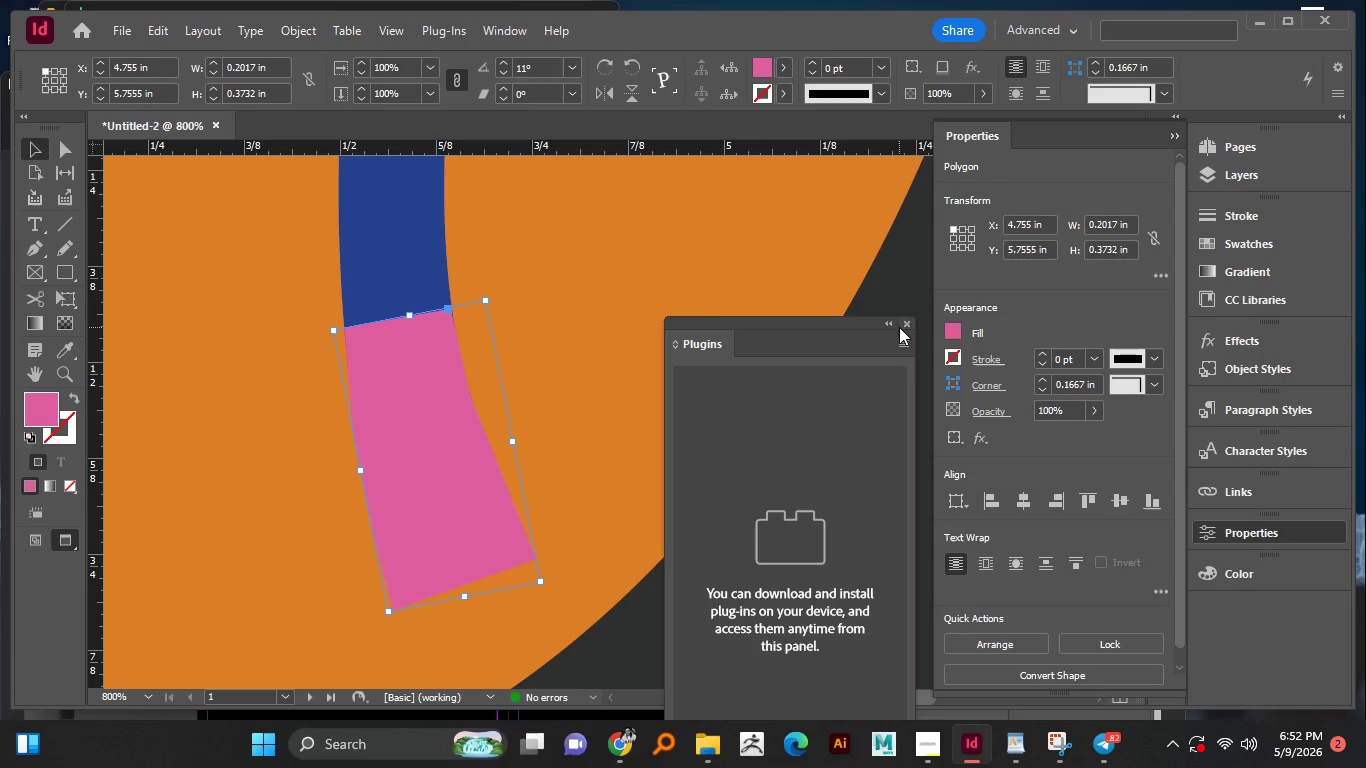 
left_click([904, 324])
 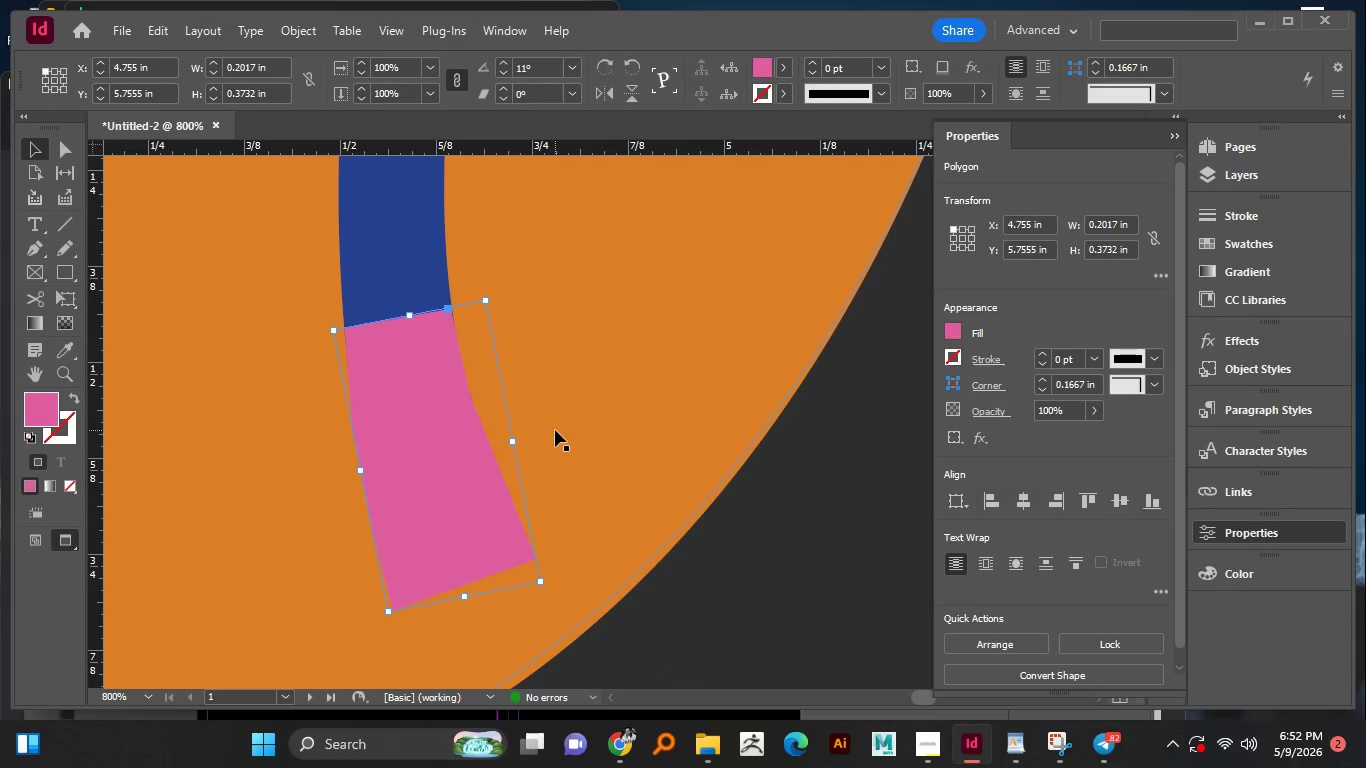 
mouse_move([891, 746])
 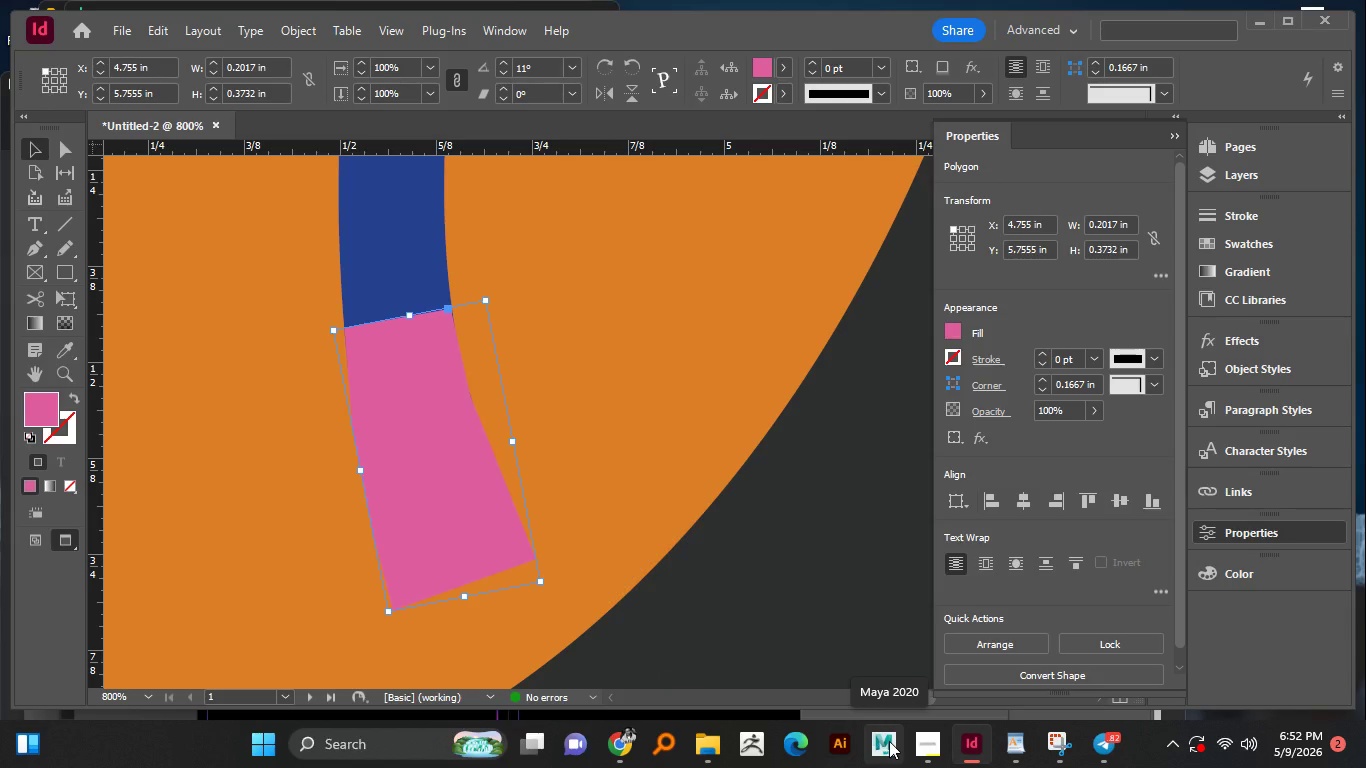 
wait(21.3)
 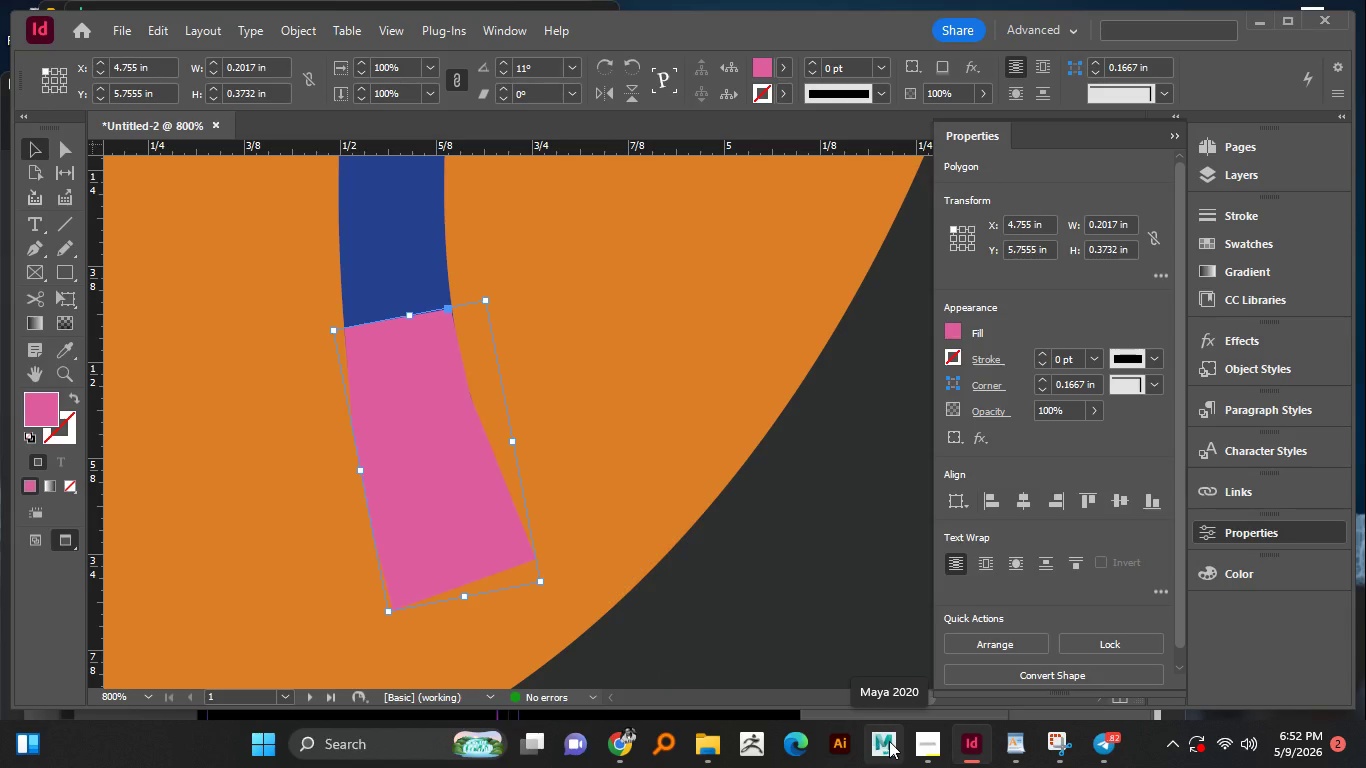 
hold_key(key=ShiftLeft, duration=0.55)
left_click([421, 285])
 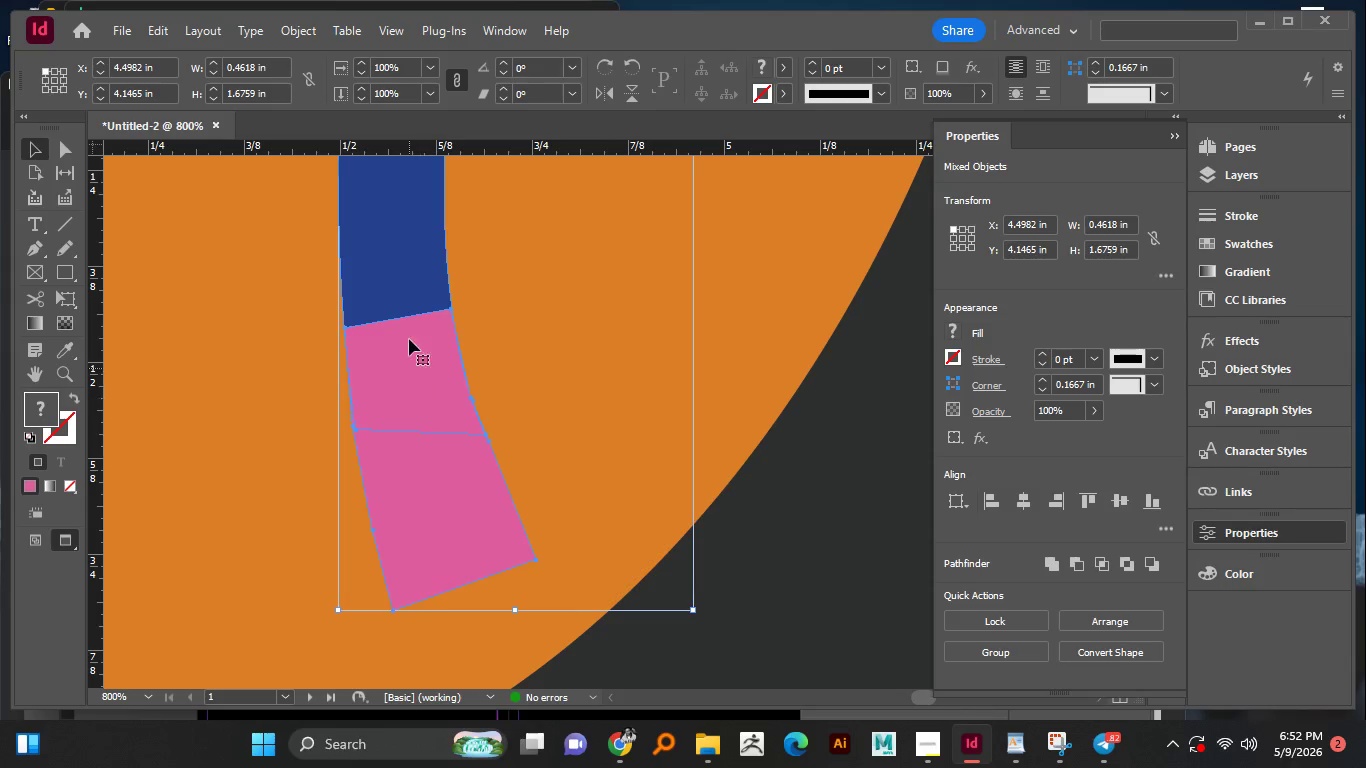 
wait(7.52)
 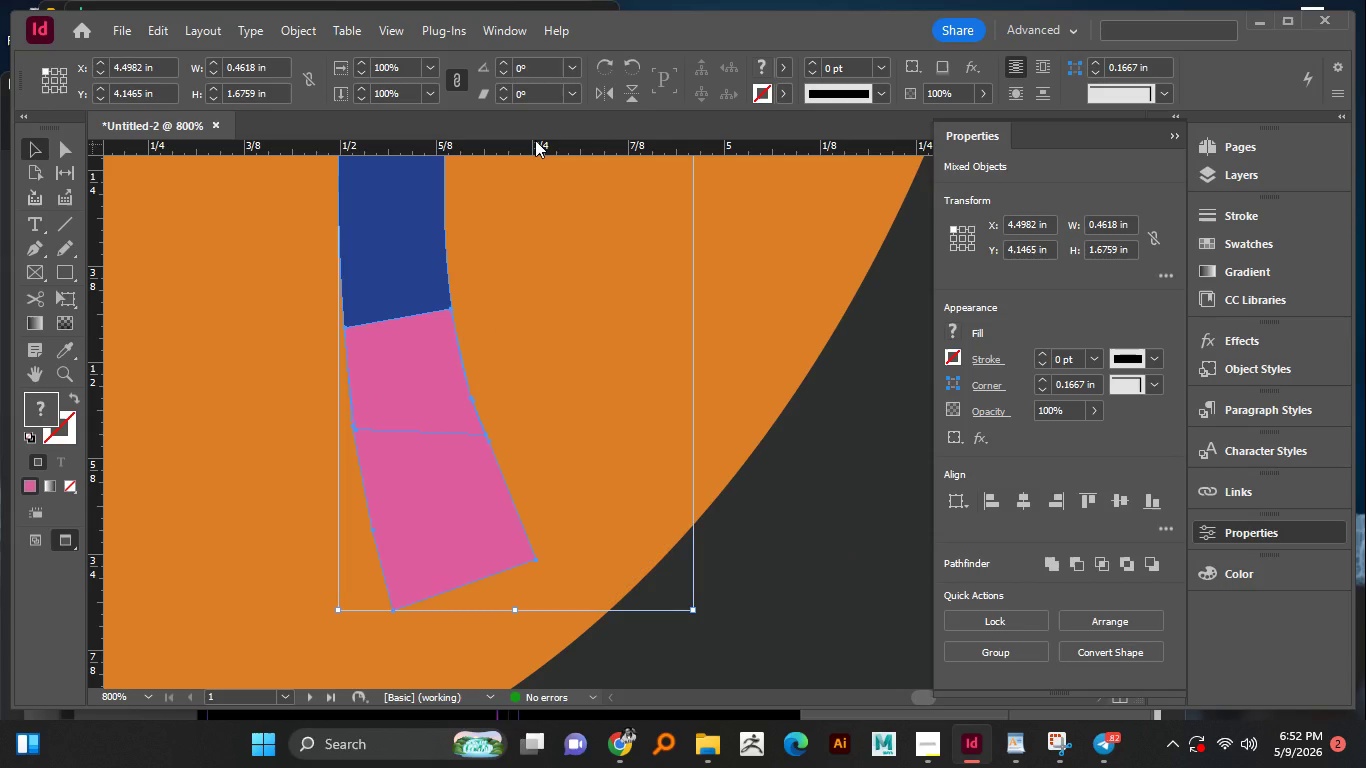 
double_click([556, 374])
 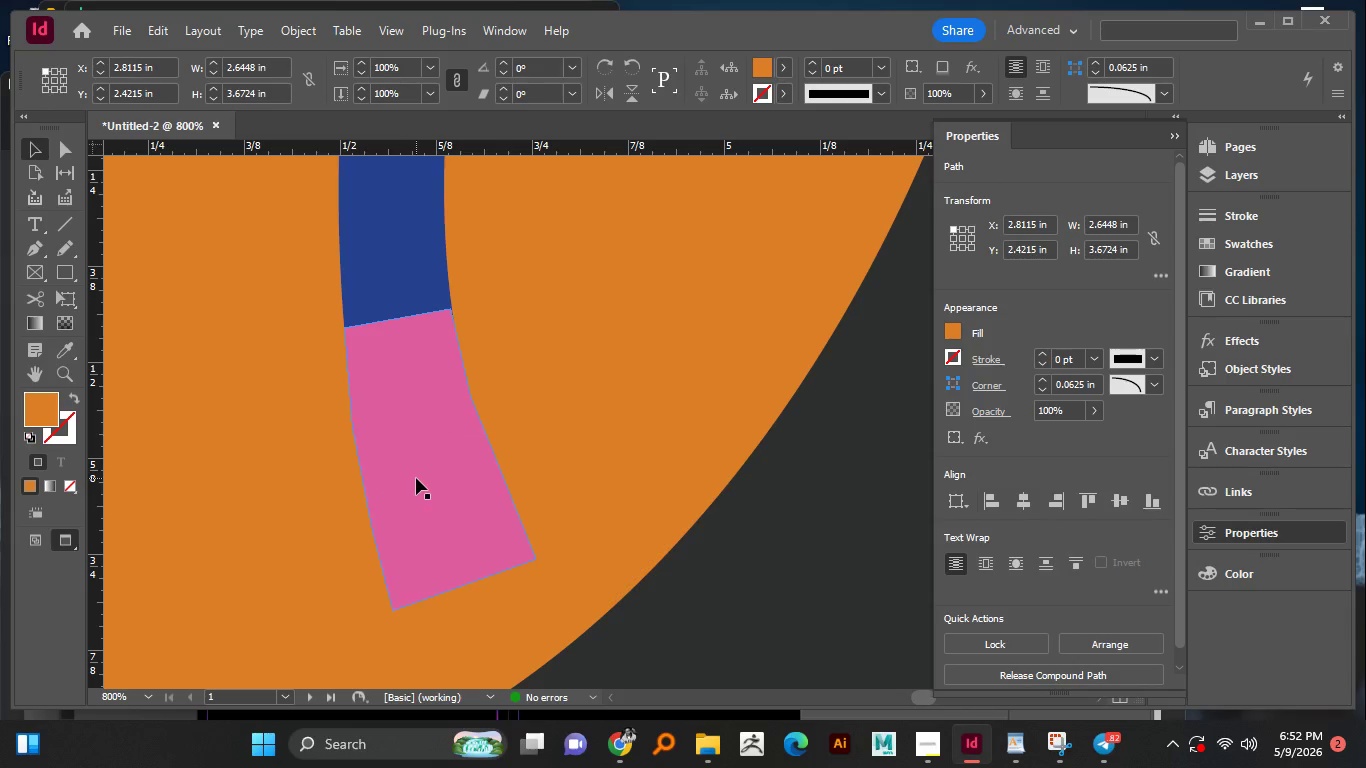 
left_click([416, 478])
 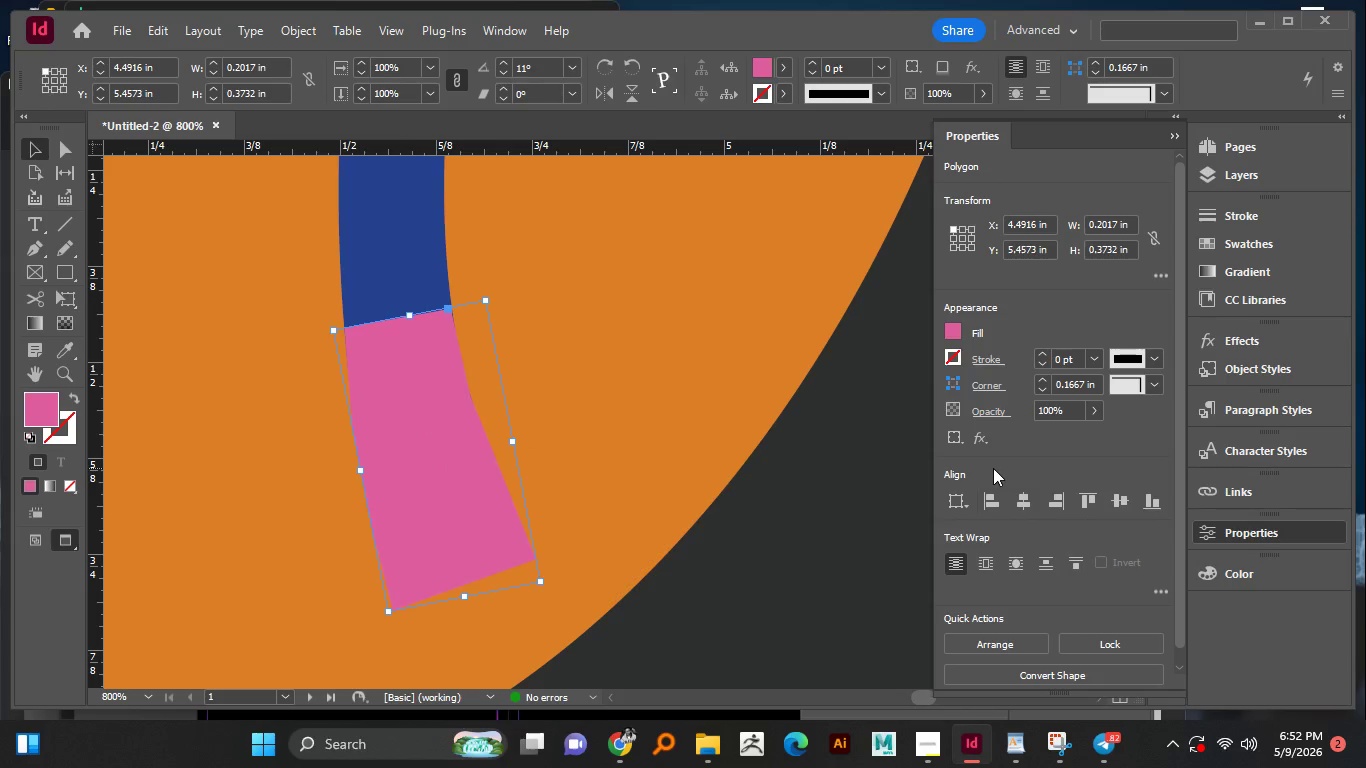 
wait(5.52)
 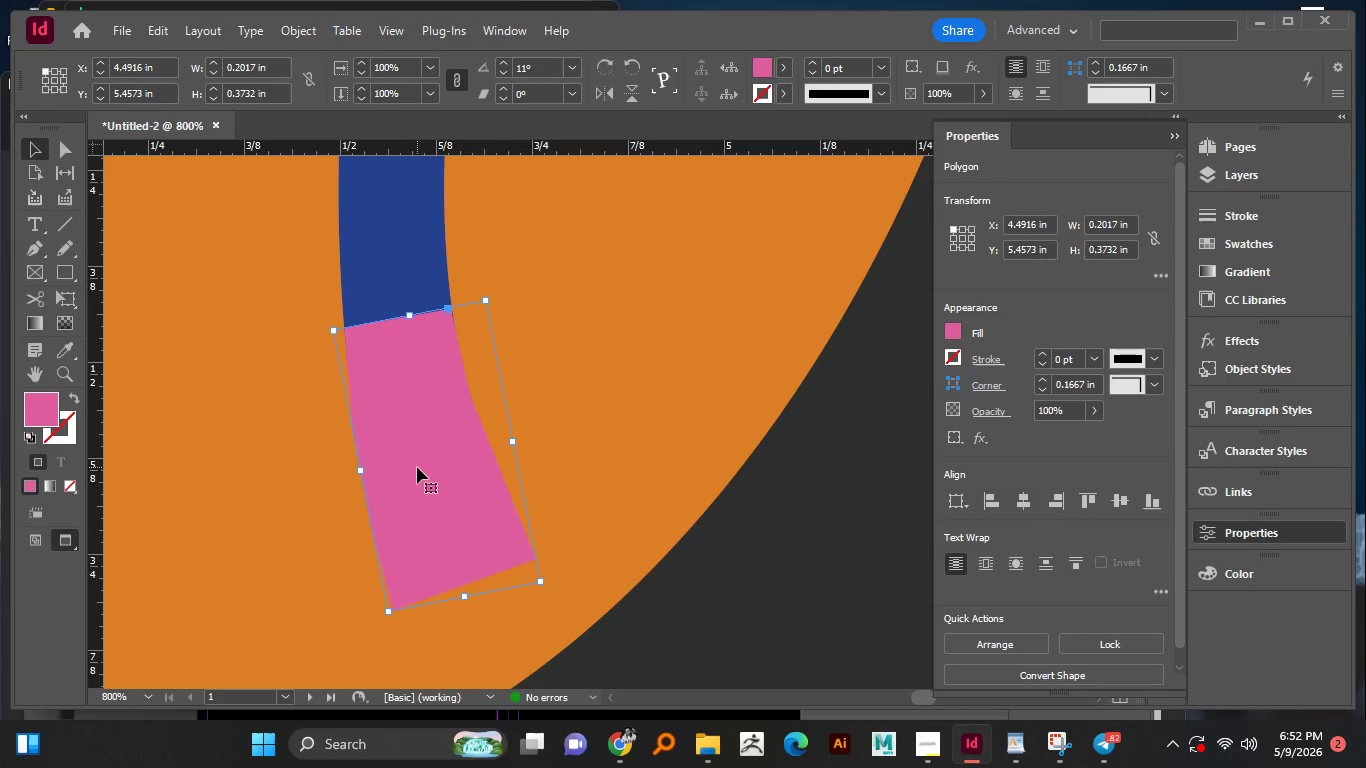 
left_click([996, 388])
 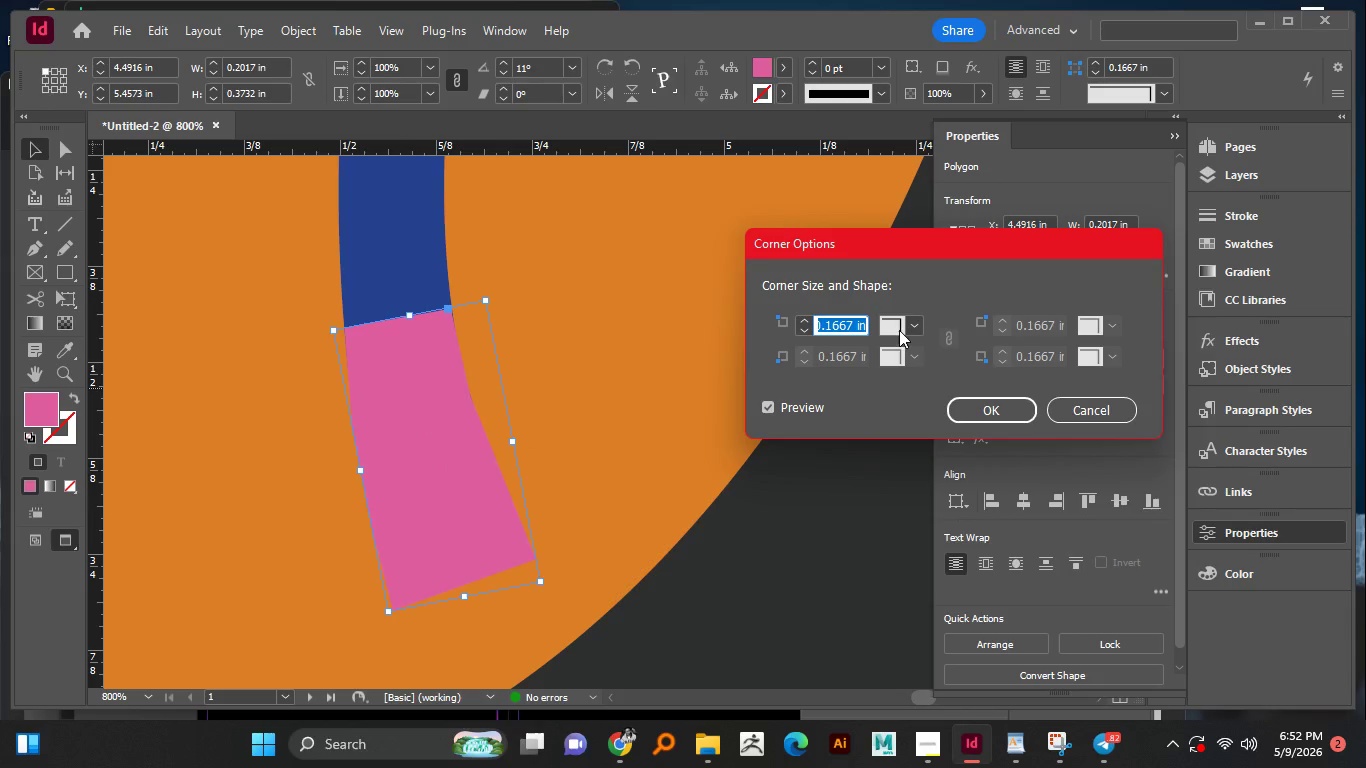 
left_click([910, 326])
 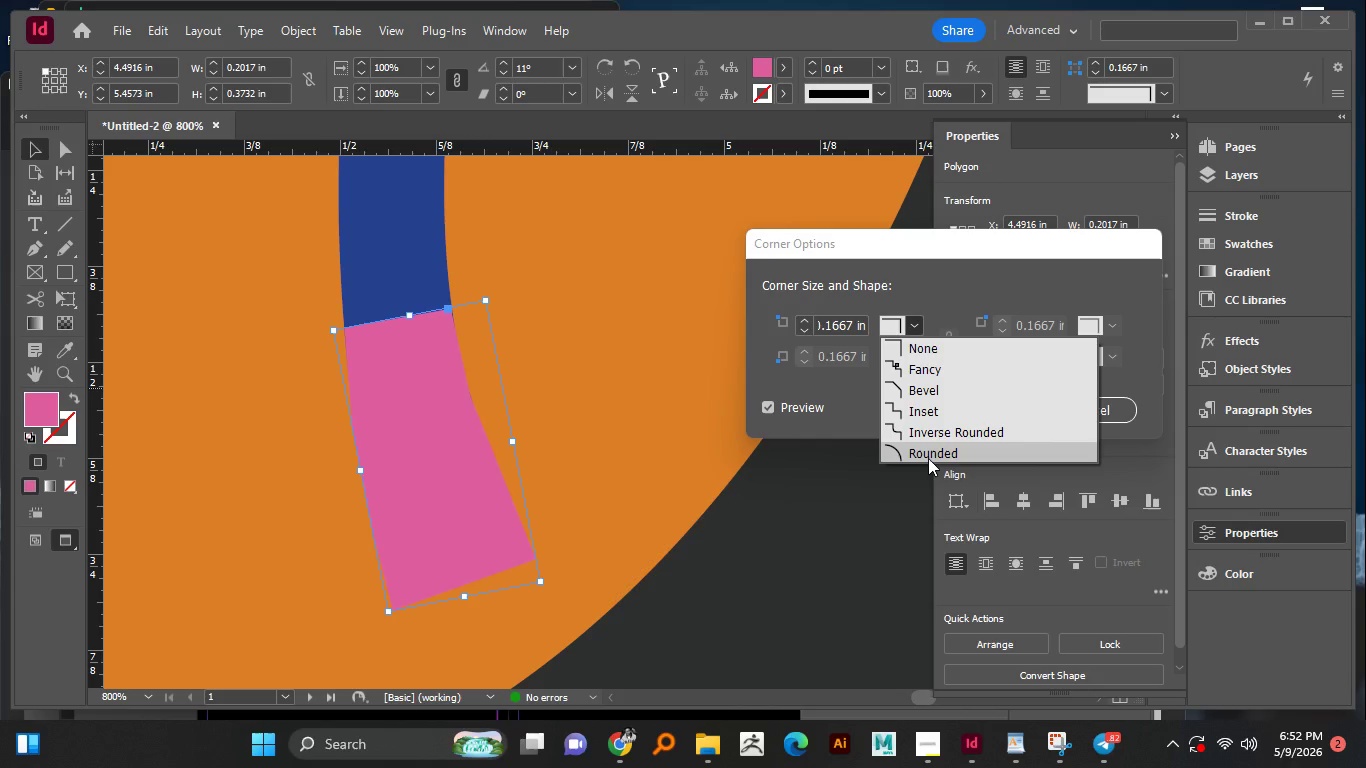 
left_click([928, 458])
 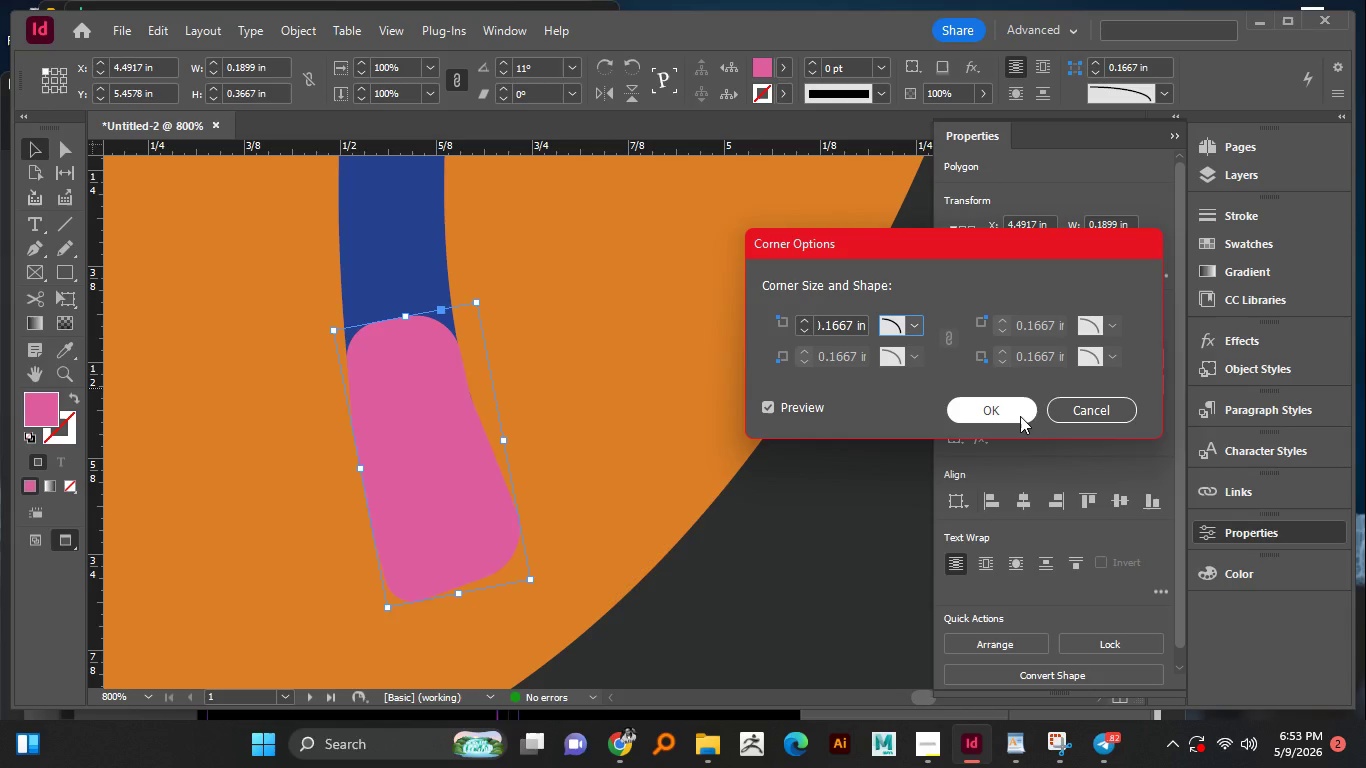 
wait(7.19)
 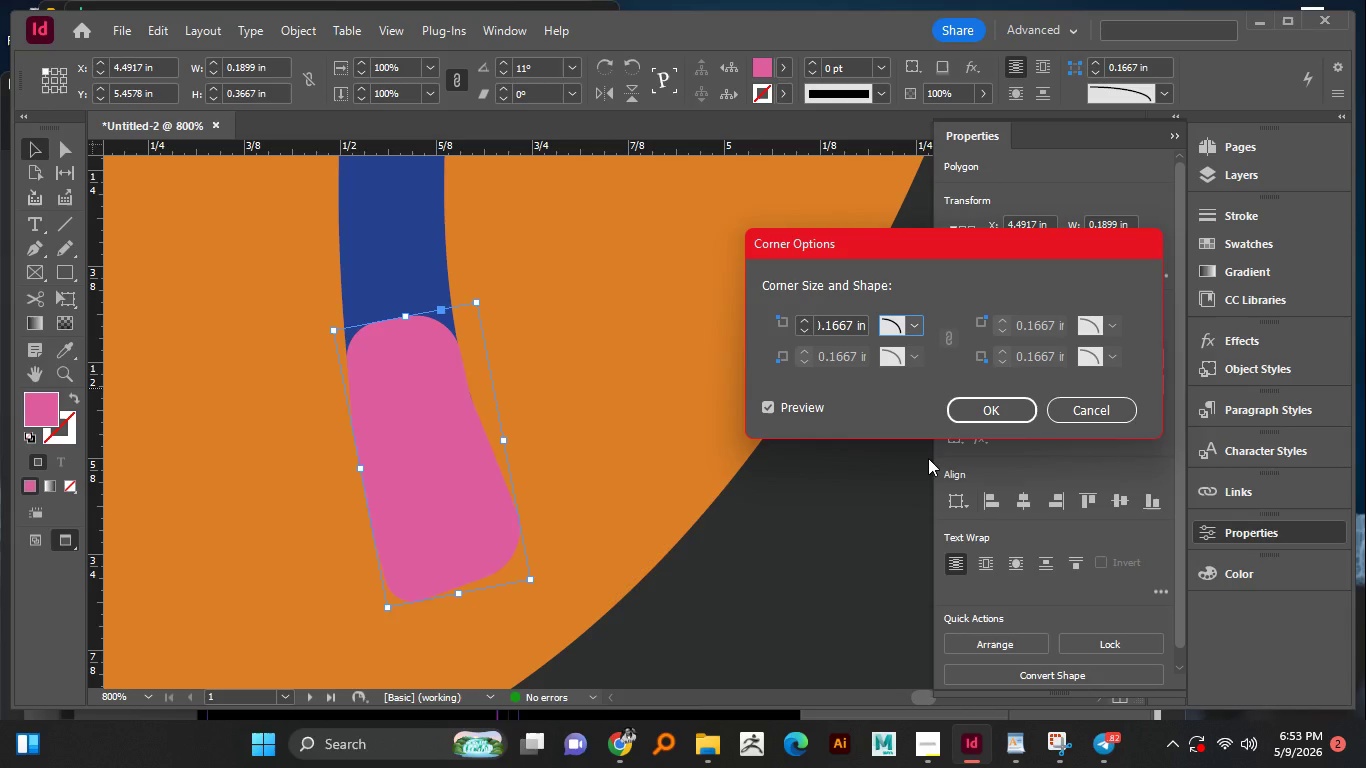 
left_click([1020, 416])
 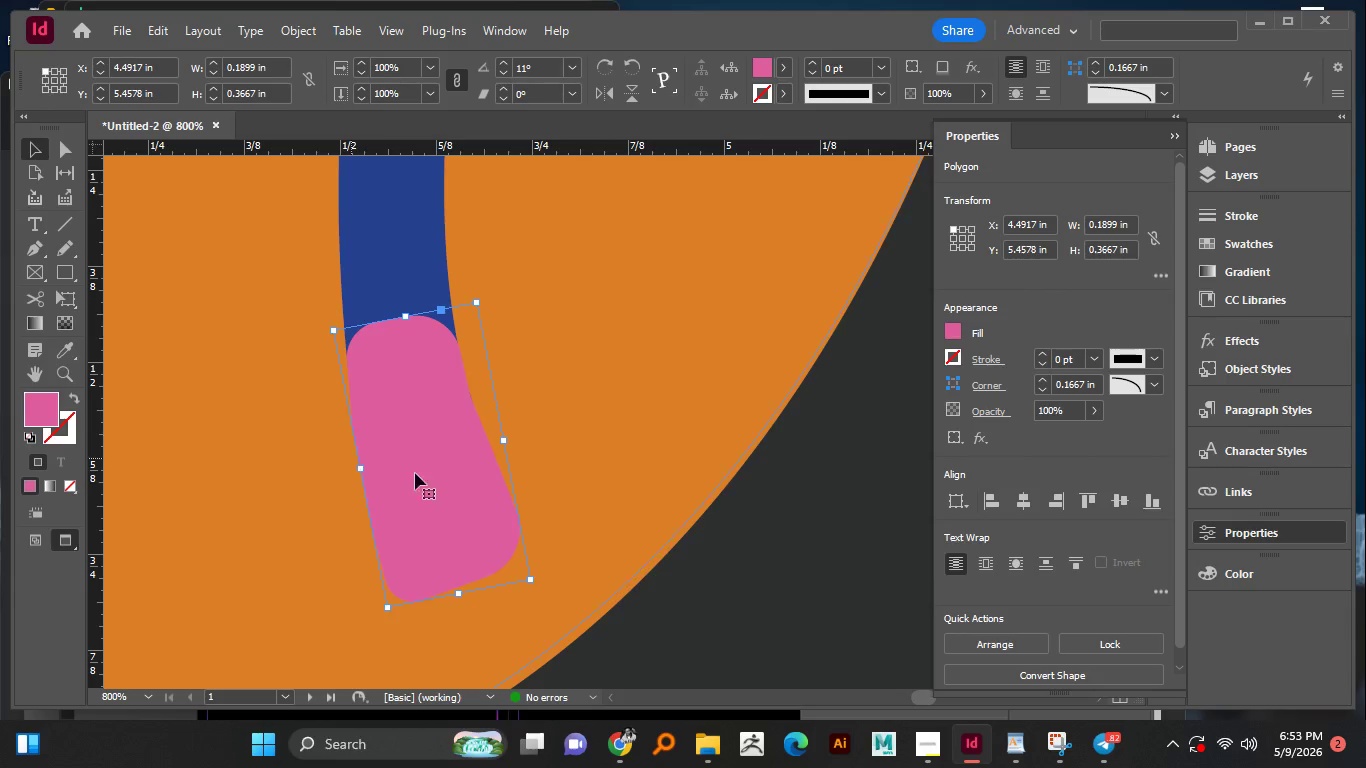 
left_click([659, 475])
 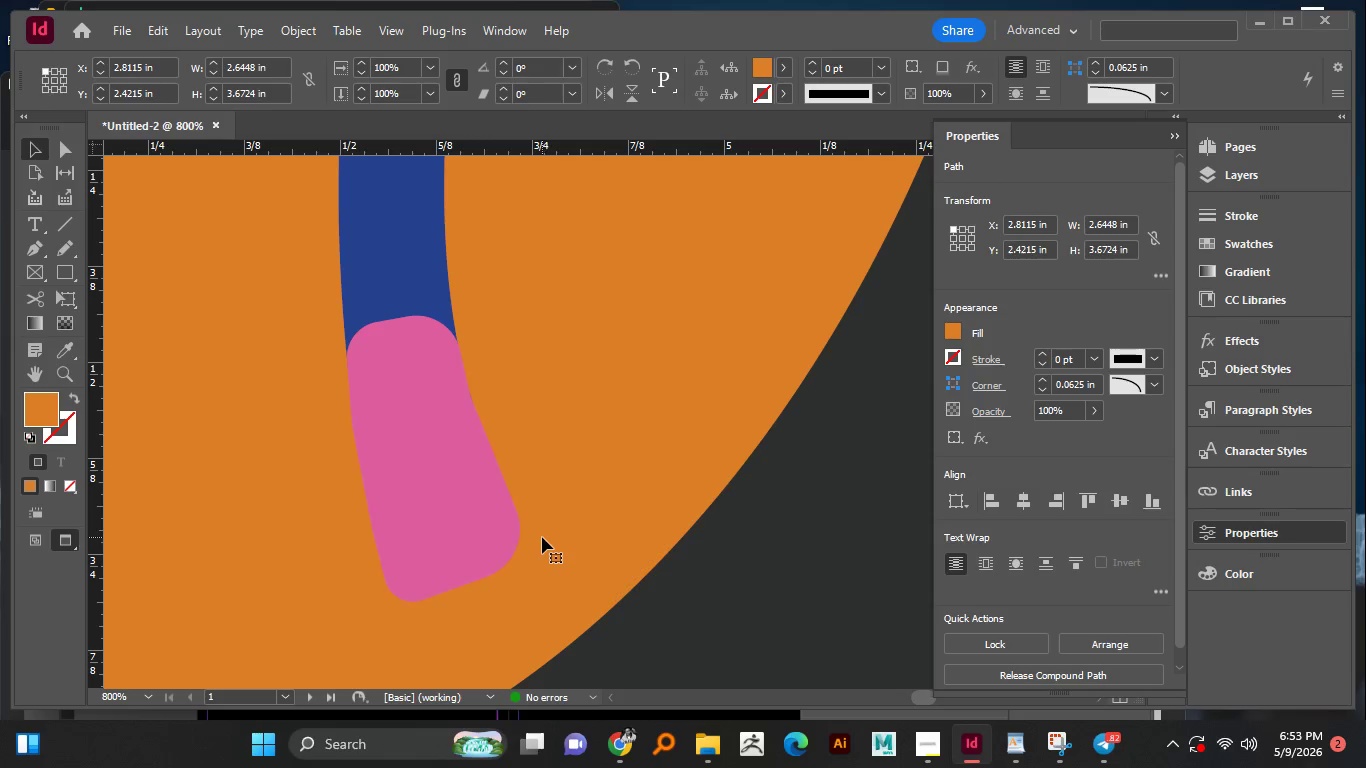 
hold_key(key=AltLeft, duration=1.52)
scroll: coordinate [542, 537], scroll_direction: down, amount: 4.0
 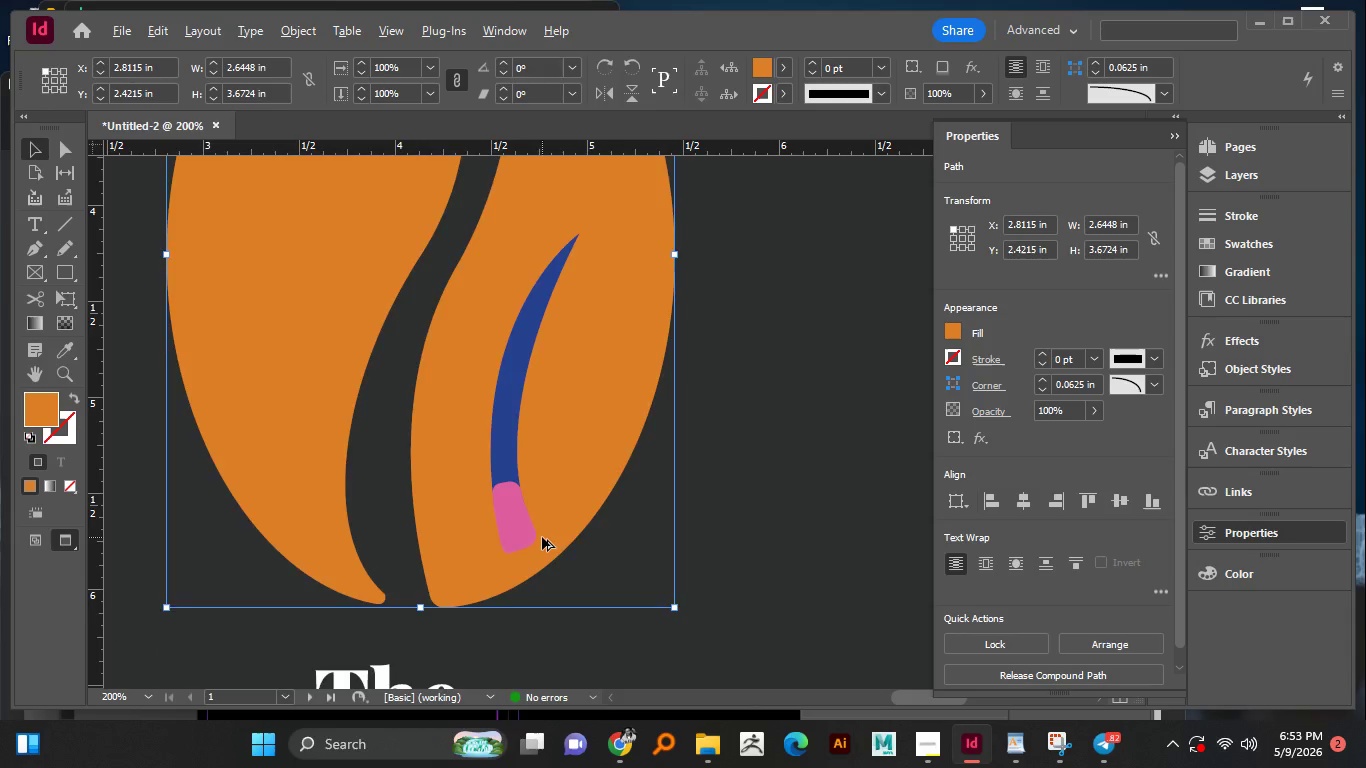 
hold_key(key=AltLeft, duration=0.38)
scroll: coordinate [542, 537], scroll_direction: up, amount: 1.0
 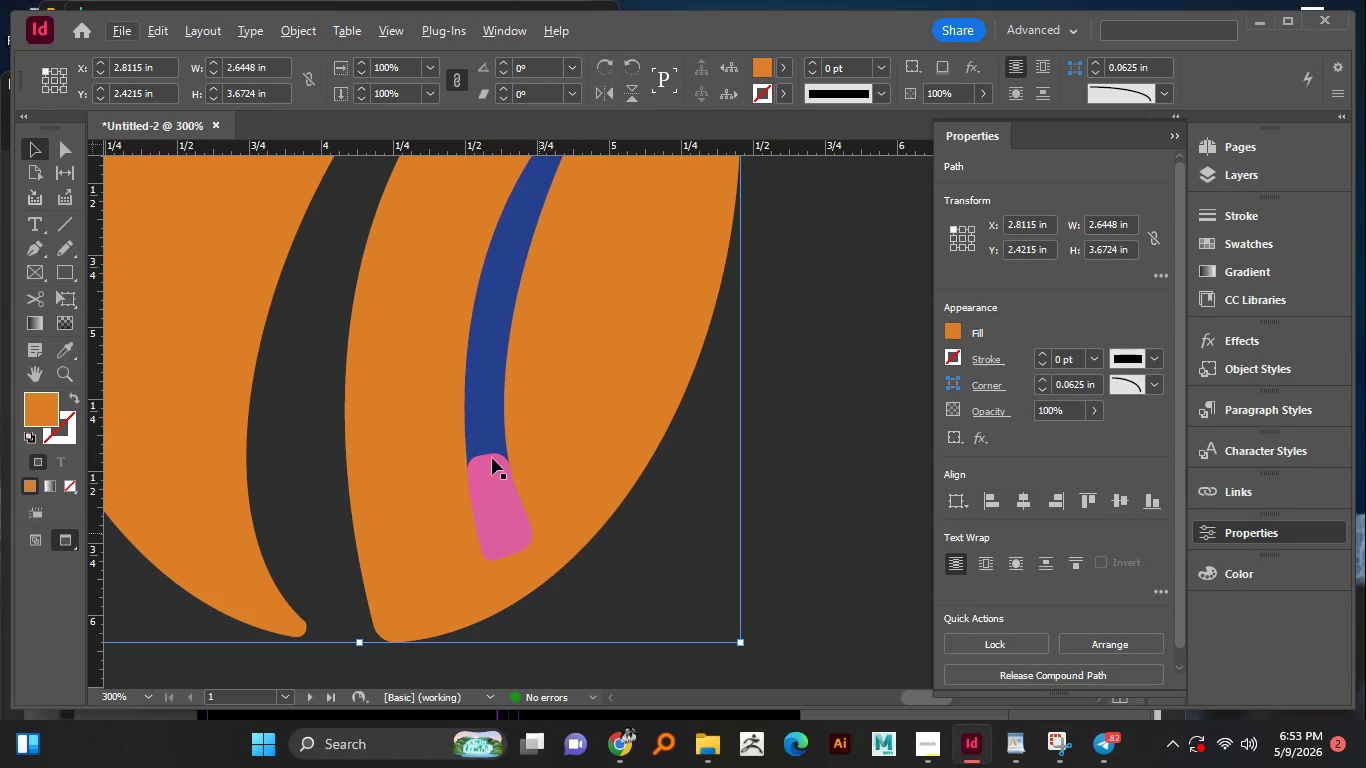 
hold_key(key=ShiftLeft, duration=1.52)
left_click([485, 412])
 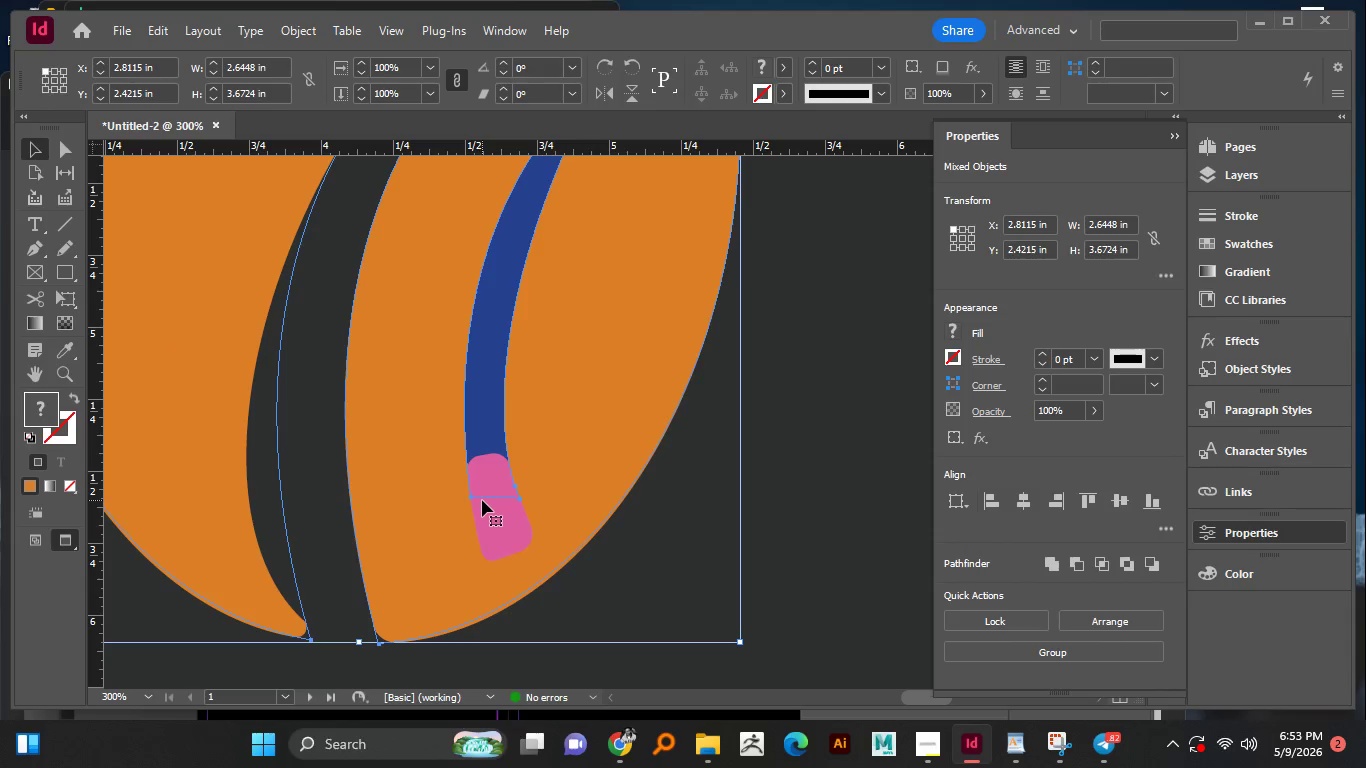 
left_click([482, 500])
 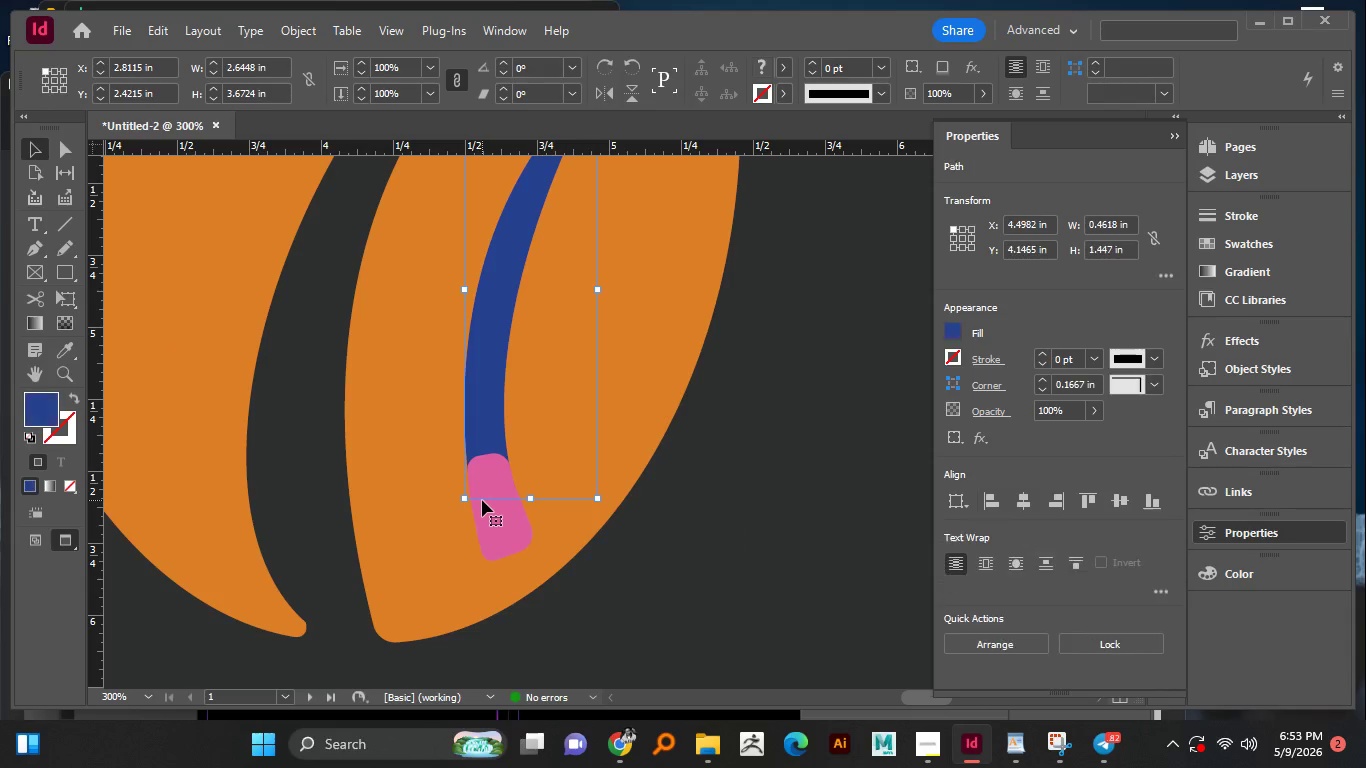 
hold_key(key=ShiftLeft, duration=0.98)
left_click([492, 518])
 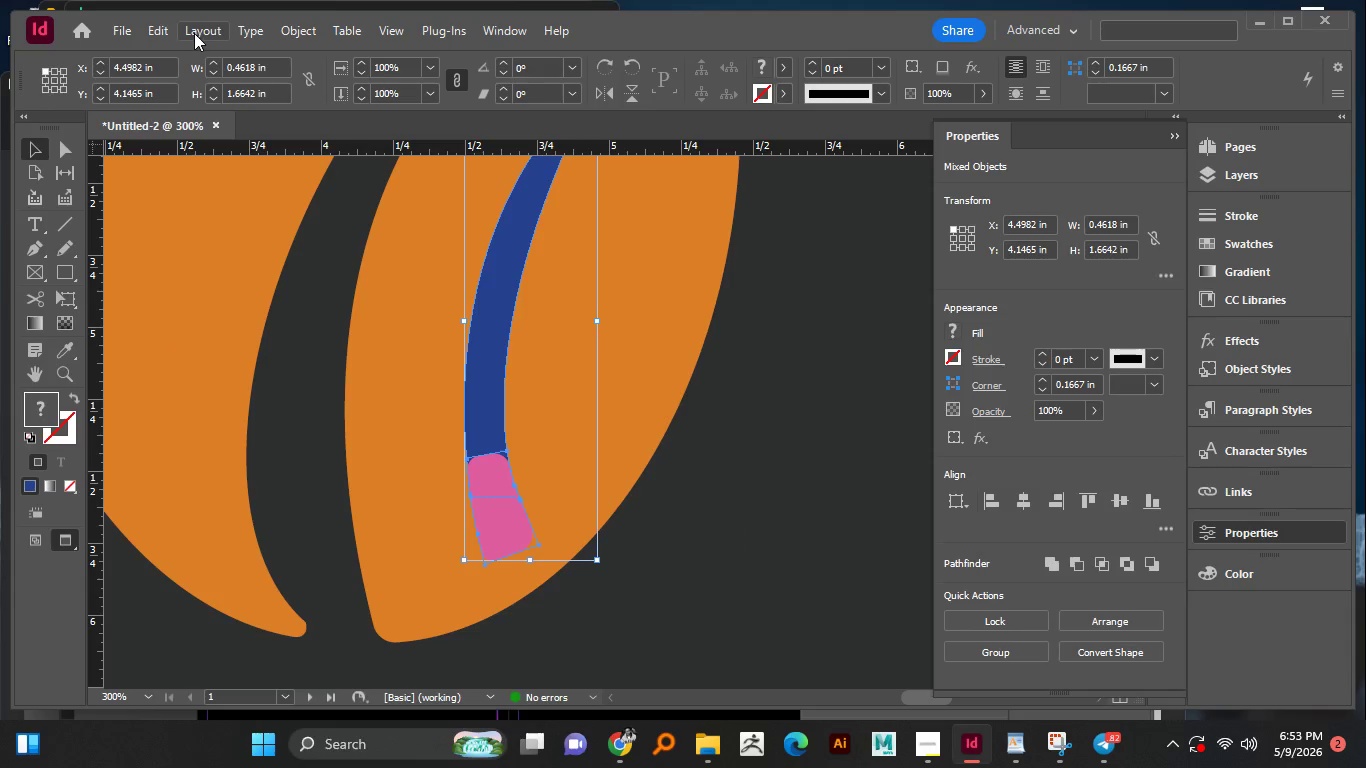 
left_click([158, 33])
 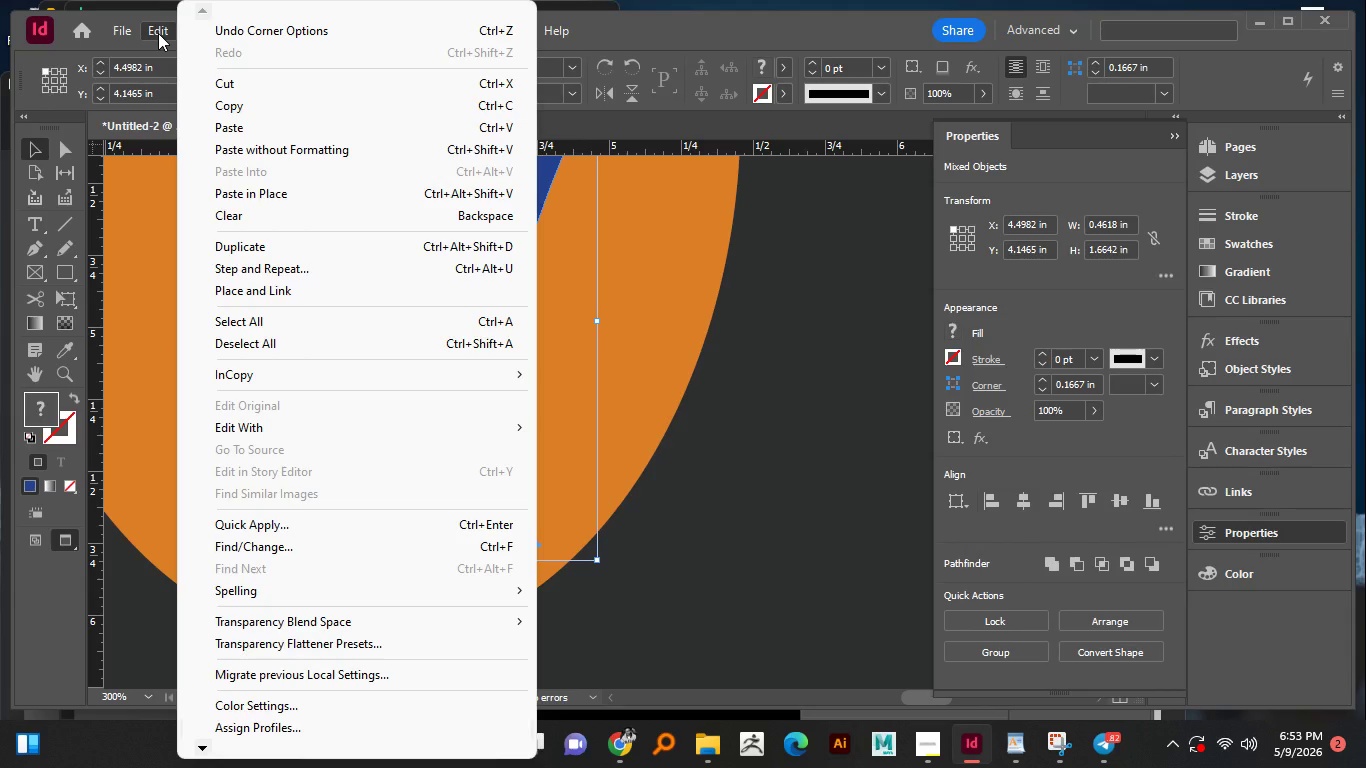 
left_click([158, 33])
 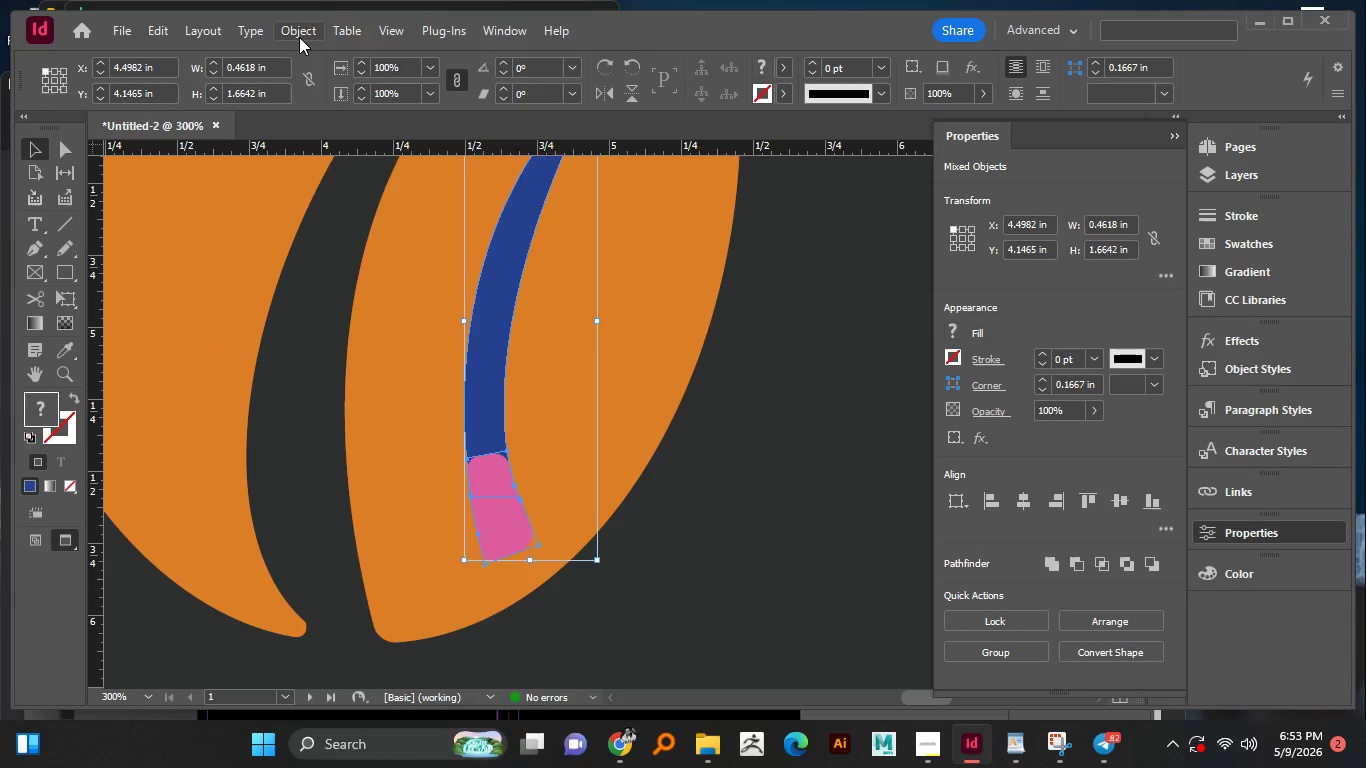 
left_click([299, 37])
 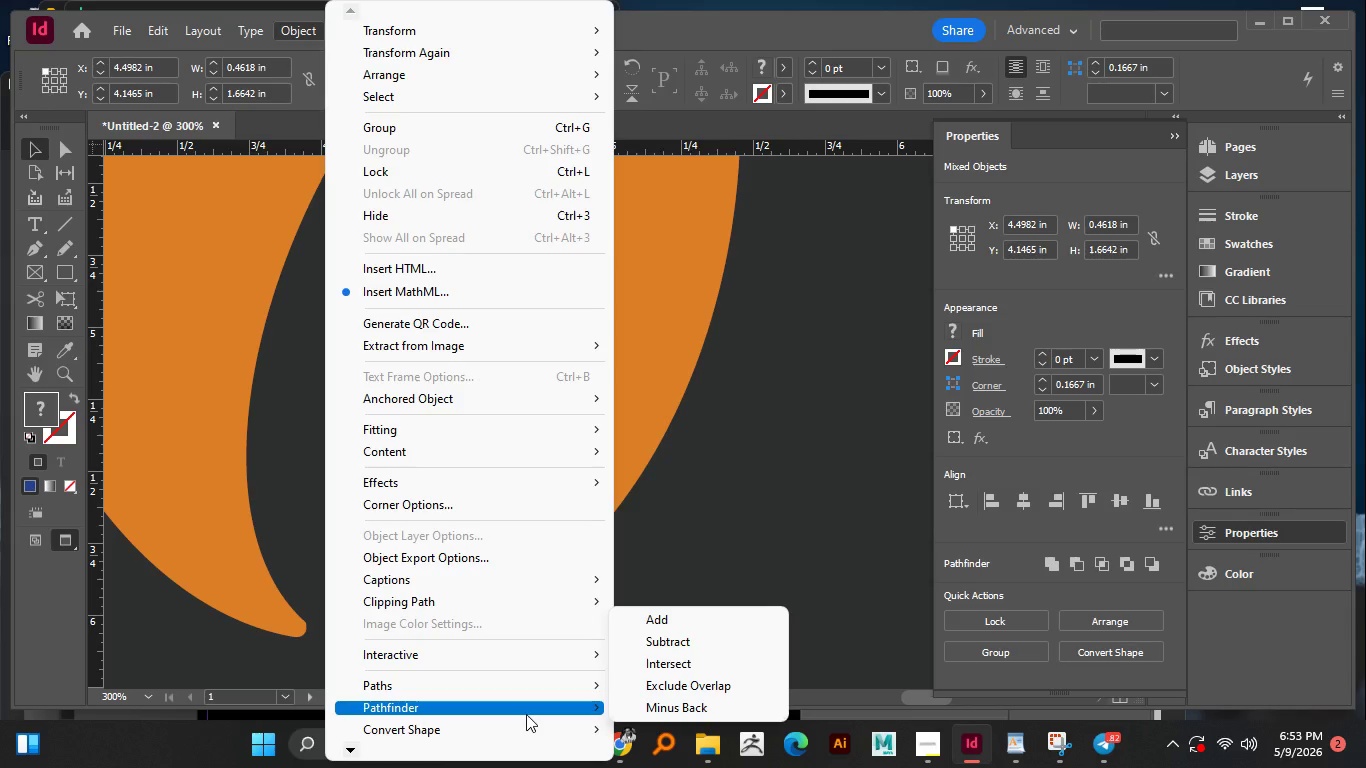 
left_click([673, 626])
 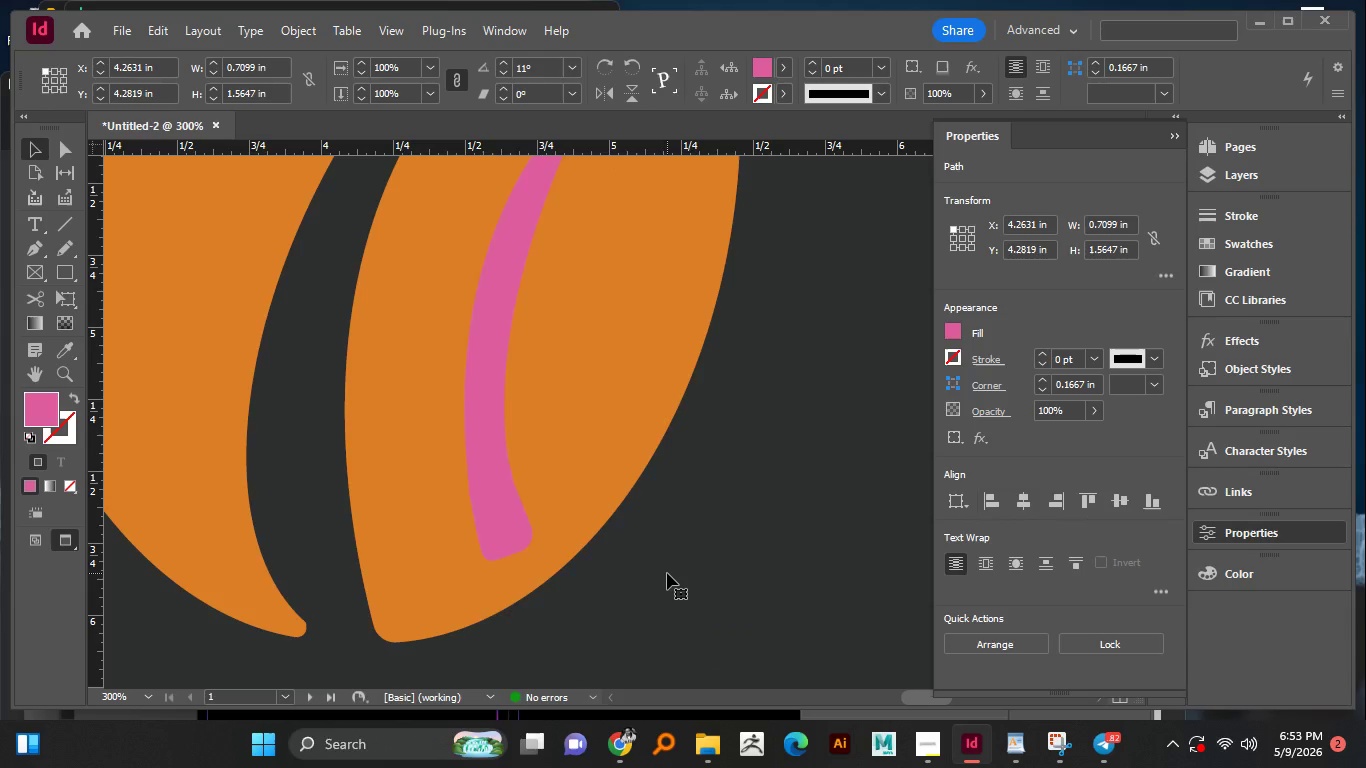 
scroll: coordinate [667, 573], scroll_direction: up, amount: 4.0
 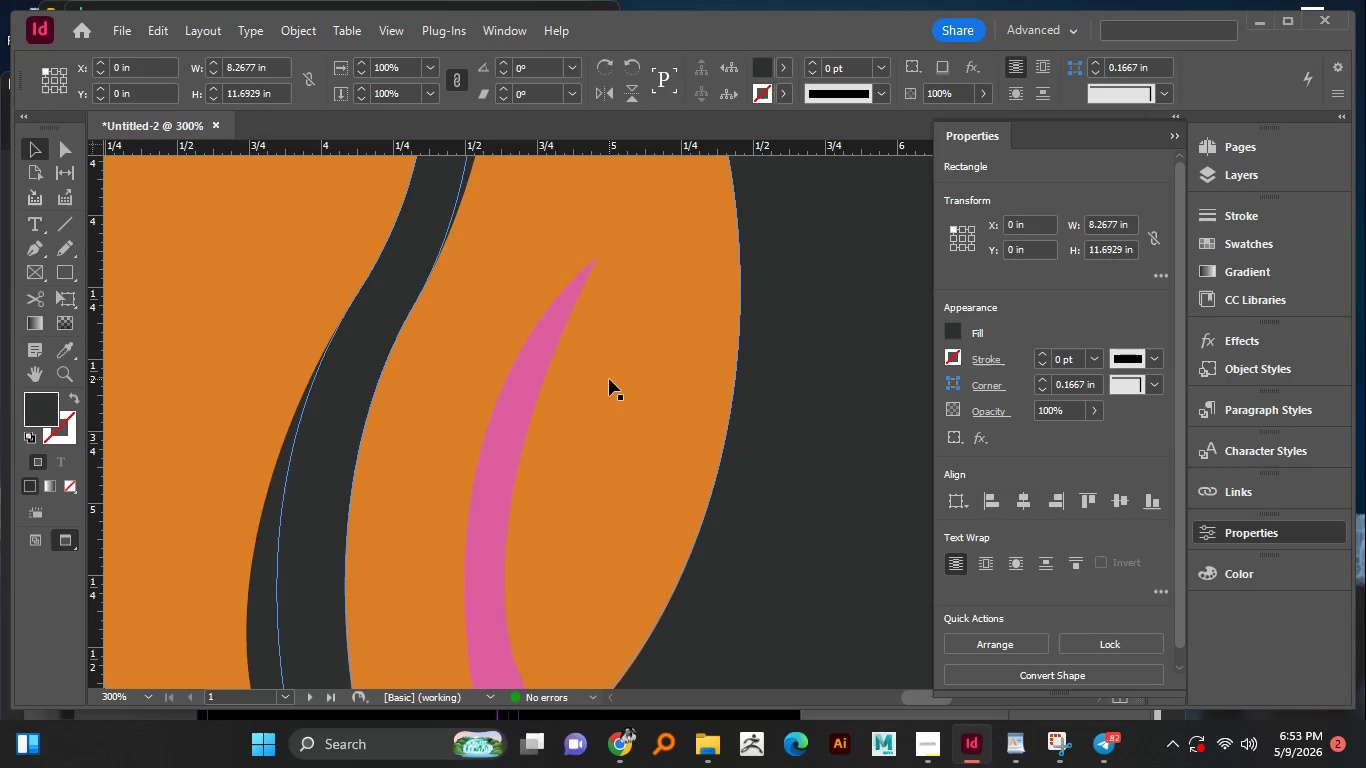 
scroll: coordinate [609, 379], scroll_direction: down, amount: 2.0
 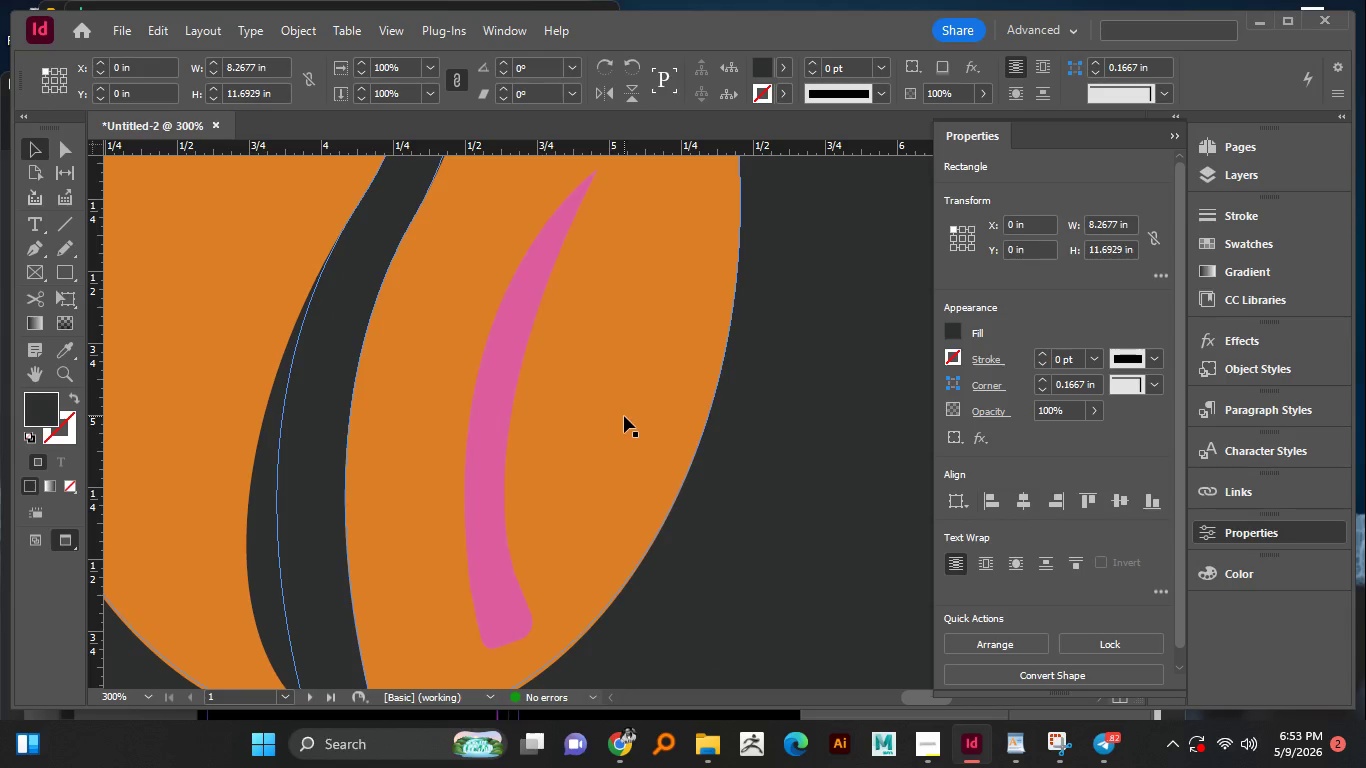 
left_click([624, 416])
 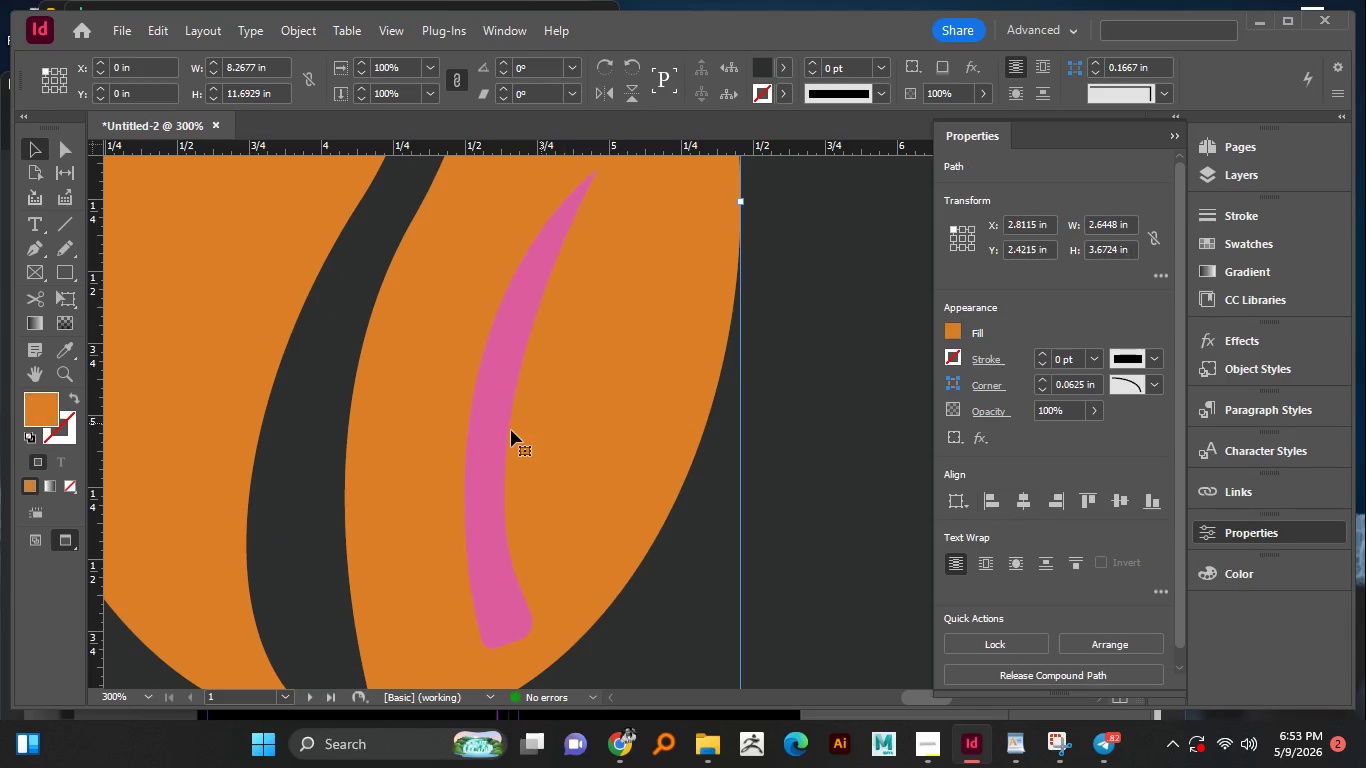 
hold_key(key=ShiftLeft, duration=0.89)
left_click([487, 443])
 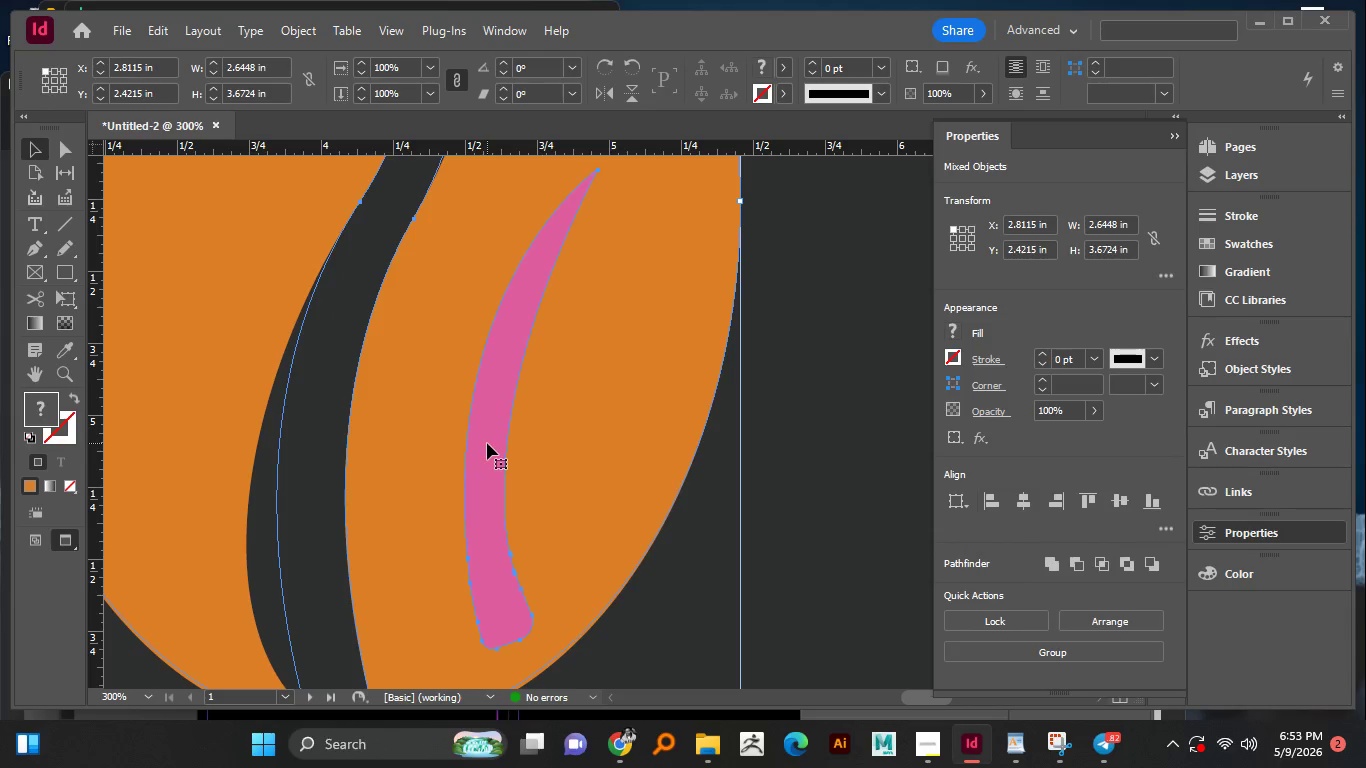 
hold_key(key=AltLeft, duration=0.61)
scroll: coordinate [487, 443], scroll_direction: down, amount: 3.0
 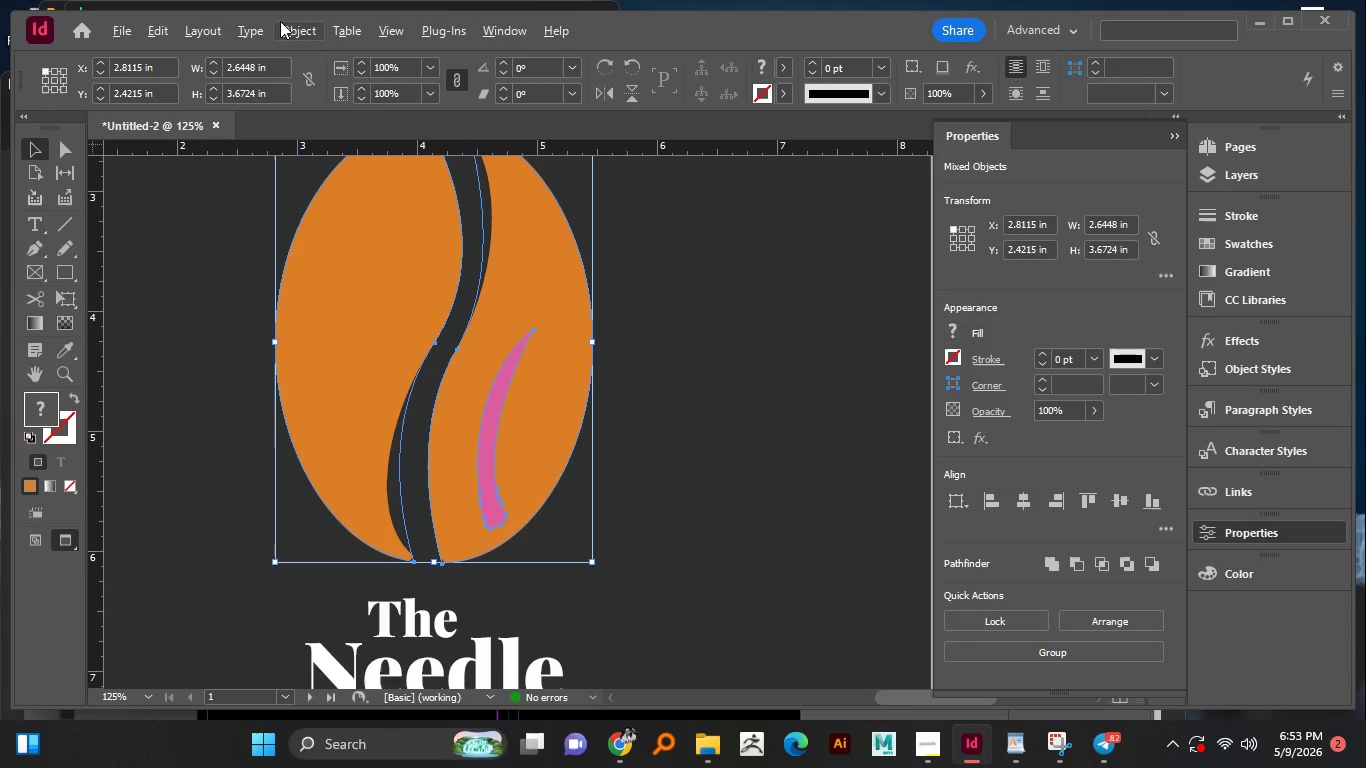 
left_click([280, 21])
 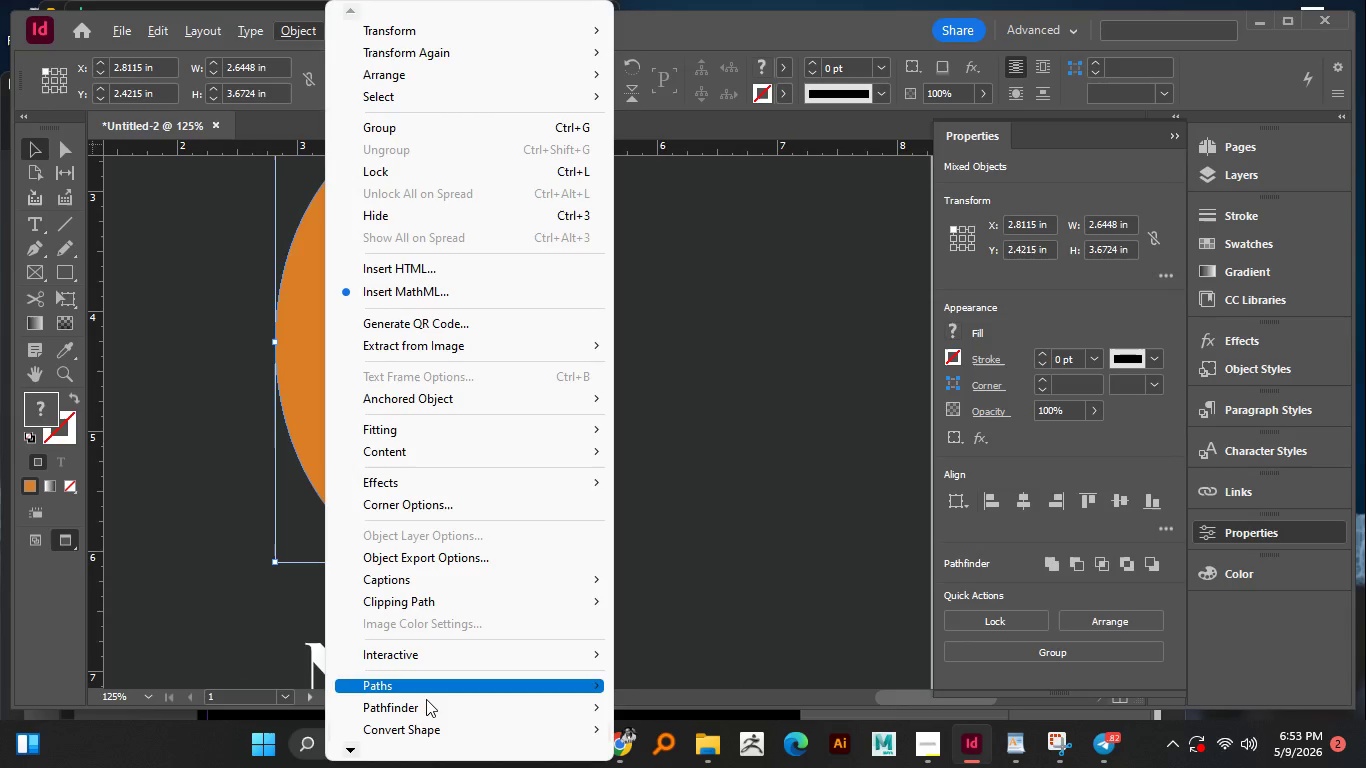 
left_click([426, 699])
 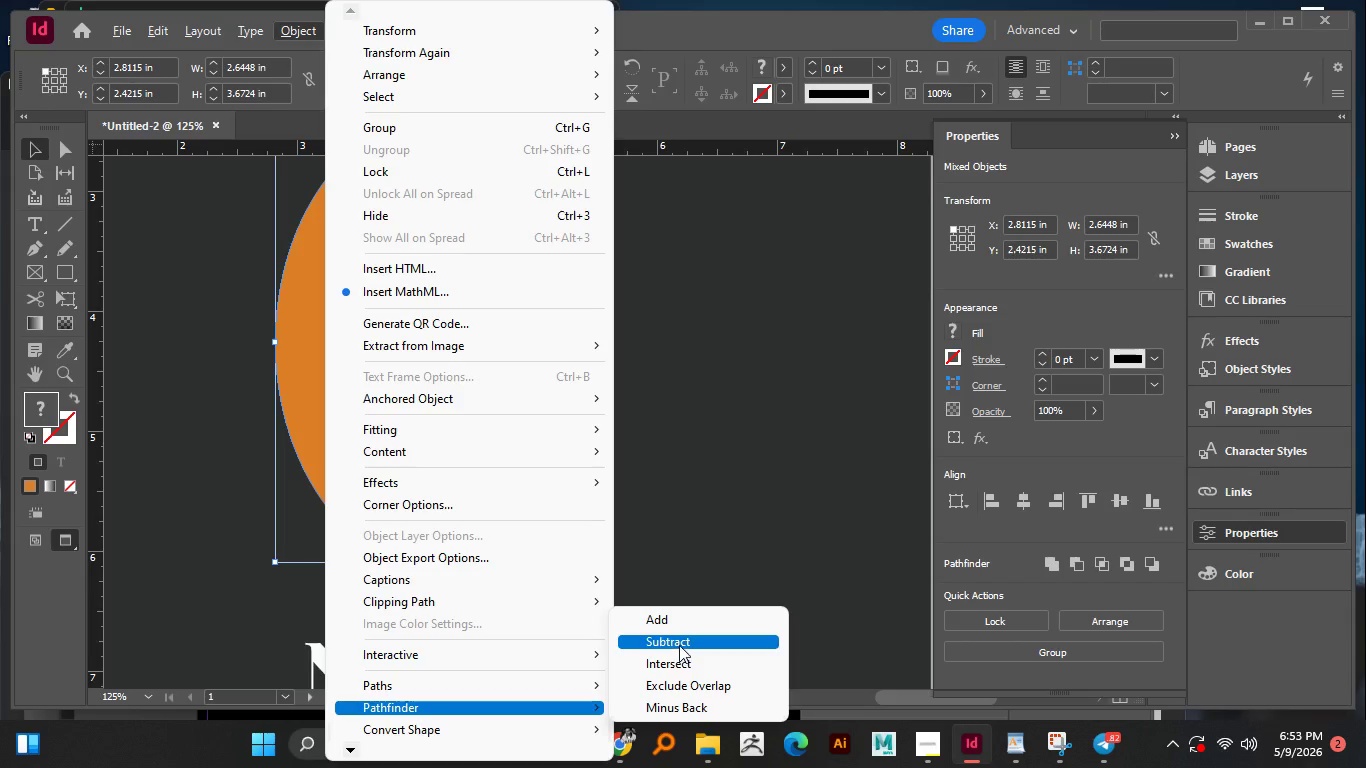 
left_click([679, 644])
 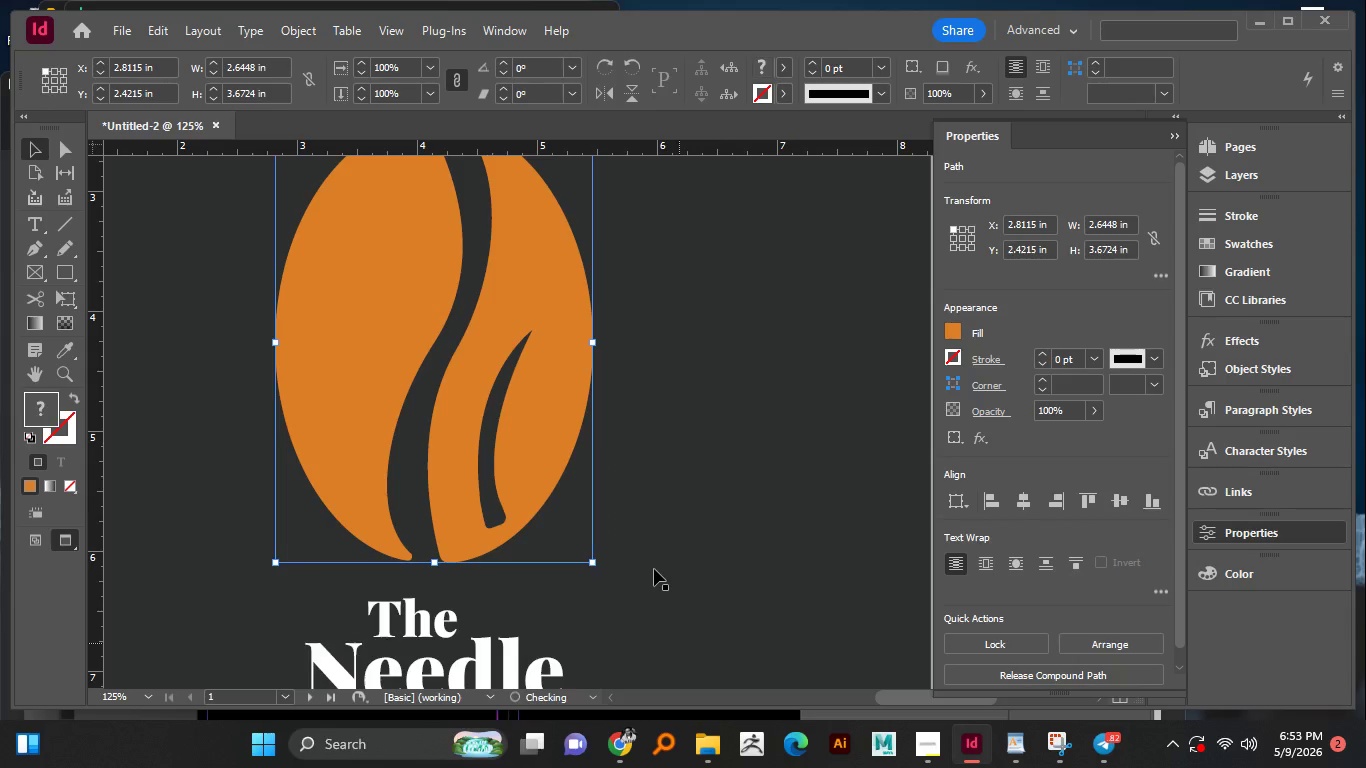 
left_click([658, 457])
 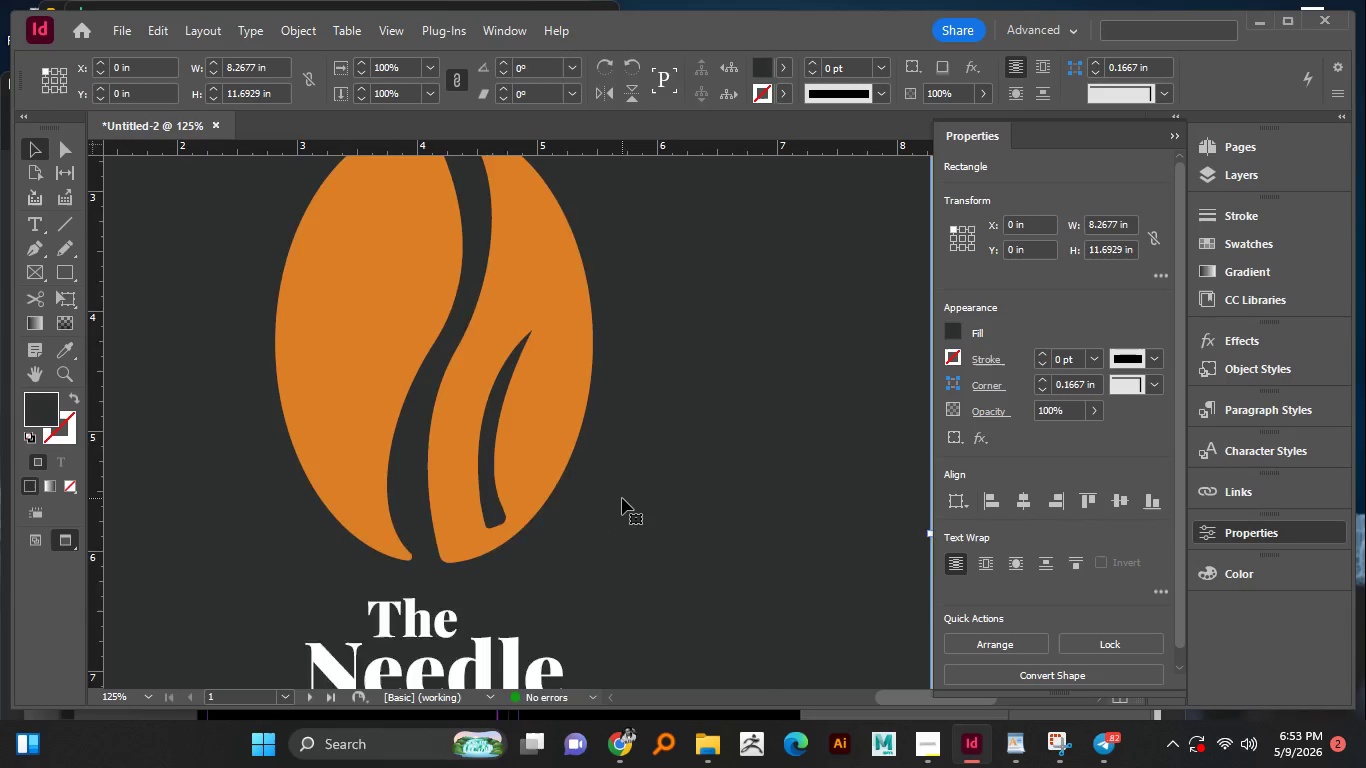 
scroll: coordinate [622, 498], scroll_direction: up, amount: 2.0
 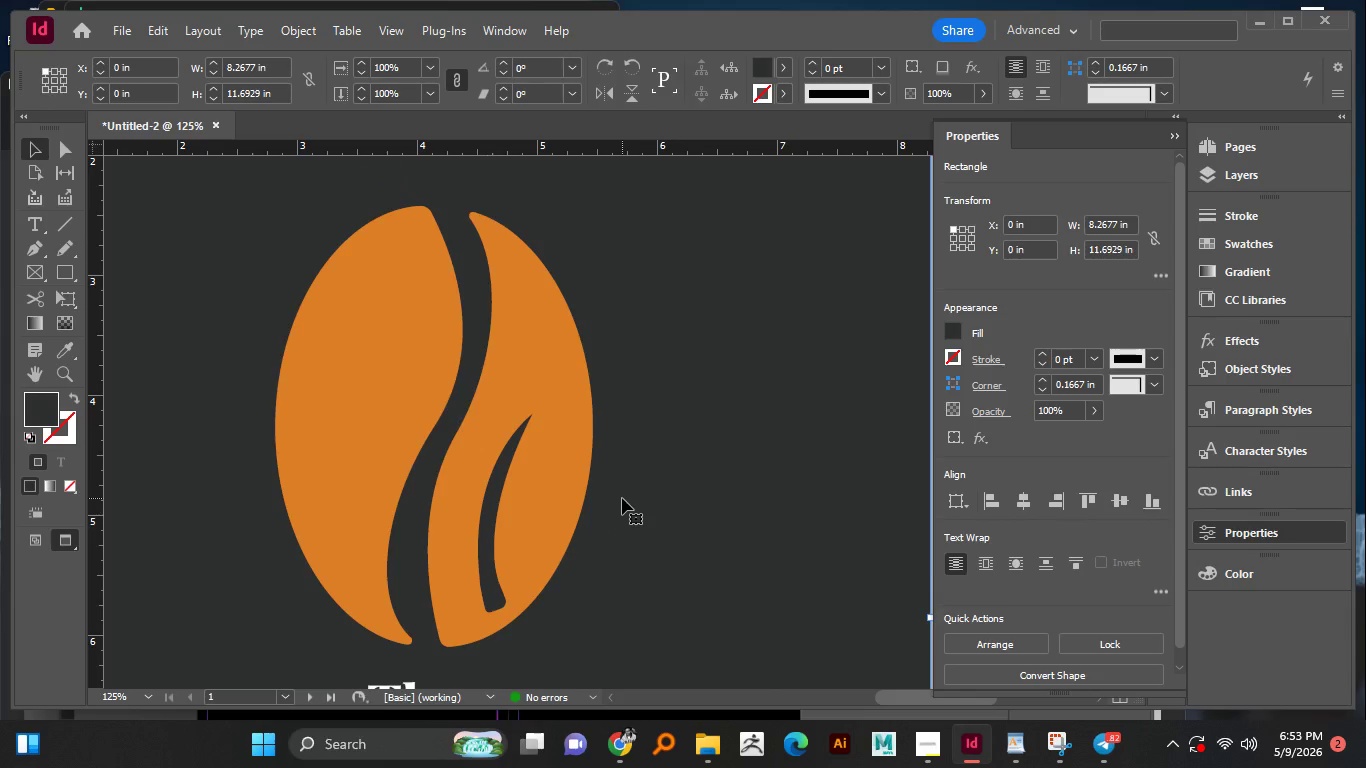 
scroll: coordinate [622, 498], scroll_direction: down, amount: 2.0
 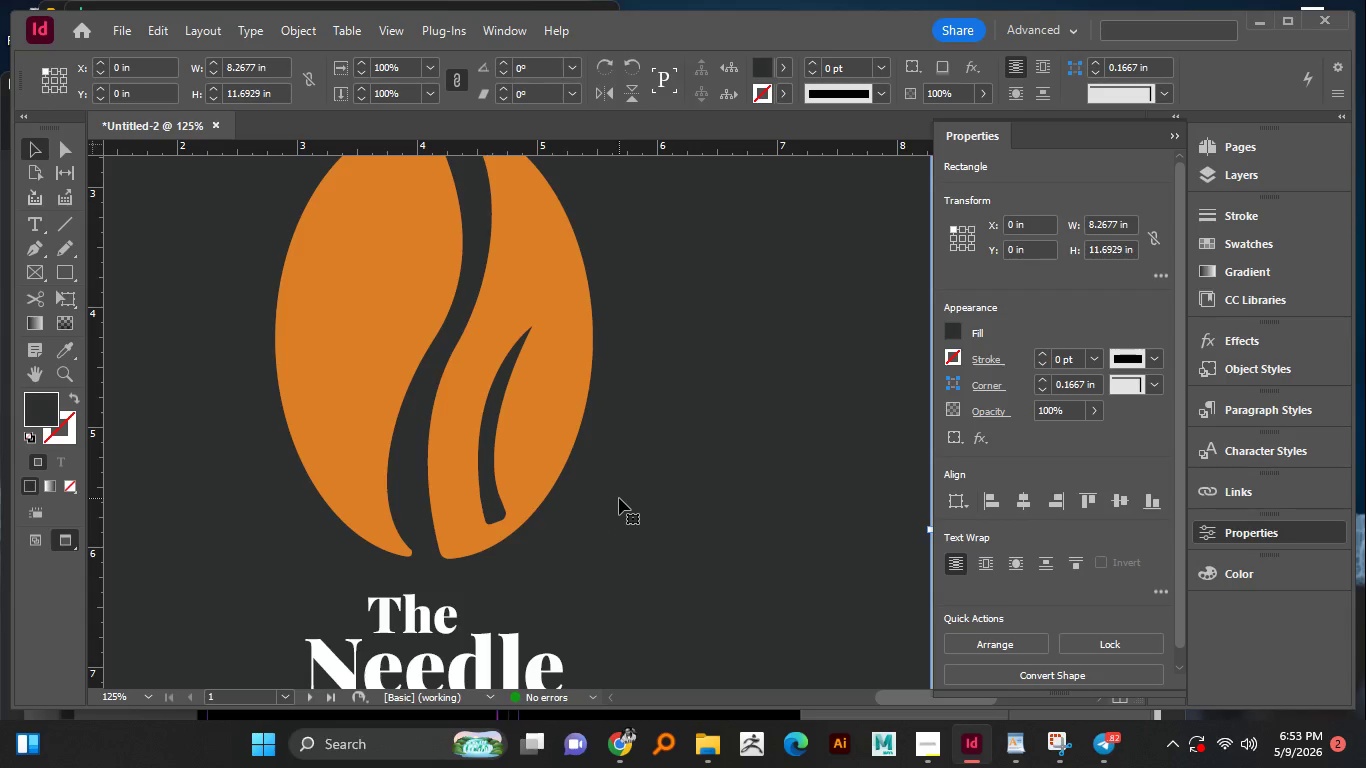 
hold_key(key=AltLeft, duration=1.28)
scroll: coordinate [619, 498], scroll_direction: down, amount: 2.0
 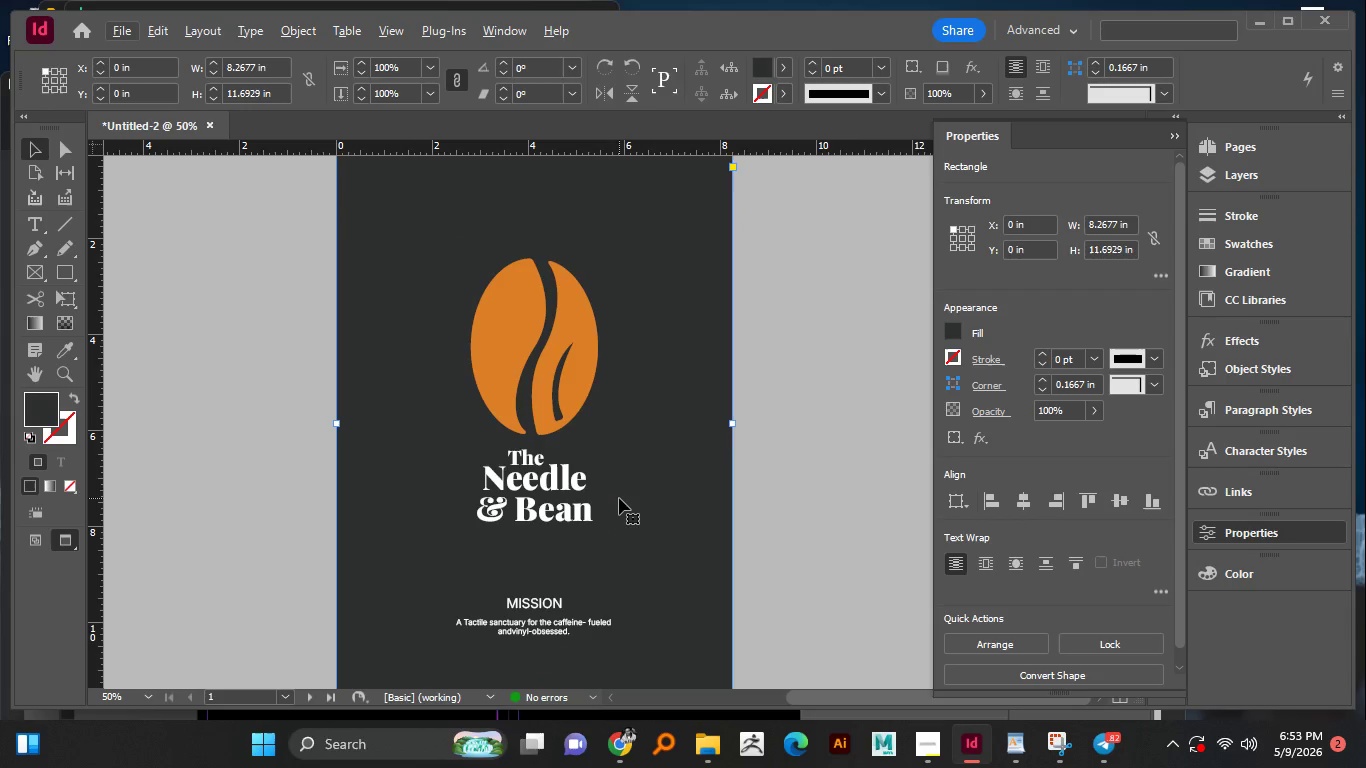 
hold_key(key=AltLeft, duration=0.7)
scroll: coordinate [619, 498], scroll_direction: up, amount: 1.0
 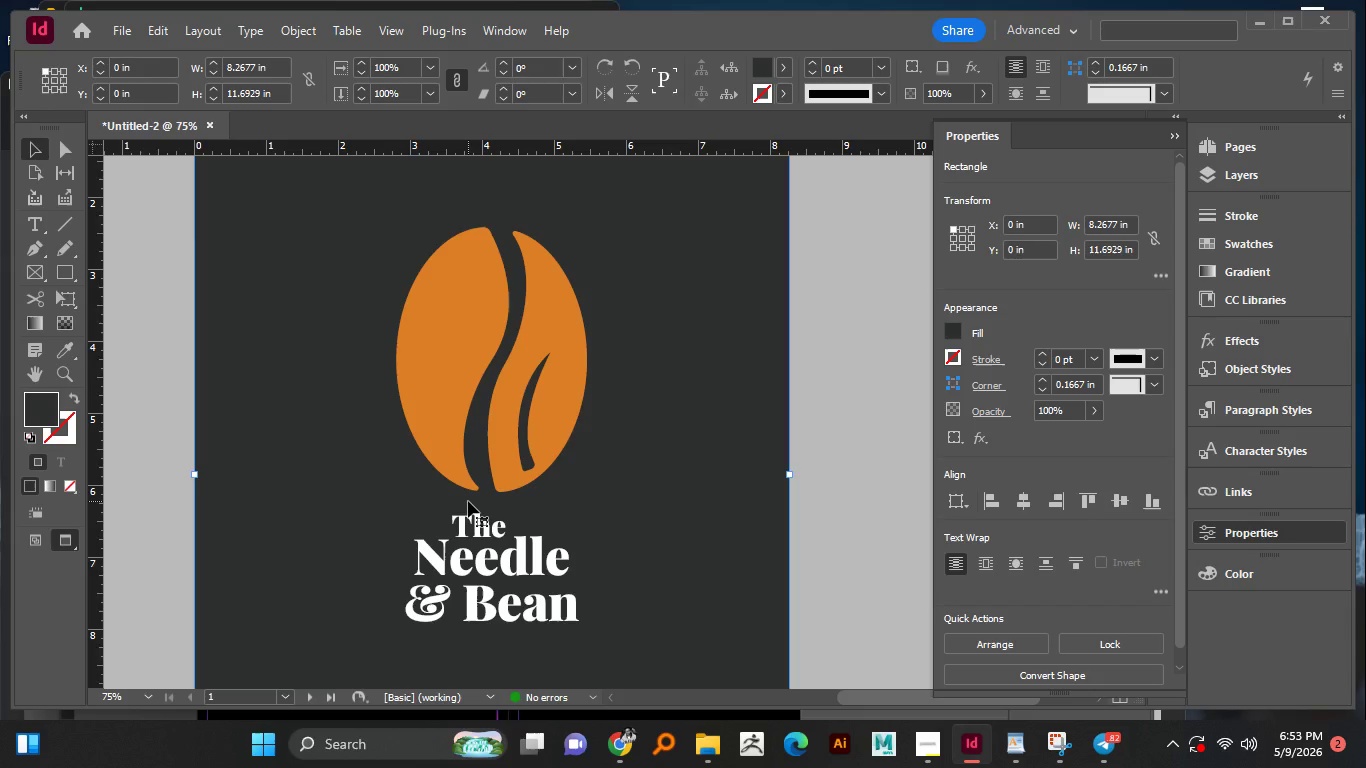 
wait(15.11)
 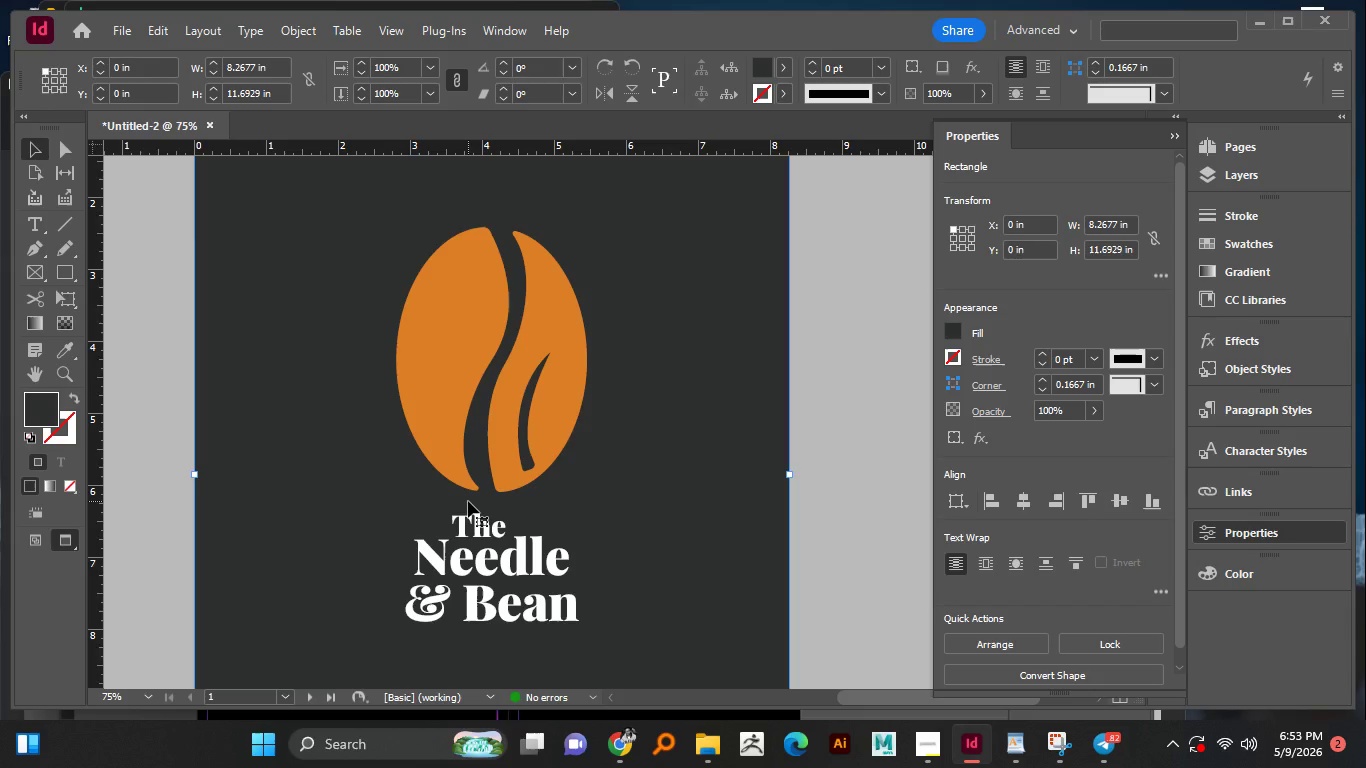 
hold_key(key=ControlLeft, duration=1.33)
 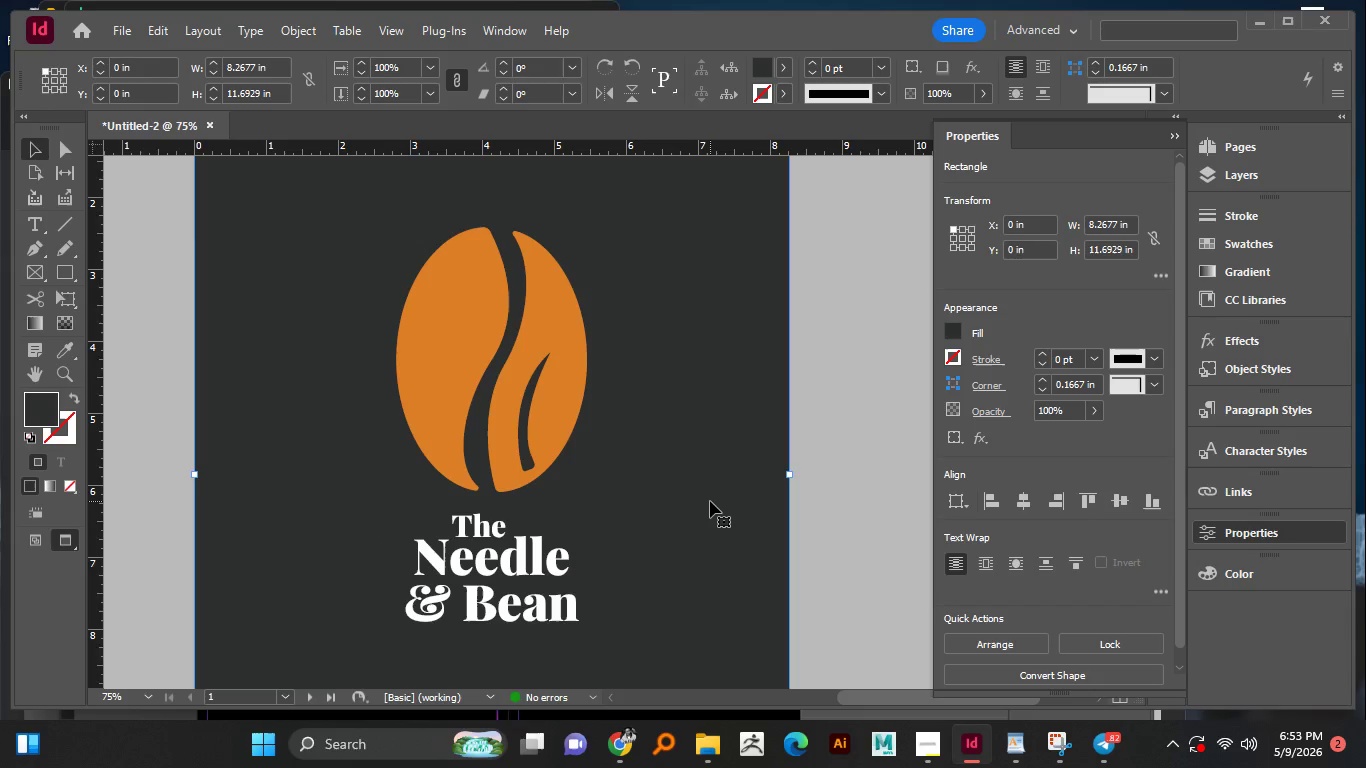 
key(Control+Z)
 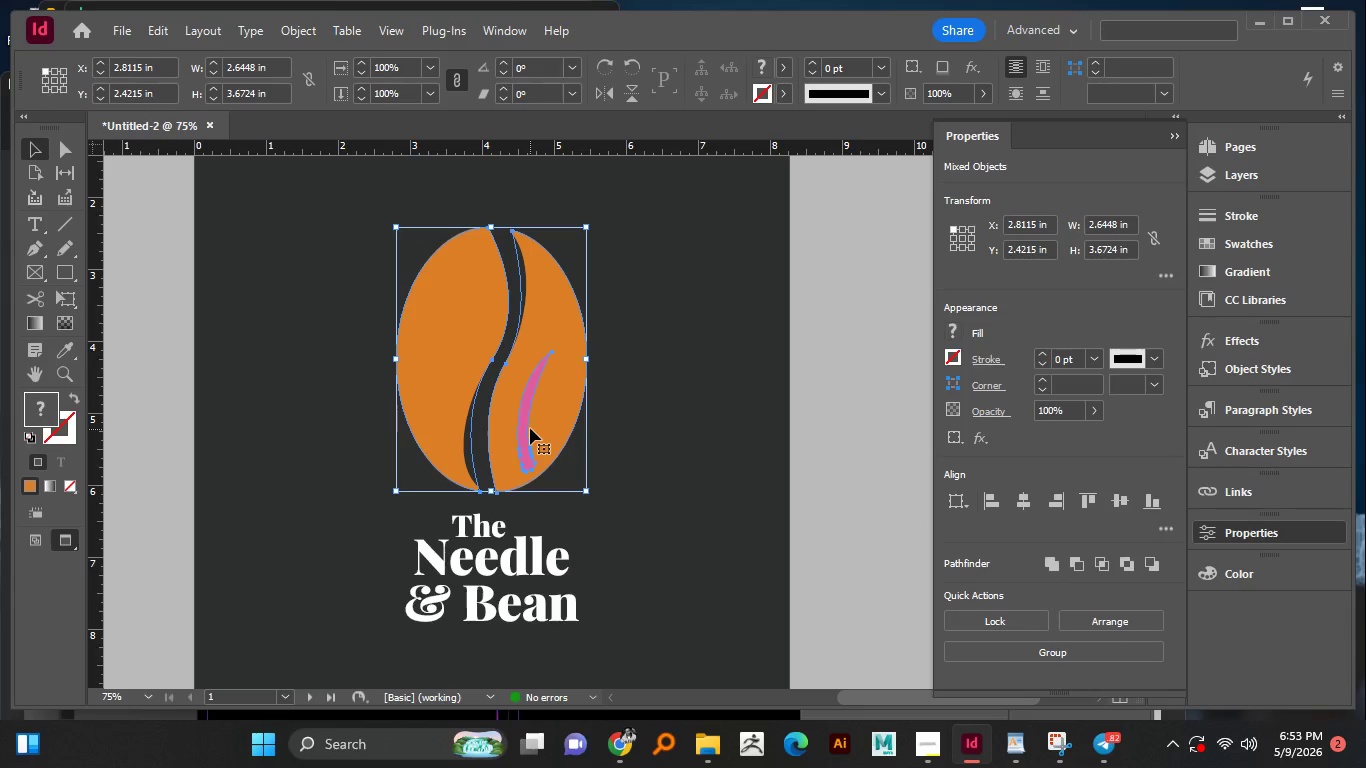 
left_click([593, 413])
 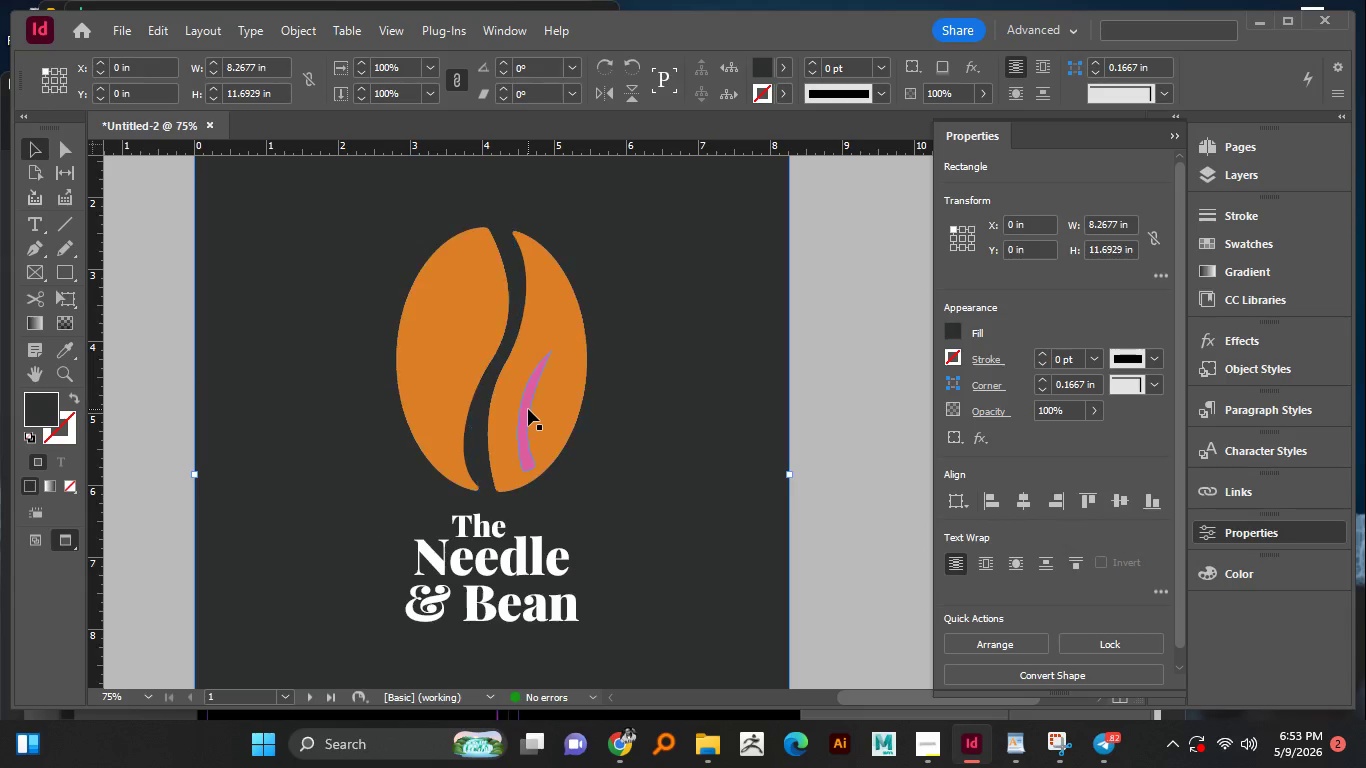 
left_click([528, 409])
 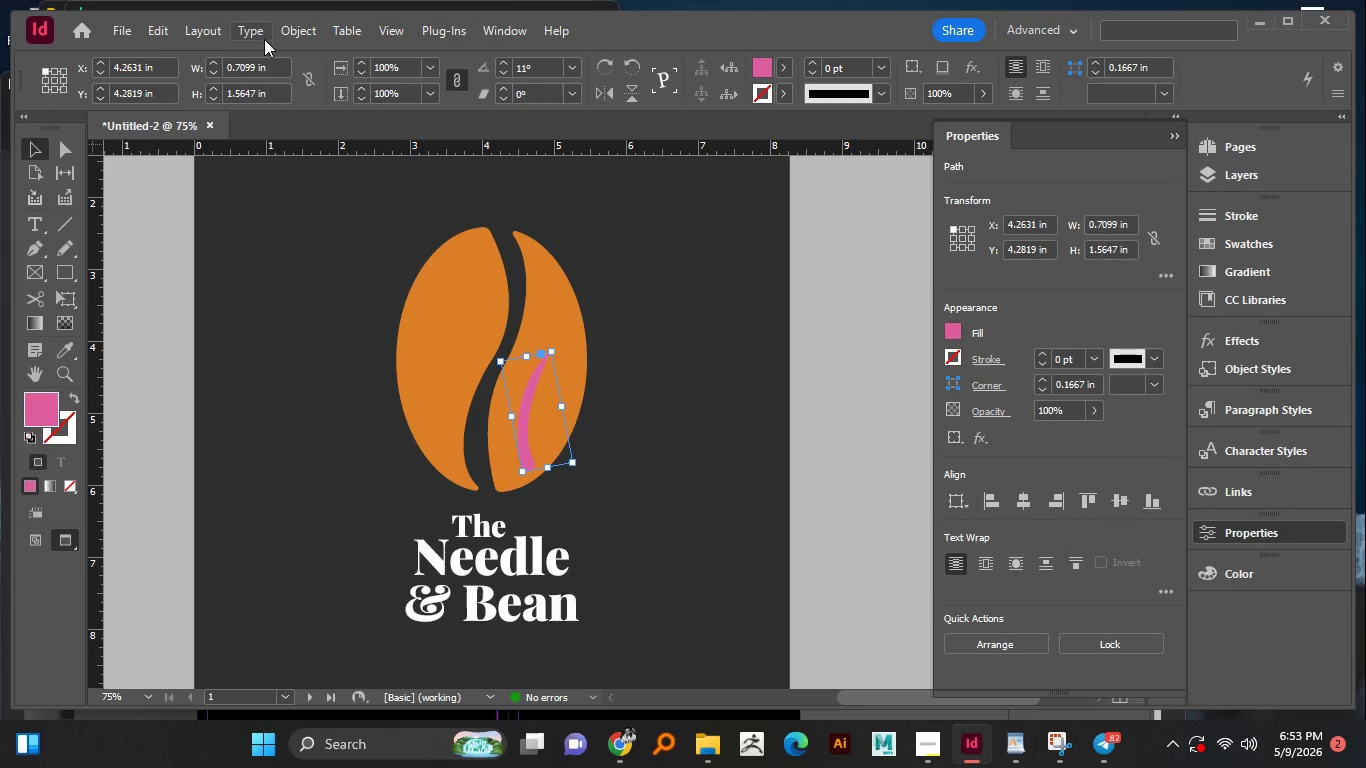 
left_click([302, 31])
 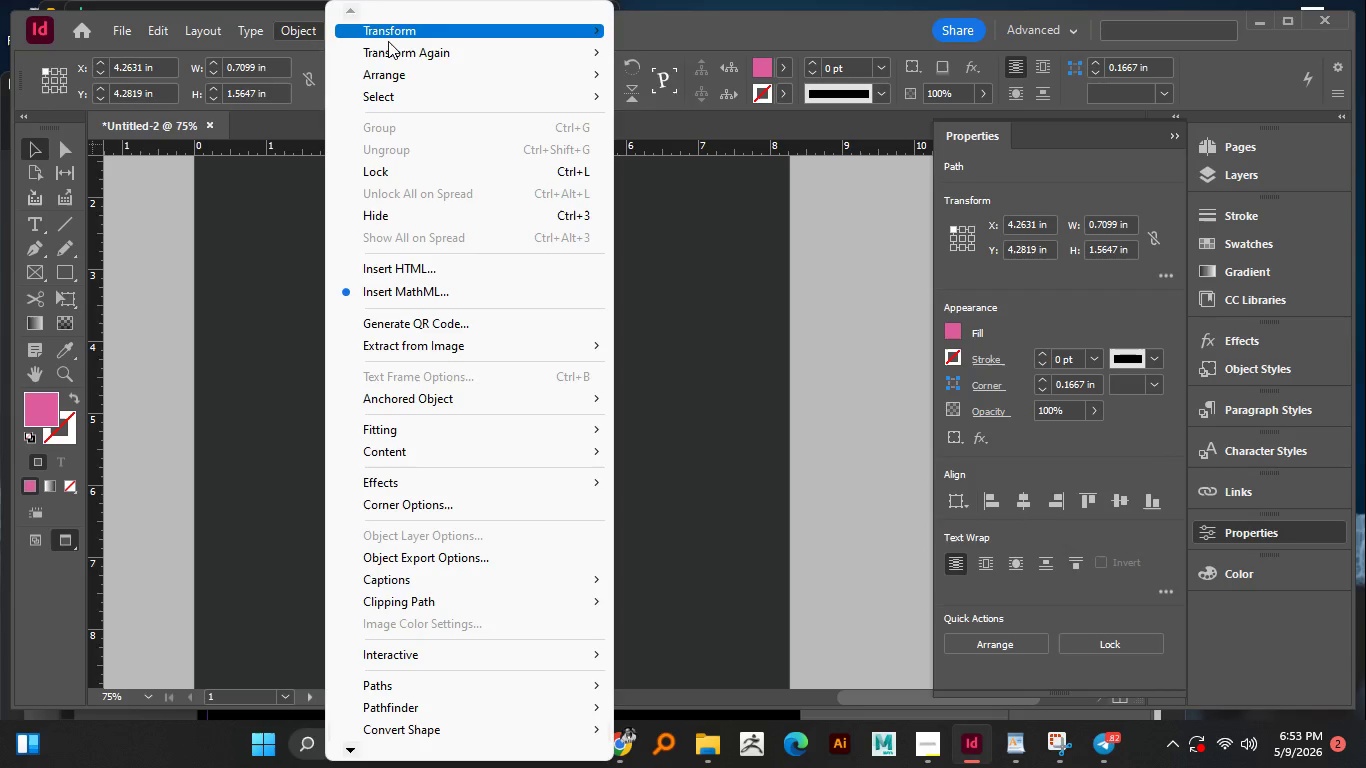 
left_click([388, 41])
 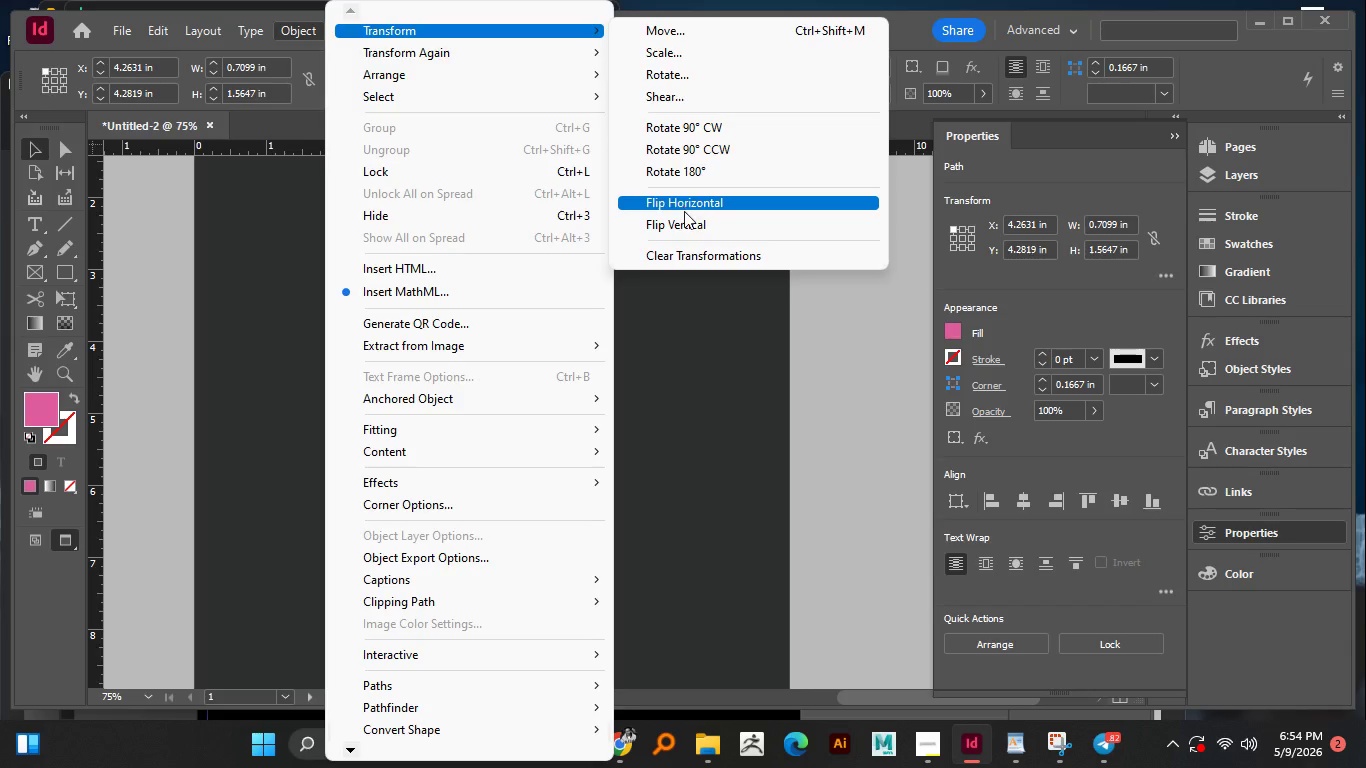 
left_click([684, 212])
 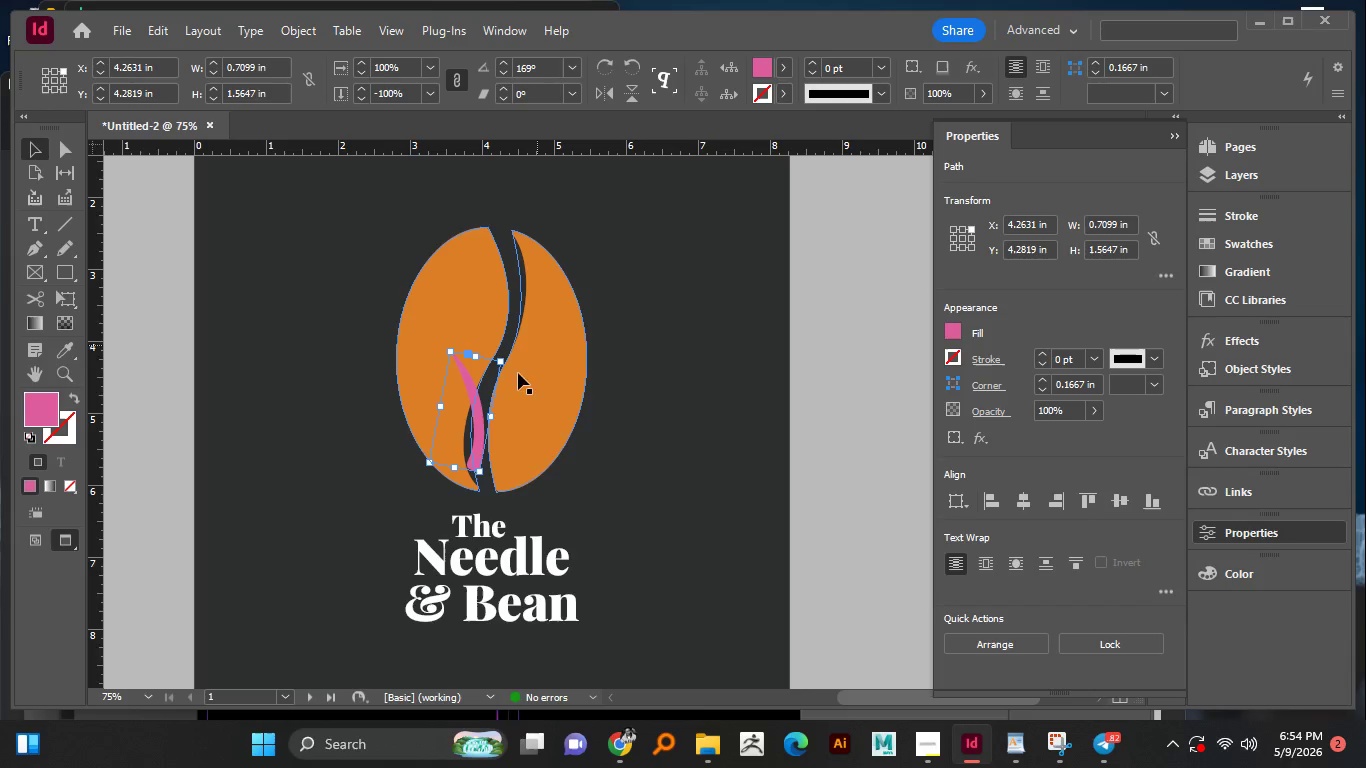 
hold_key(key=AltLeft, duration=0.88)
scroll: coordinate [434, 507], scroll_direction: up, amount: 1.0
 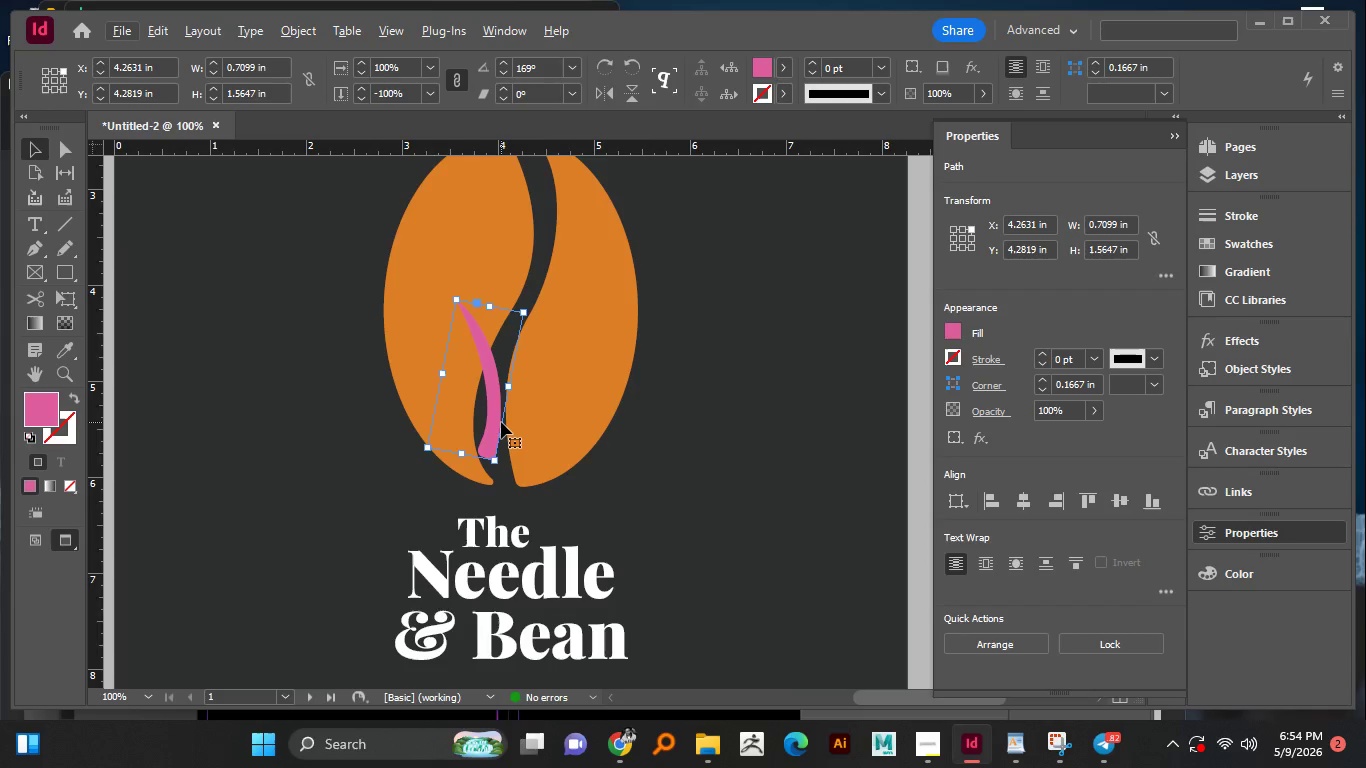 
left_click_drag(start_coordinate=[501, 422], to_coordinate=[549, 419])
 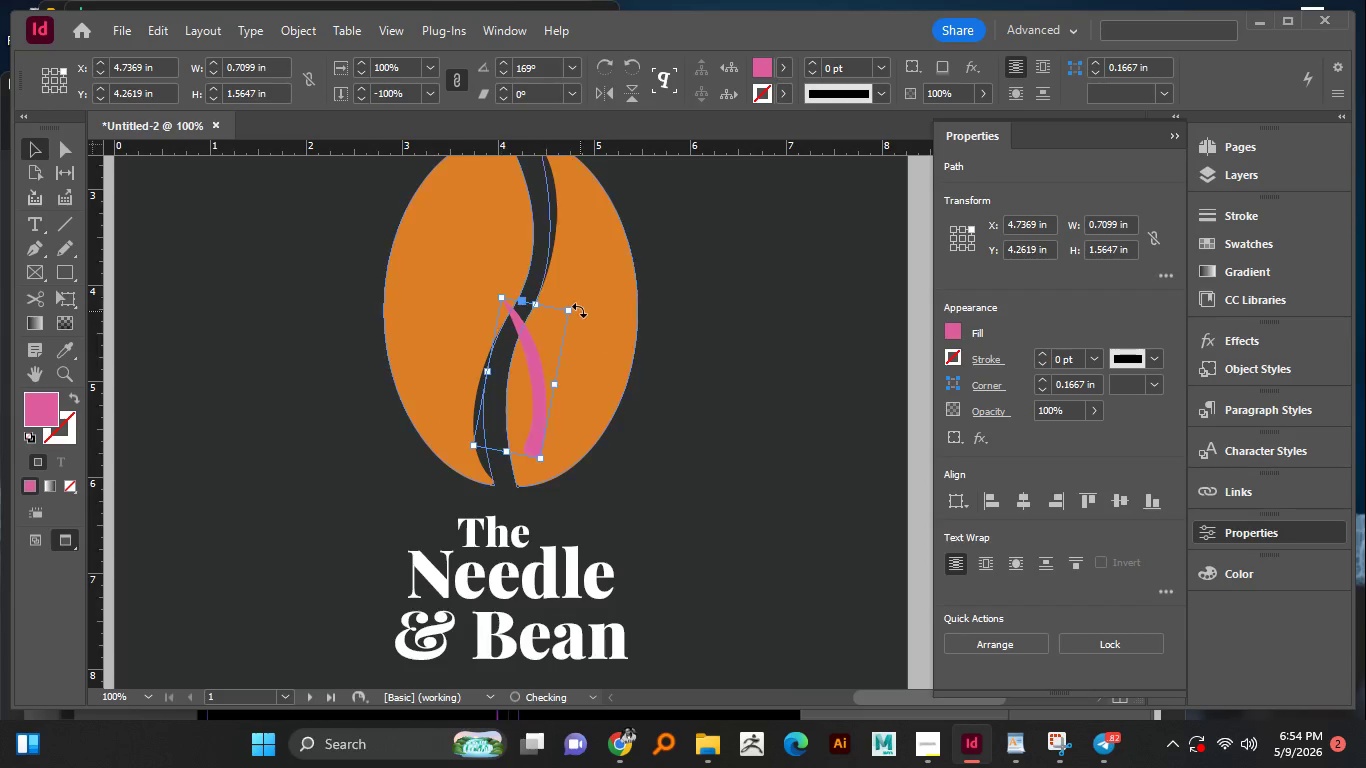 
left_click_drag(start_coordinate=[579, 310], to_coordinate=[587, 344])
 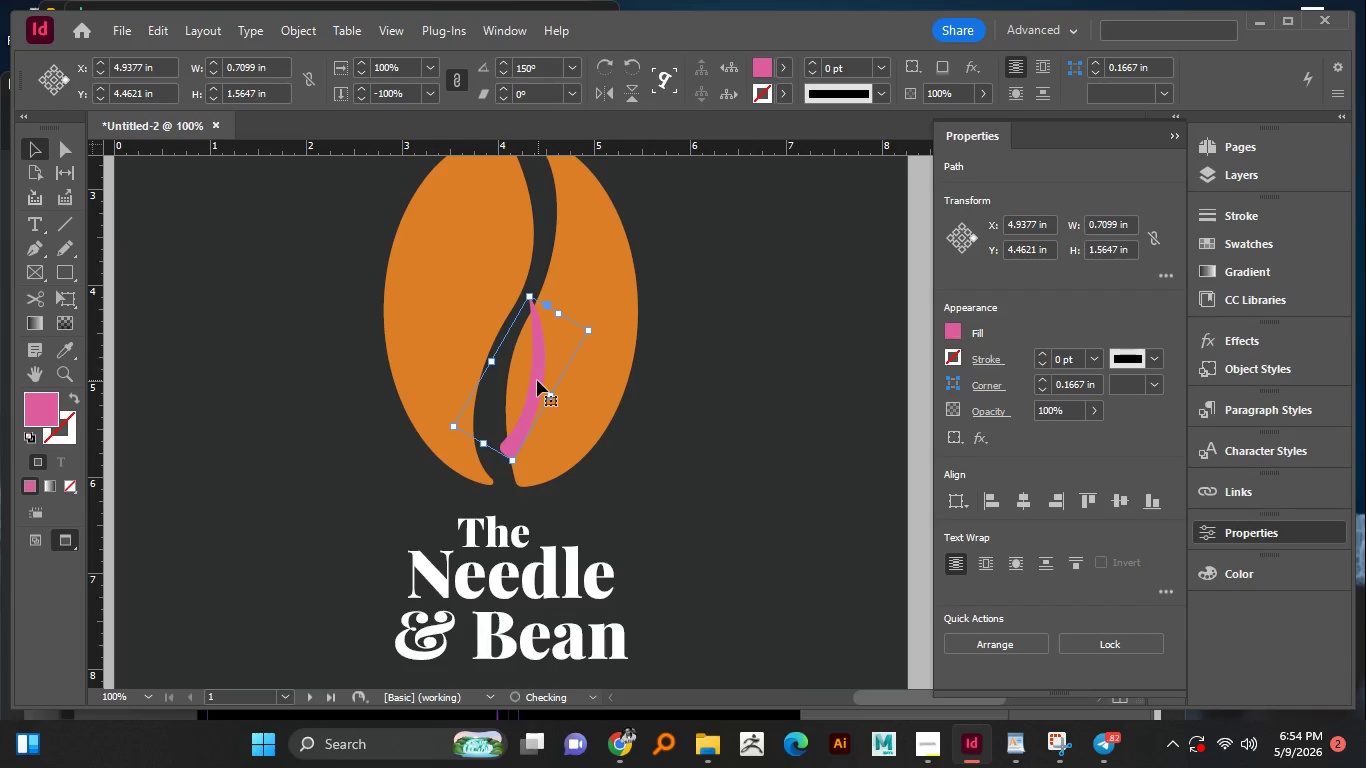 
left_click_drag(start_coordinate=[537, 380], to_coordinate=[562, 391])
 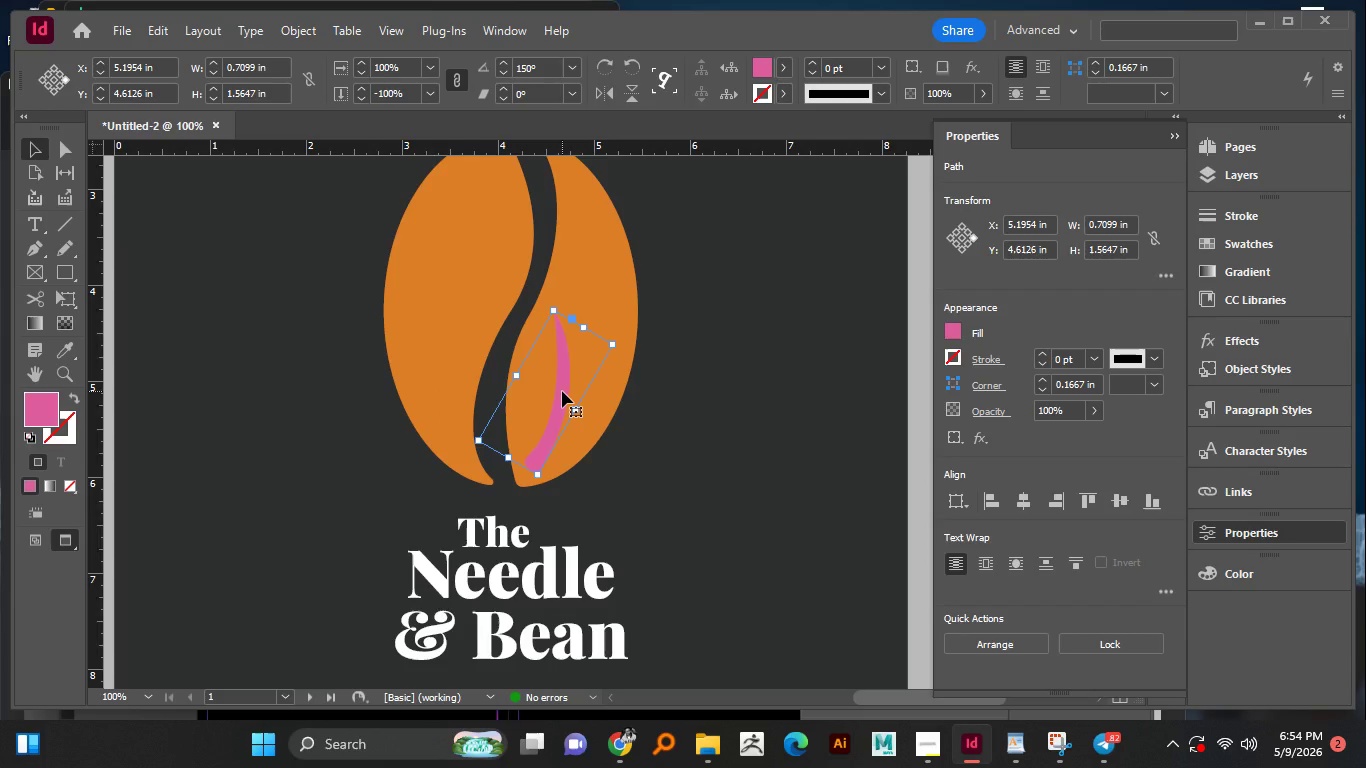 
left_click_drag(start_coordinate=[562, 391], to_coordinate=[573, 383])
 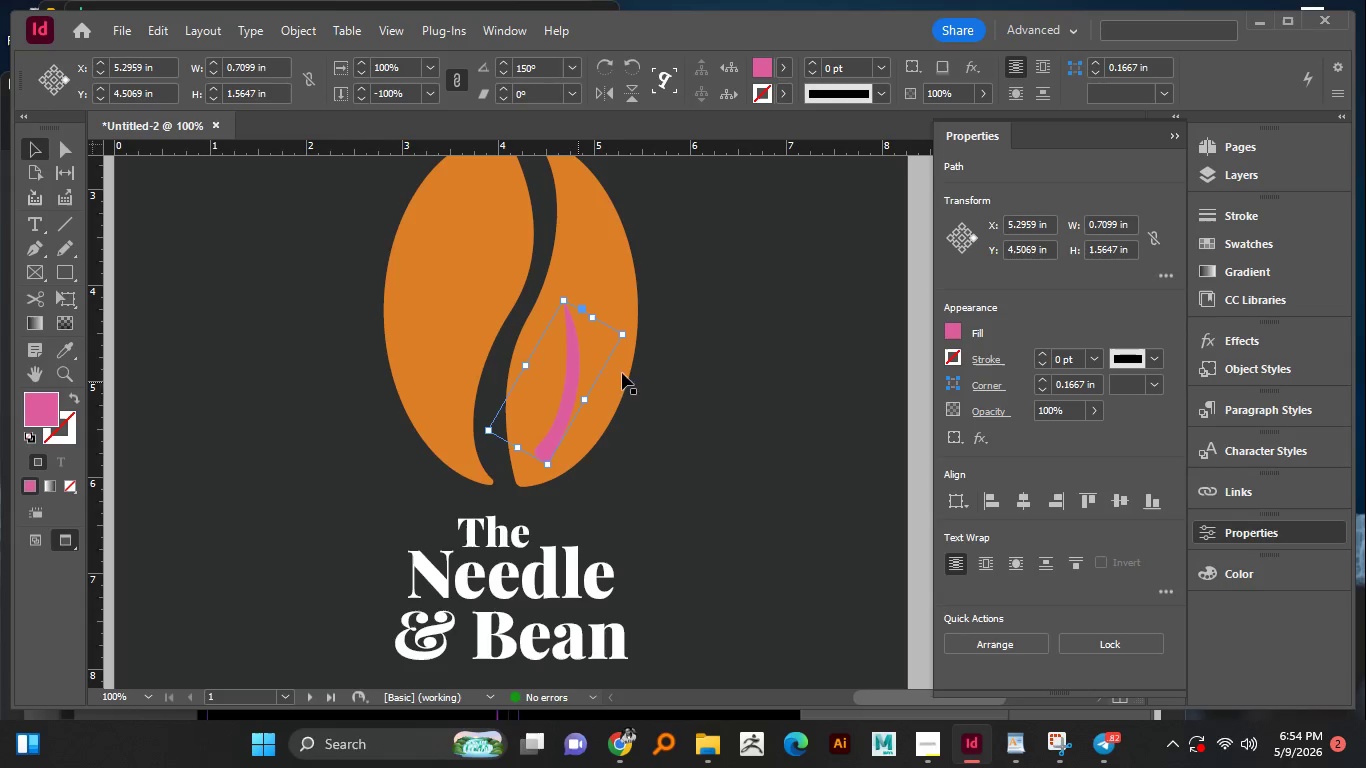 
left_click([696, 360])
 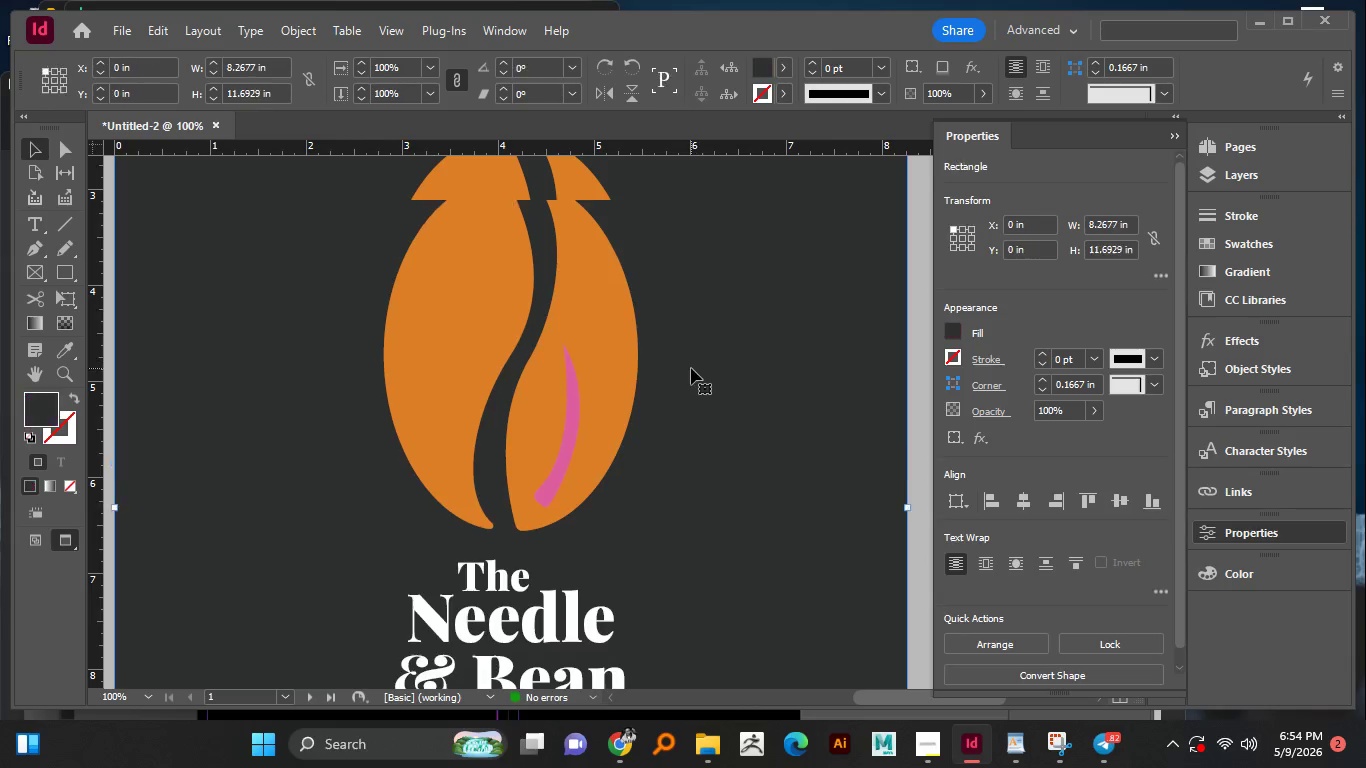 
scroll: coordinate [691, 368], scroll_direction: up, amount: 2.0
 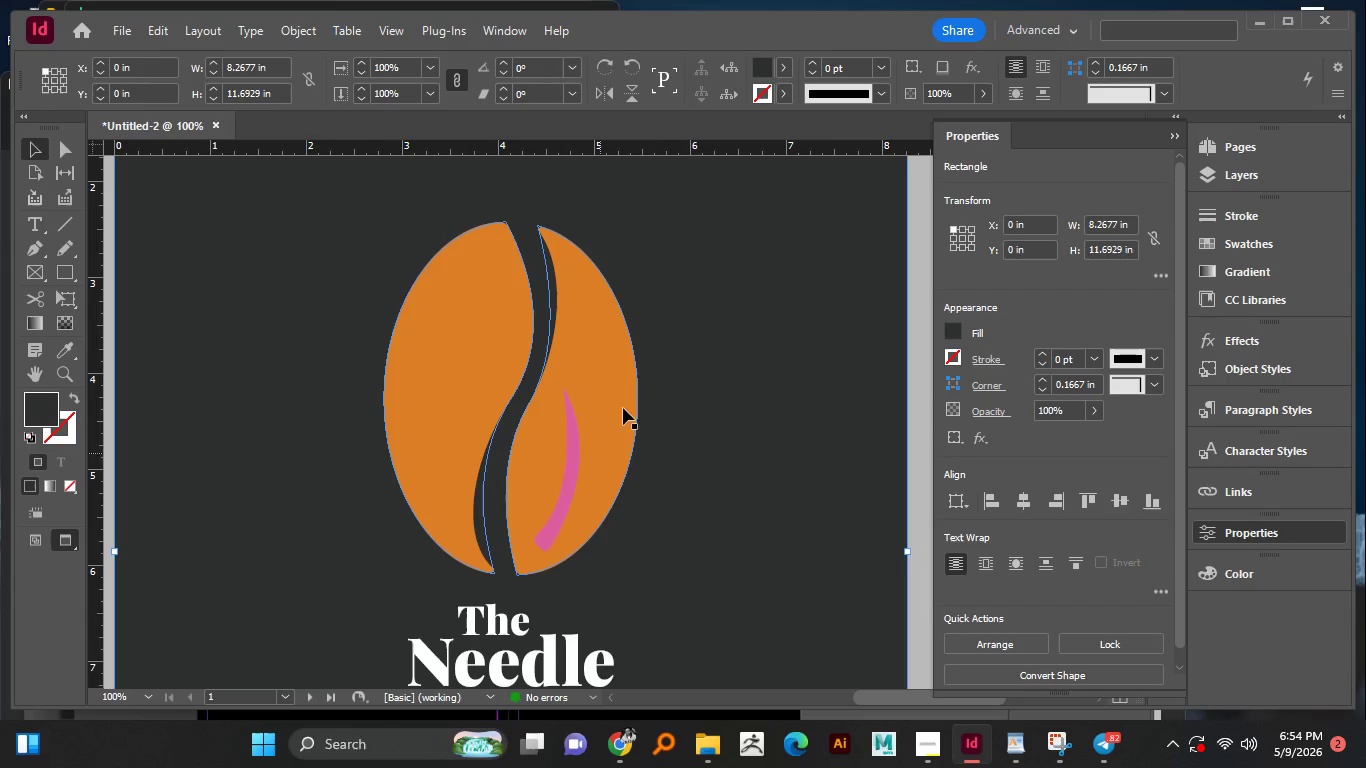 
left_click([628, 400])
 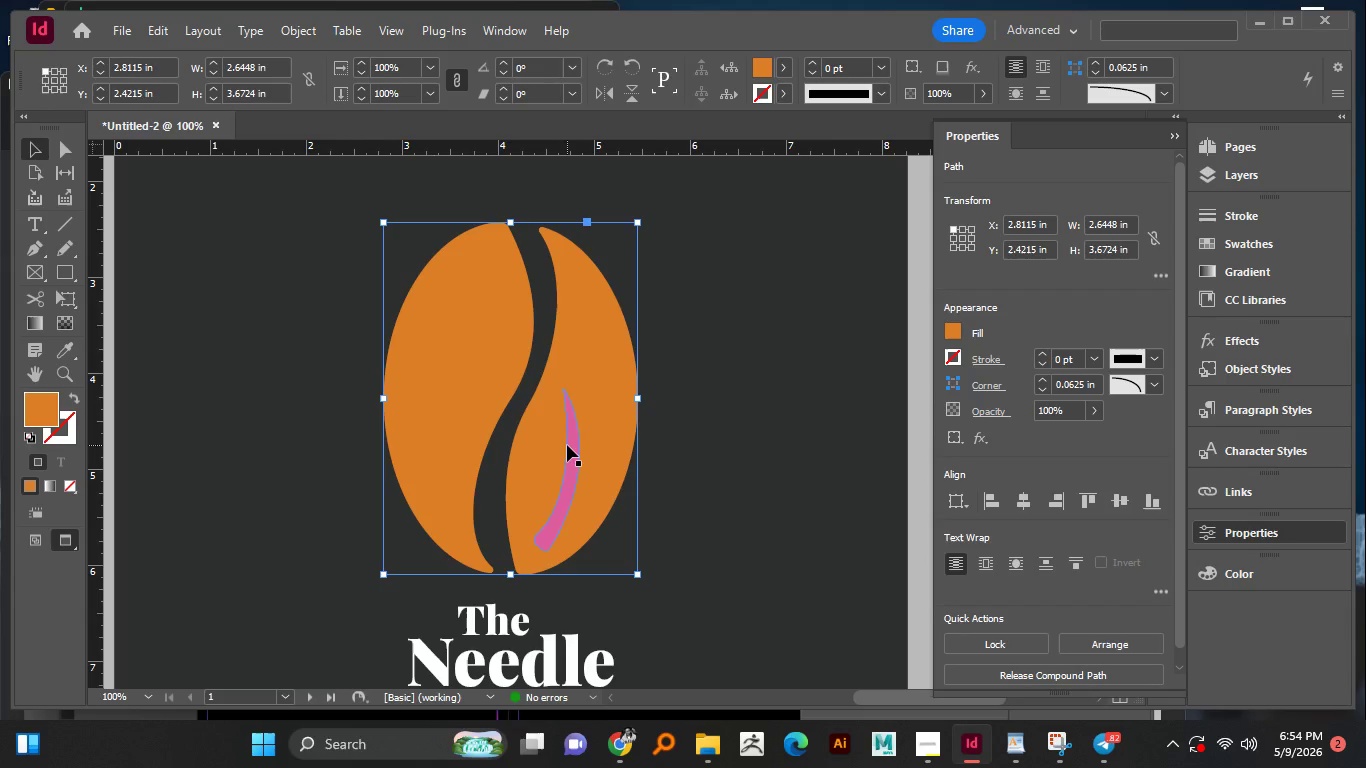 
hold_key(key=ShiftLeft, duration=0.61)
left_click([574, 447])
 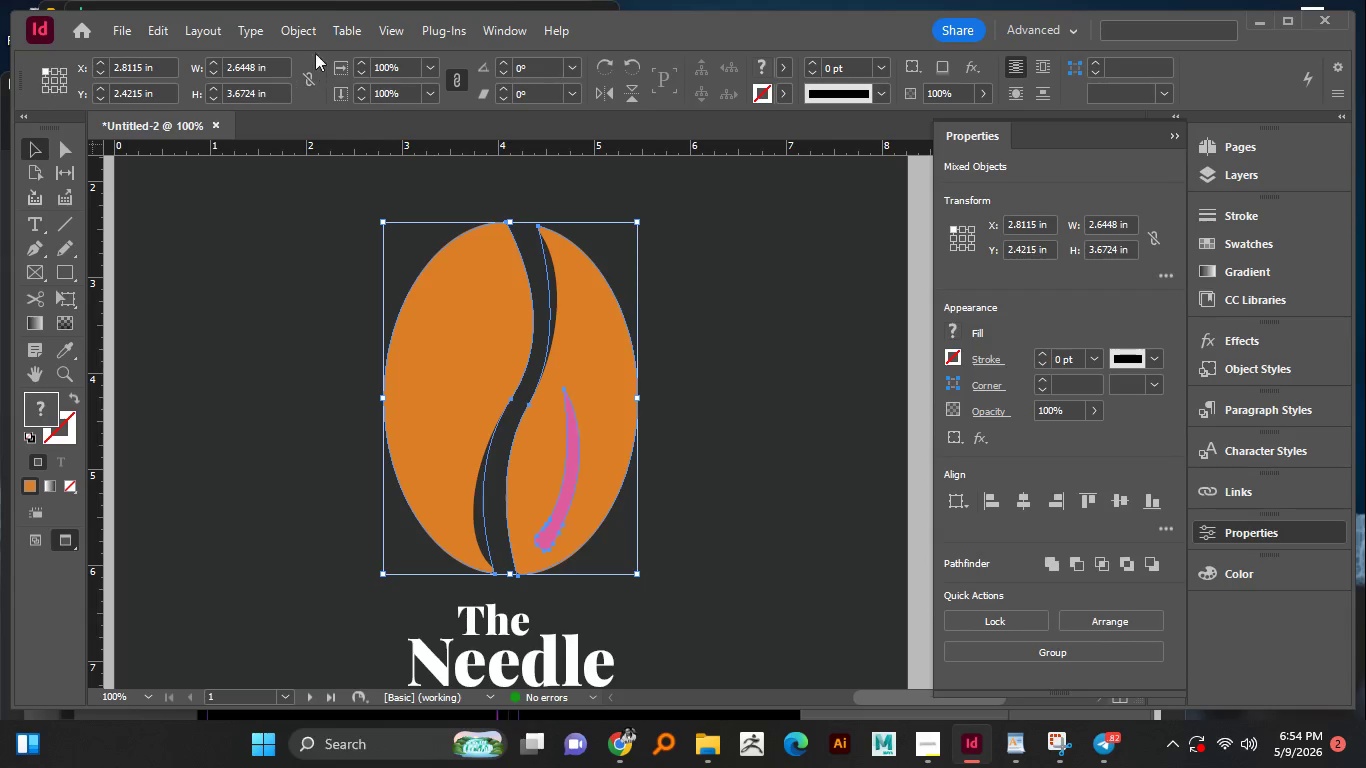 
left_click([321, 20])
 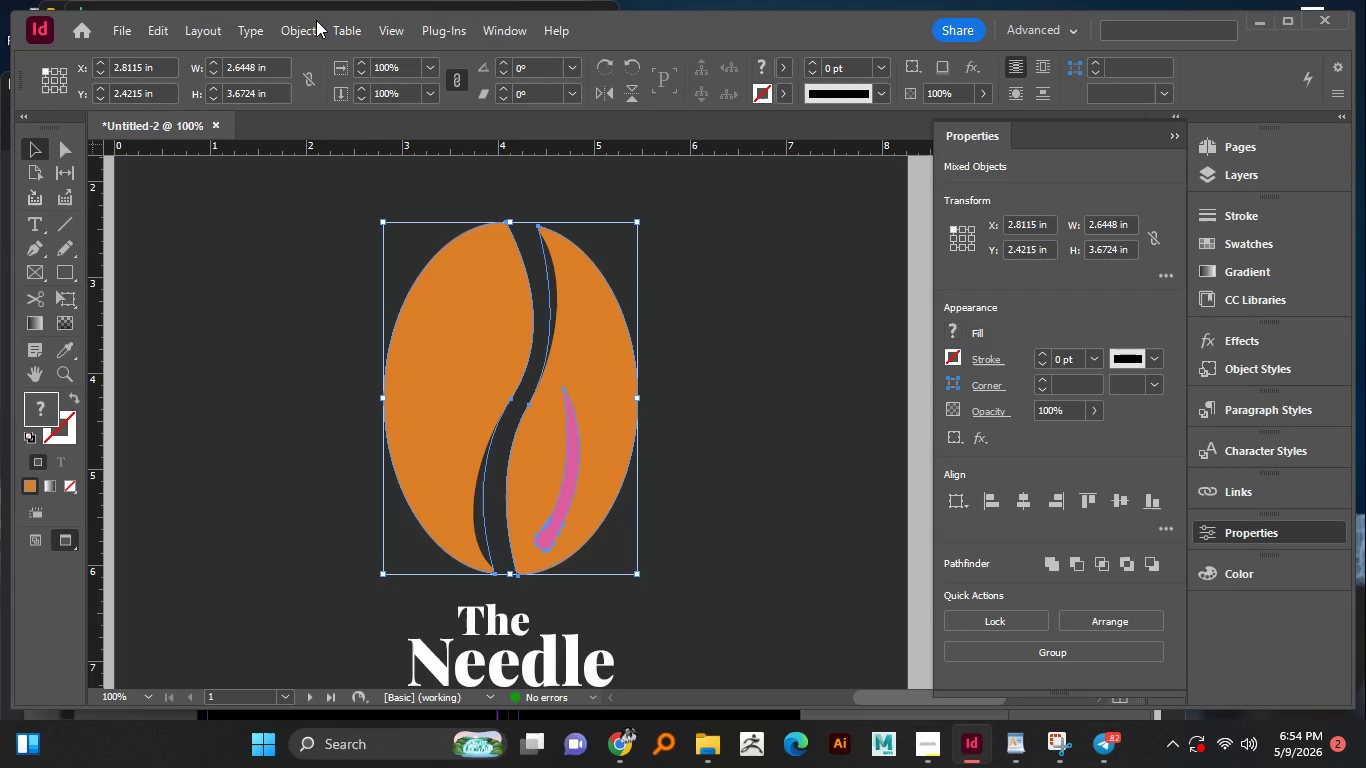 
left_click([316, 20])
 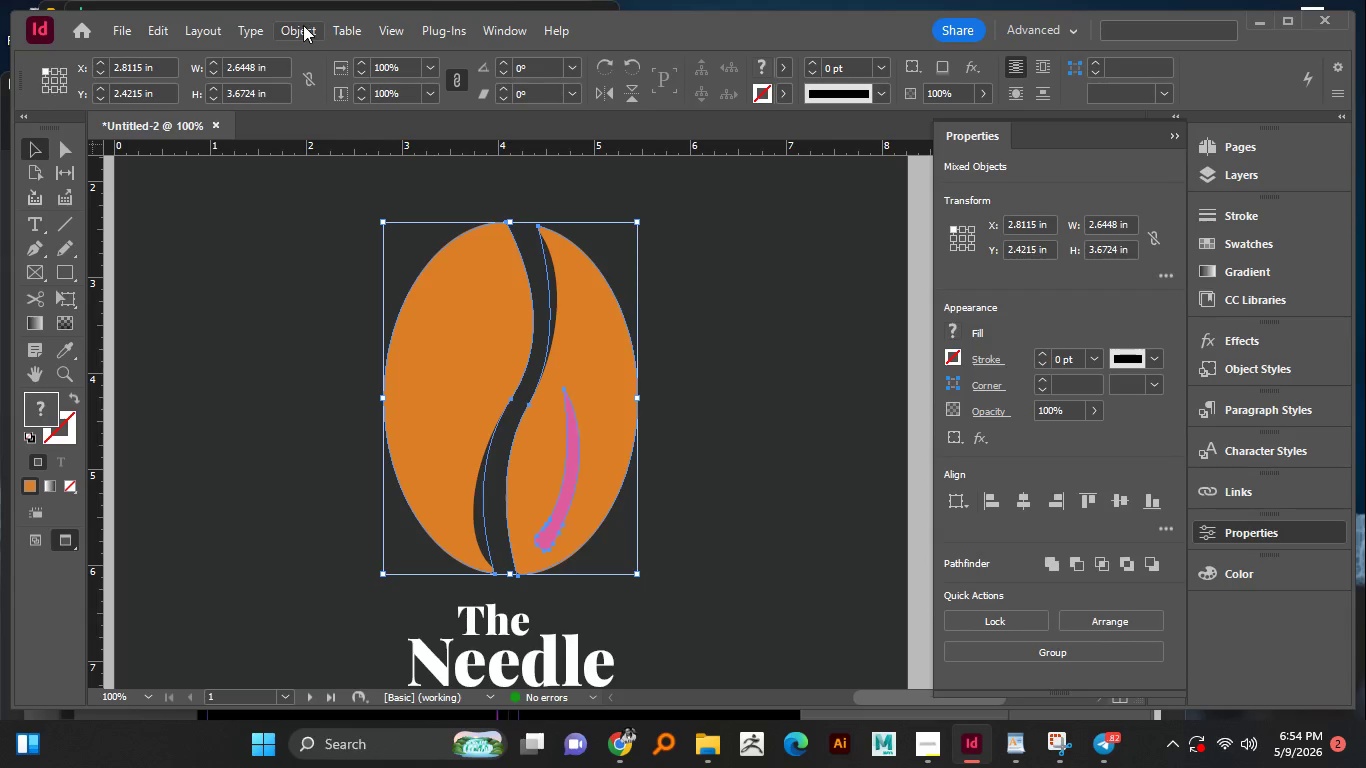 
left_click([303, 25])
 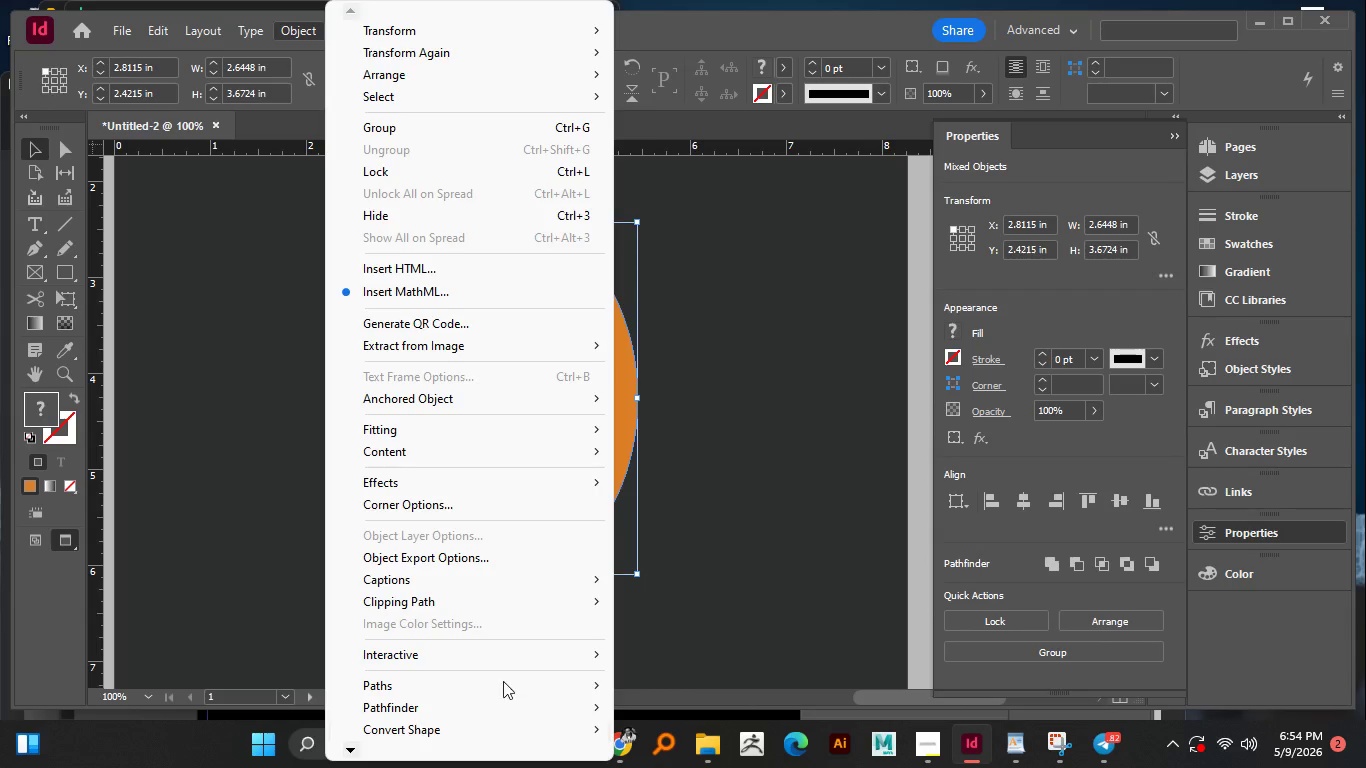 
mouse_move([502, 710])
 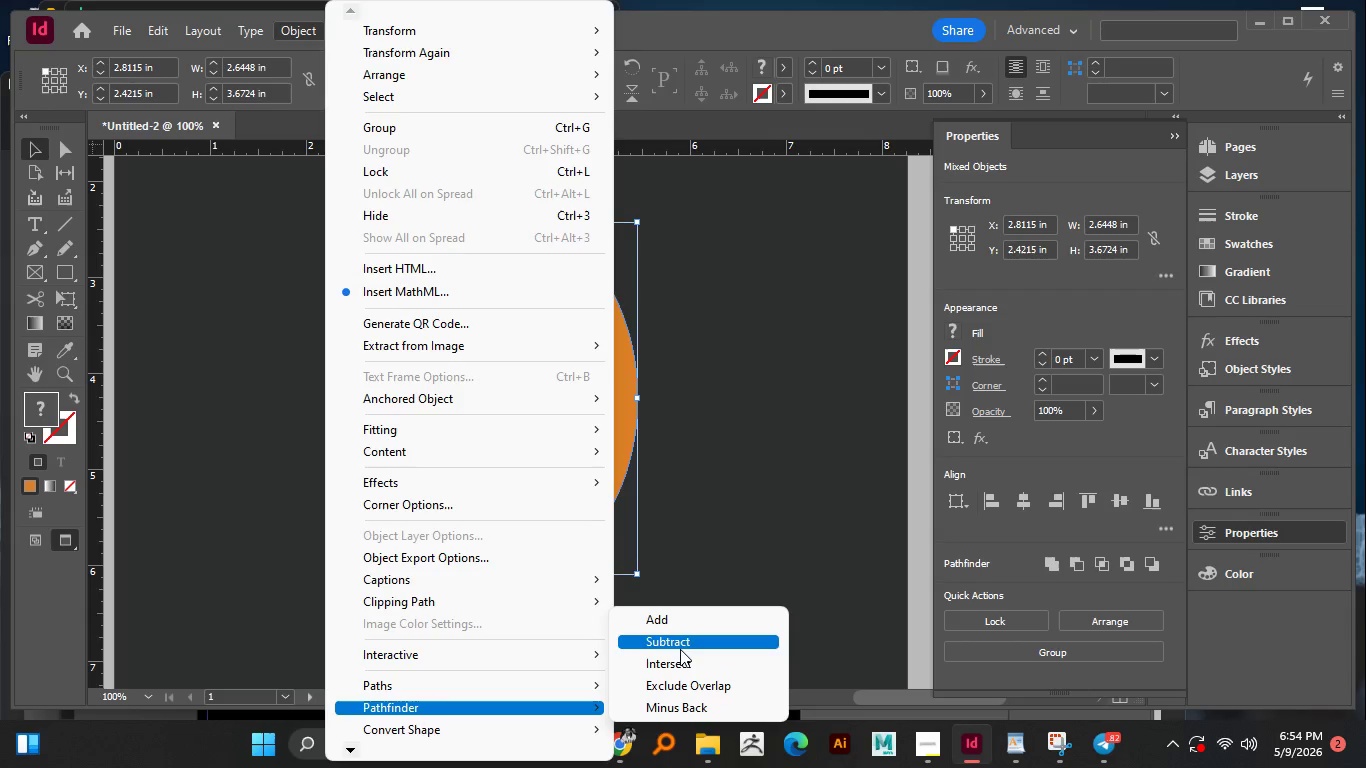 
left_click([678, 649])
 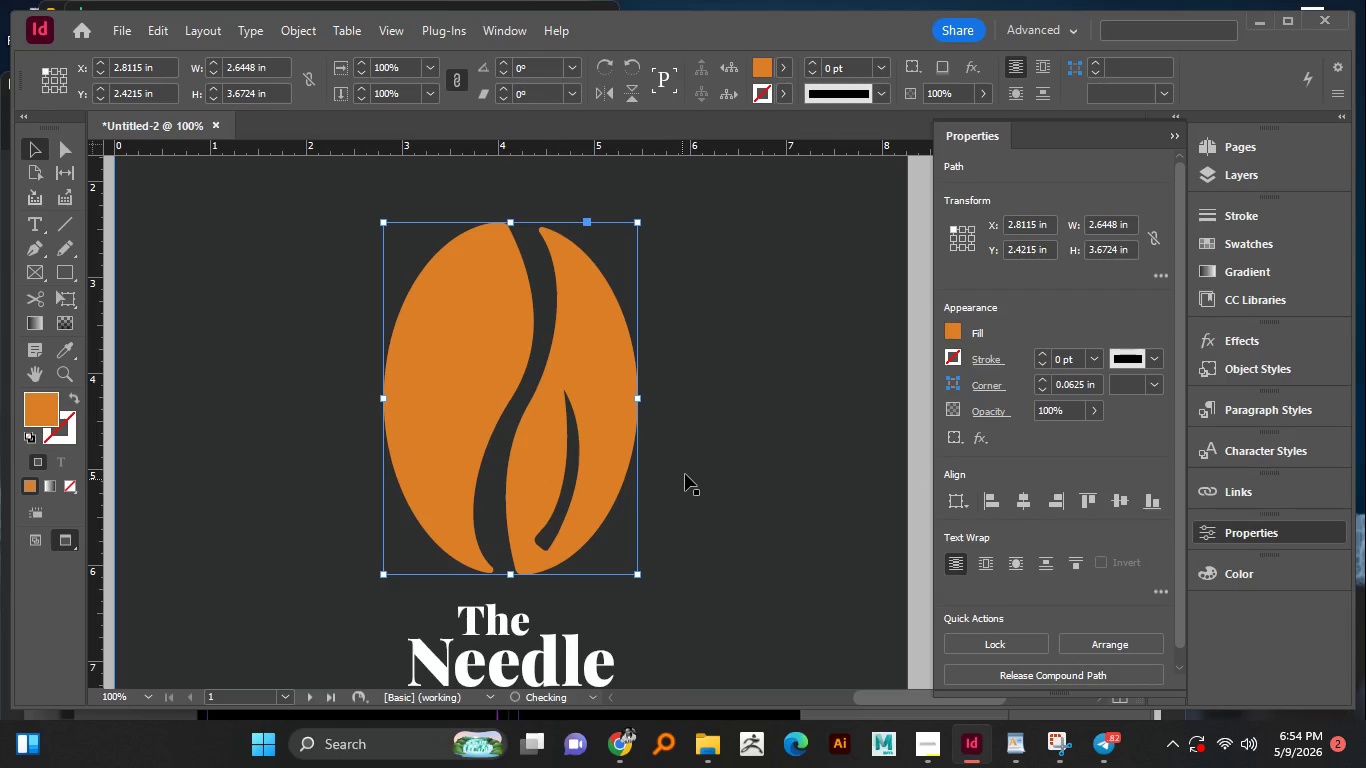 
left_click([686, 473])
 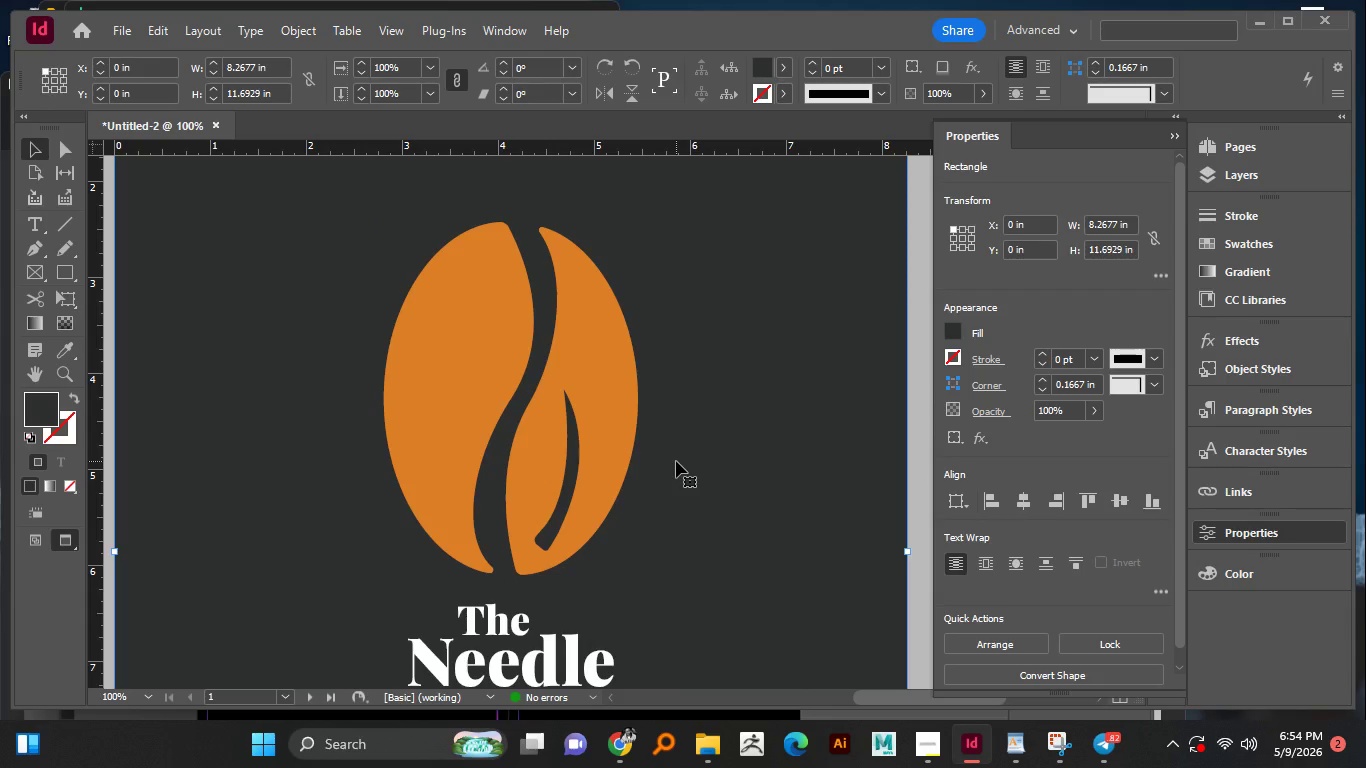 
scroll: coordinate [676, 461], scroll_direction: down, amount: 1.0
 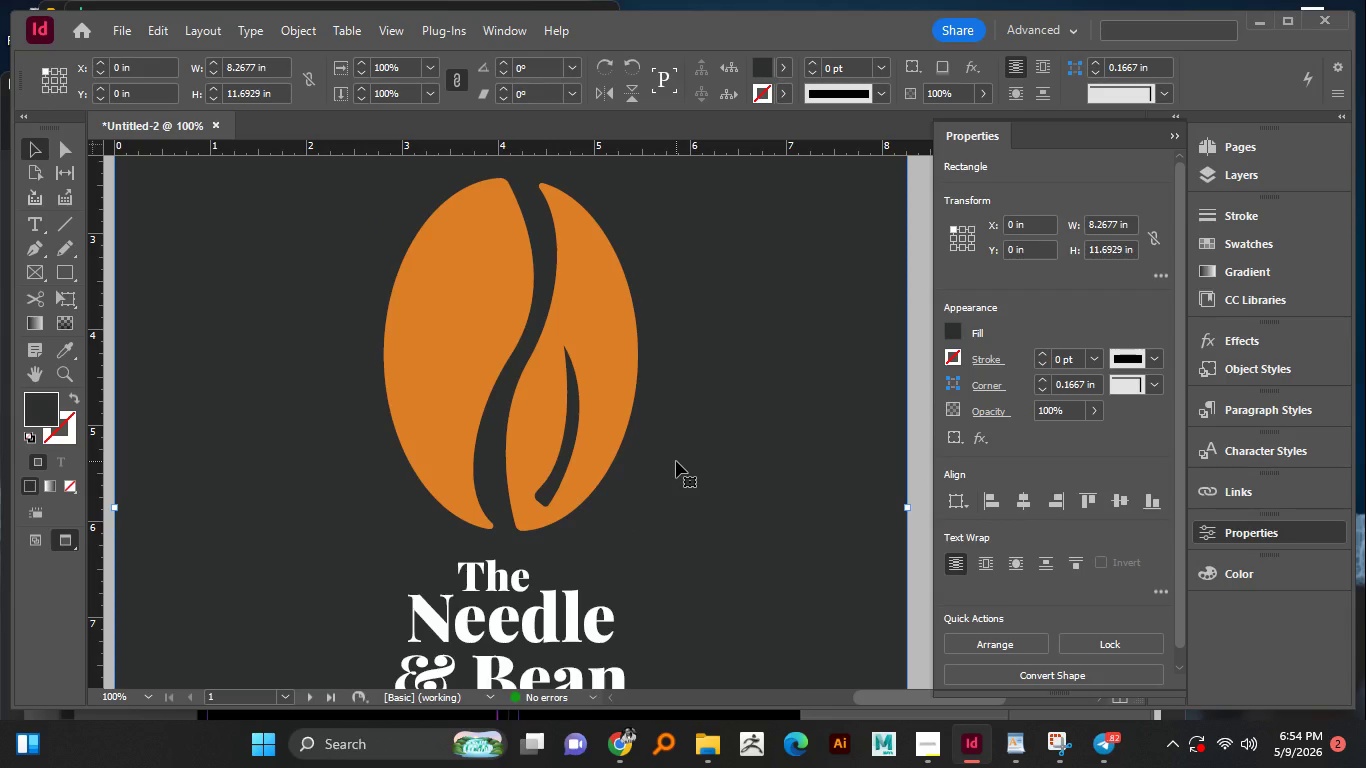 
key(Control+Z)
 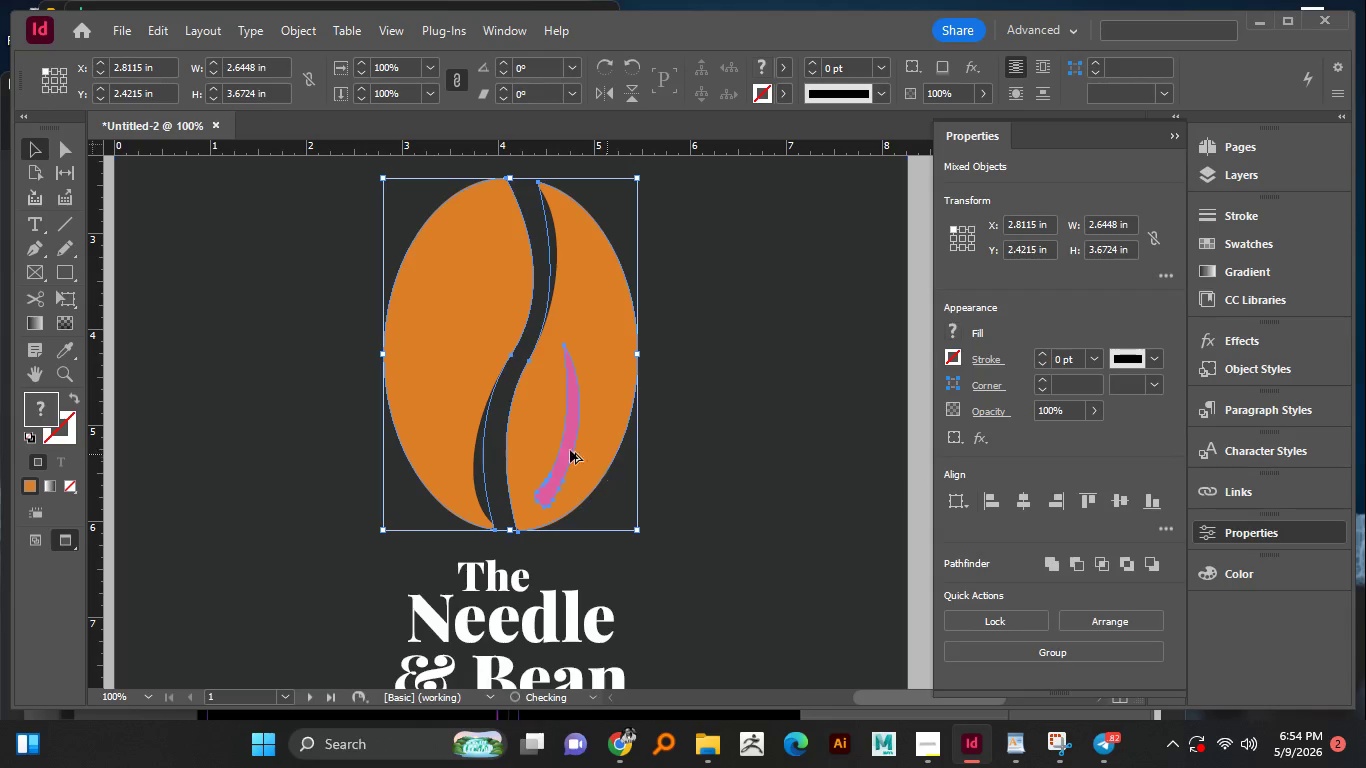 
key(Alt+AltLeft)
 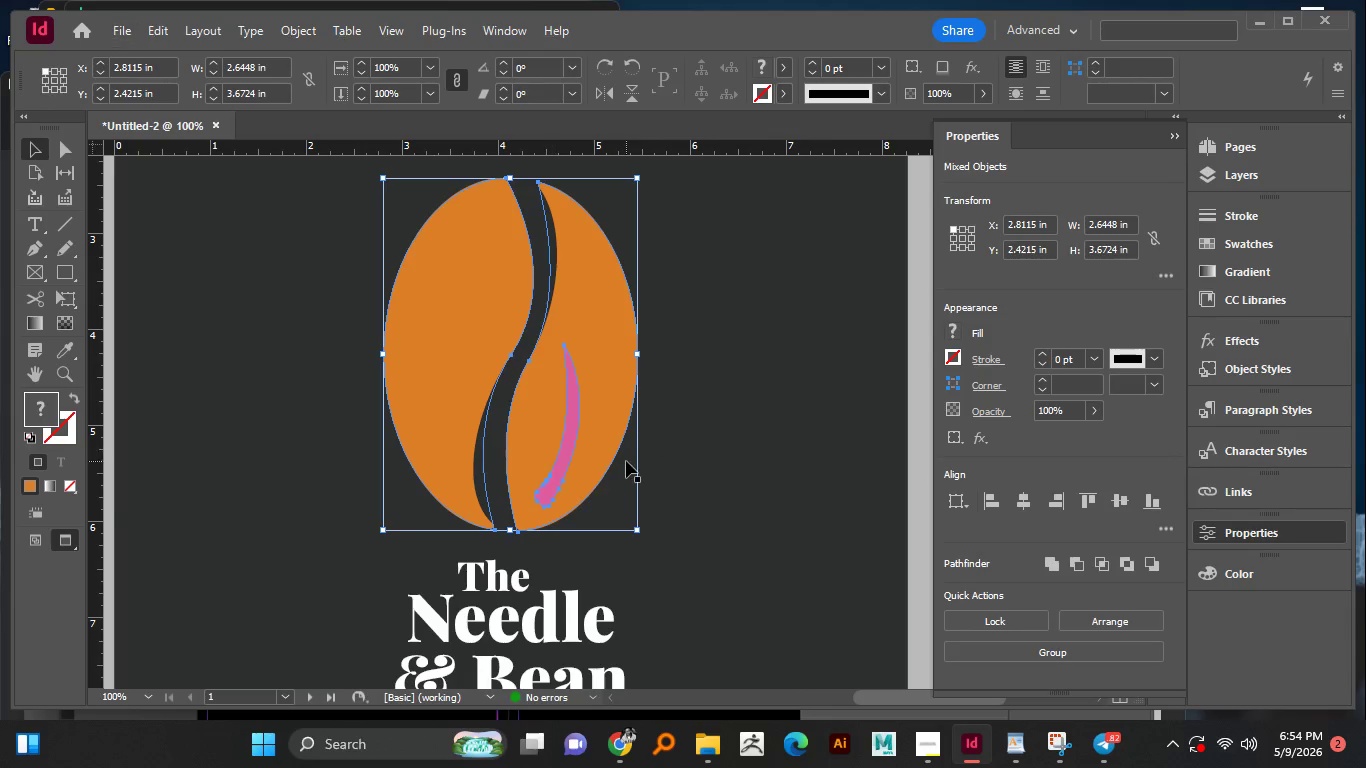 
left_click([626, 461])
 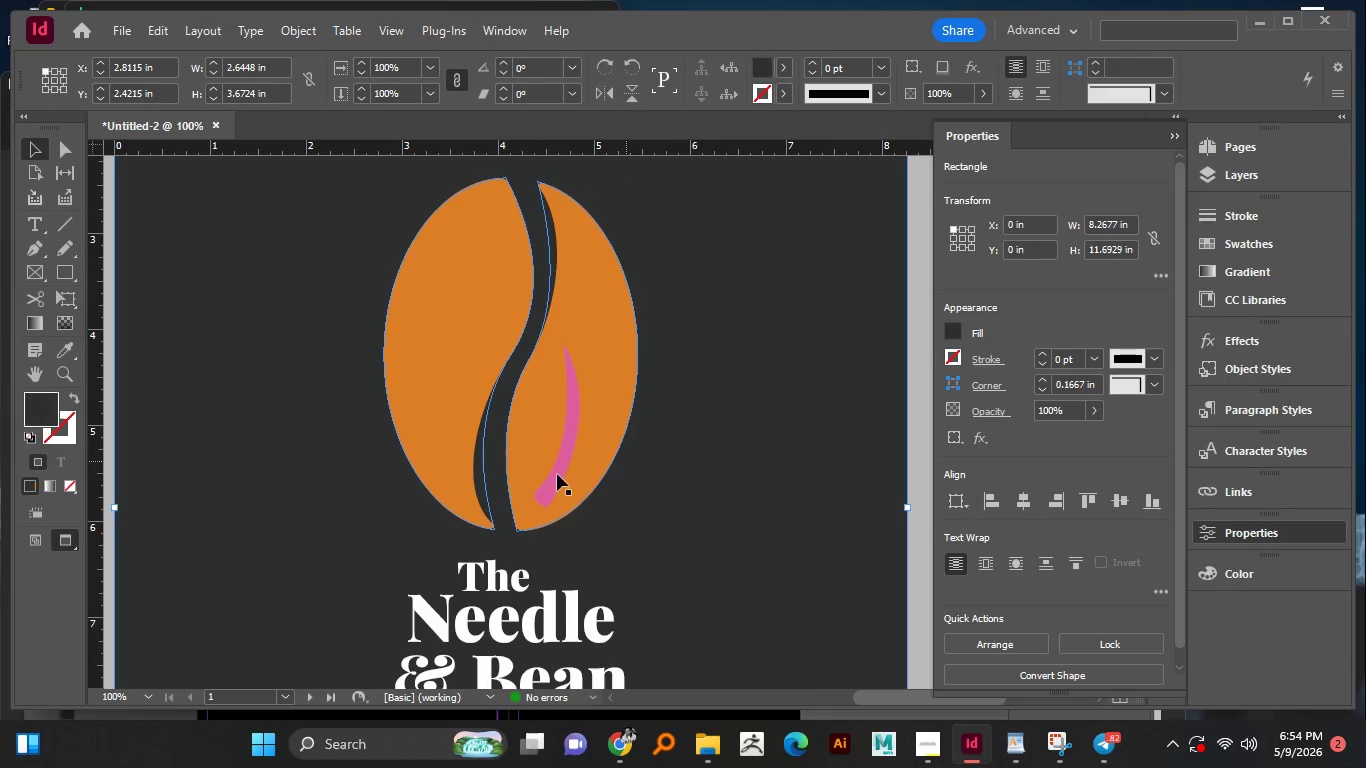 
hold_key(key=AltLeft, duration=1.11)
scroll: coordinate [557, 474], scroll_direction: up, amount: 3.0
 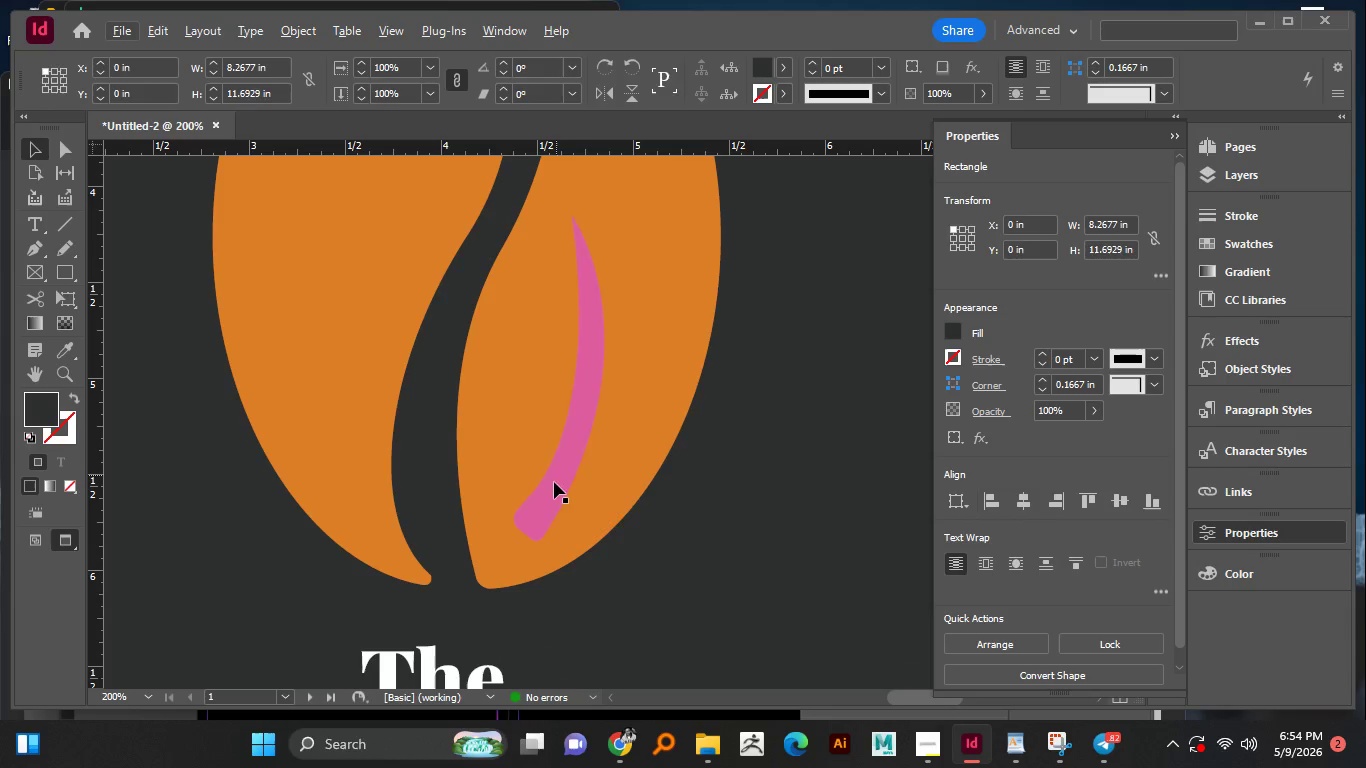 
left_click_drag(start_coordinate=[551, 487], to_coordinate=[519, 533])
 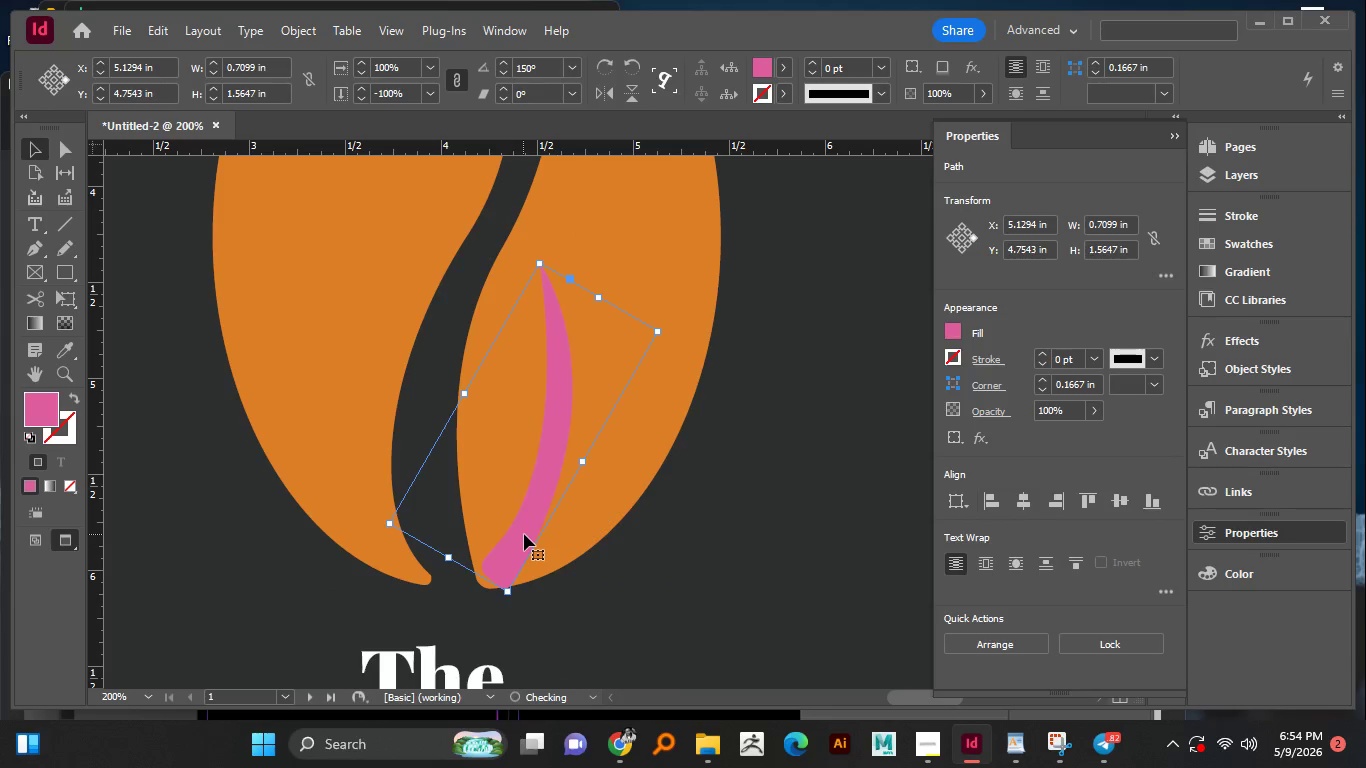 
left_click_drag(start_coordinate=[524, 534], to_coordinate=[503, 552])
 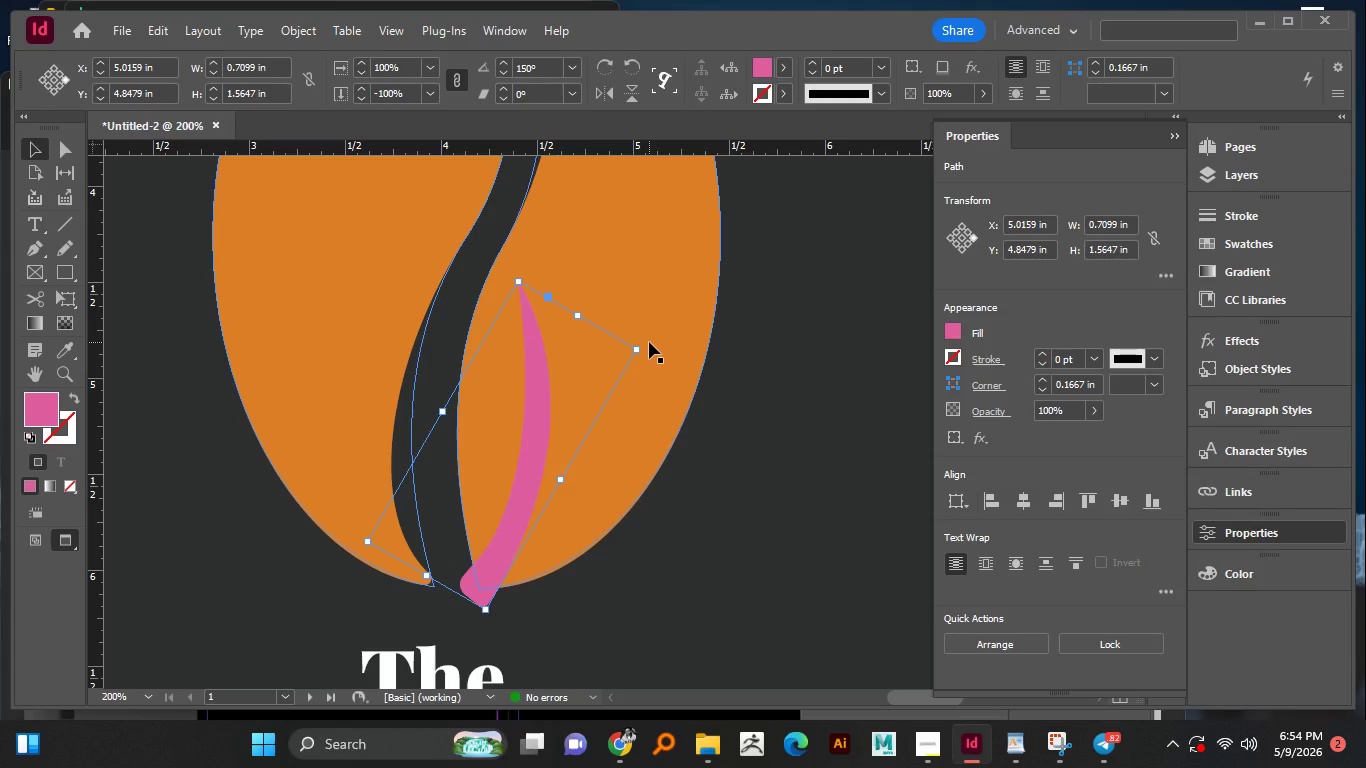 
left_click_drag(start_coordinate=[647, 344], to_coordinate=[655, 370])
 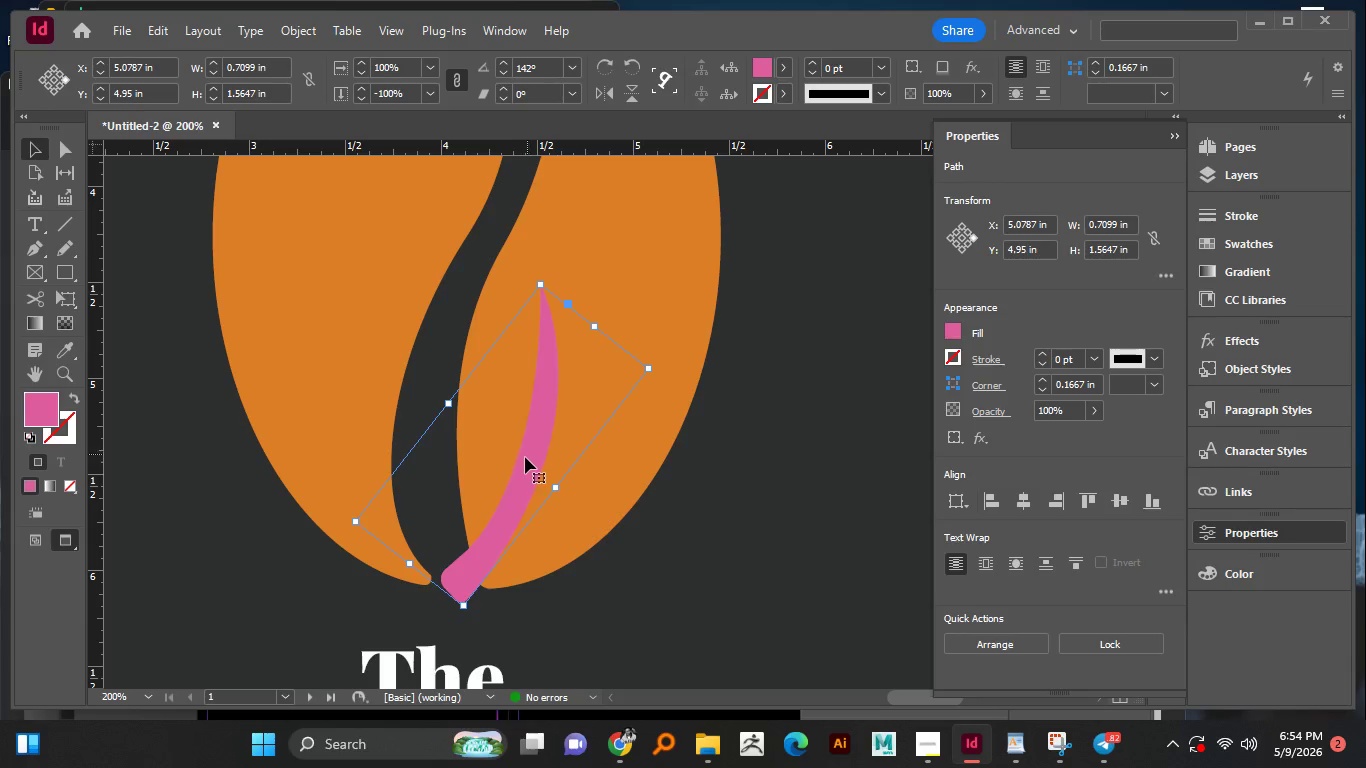 
left_click_drag(start_coordinate=[525, 458], to_coordinate=[546, 459])
 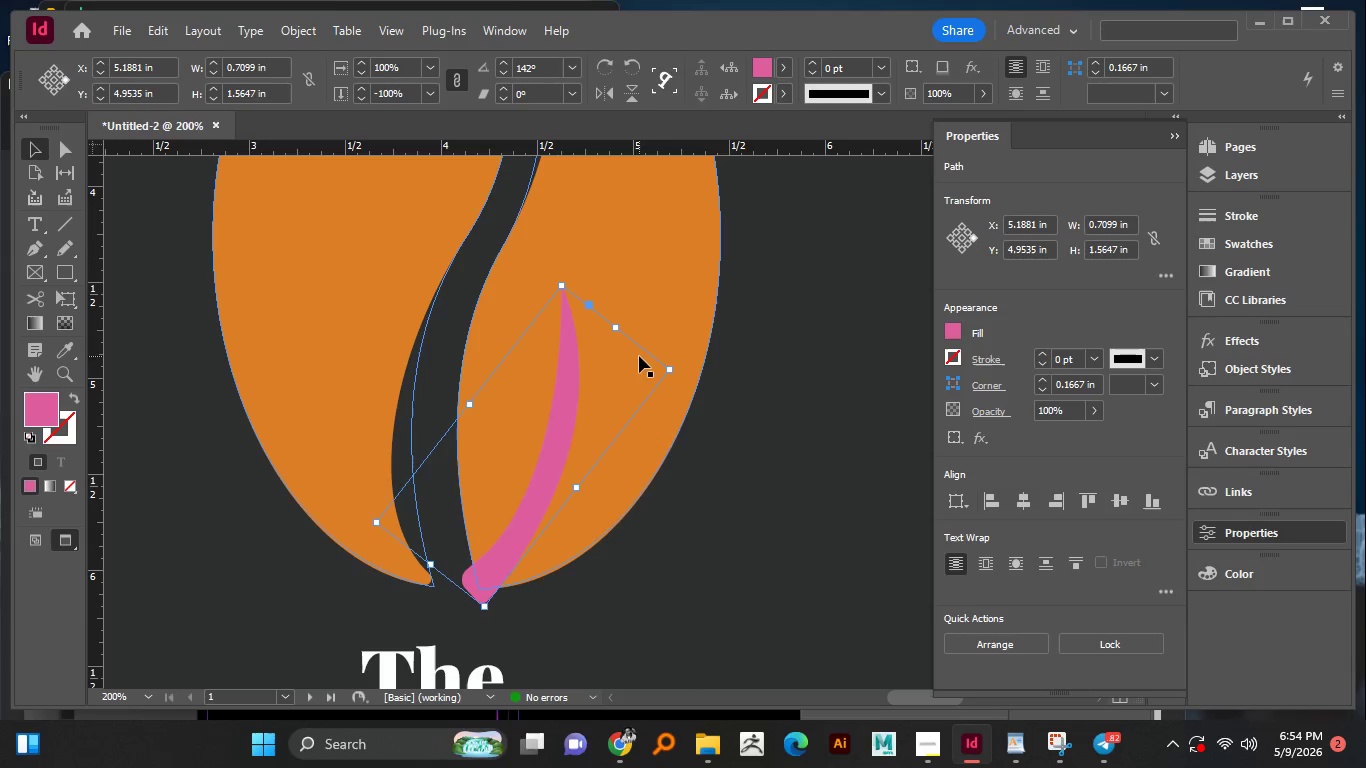 
left_click([659, 285])
 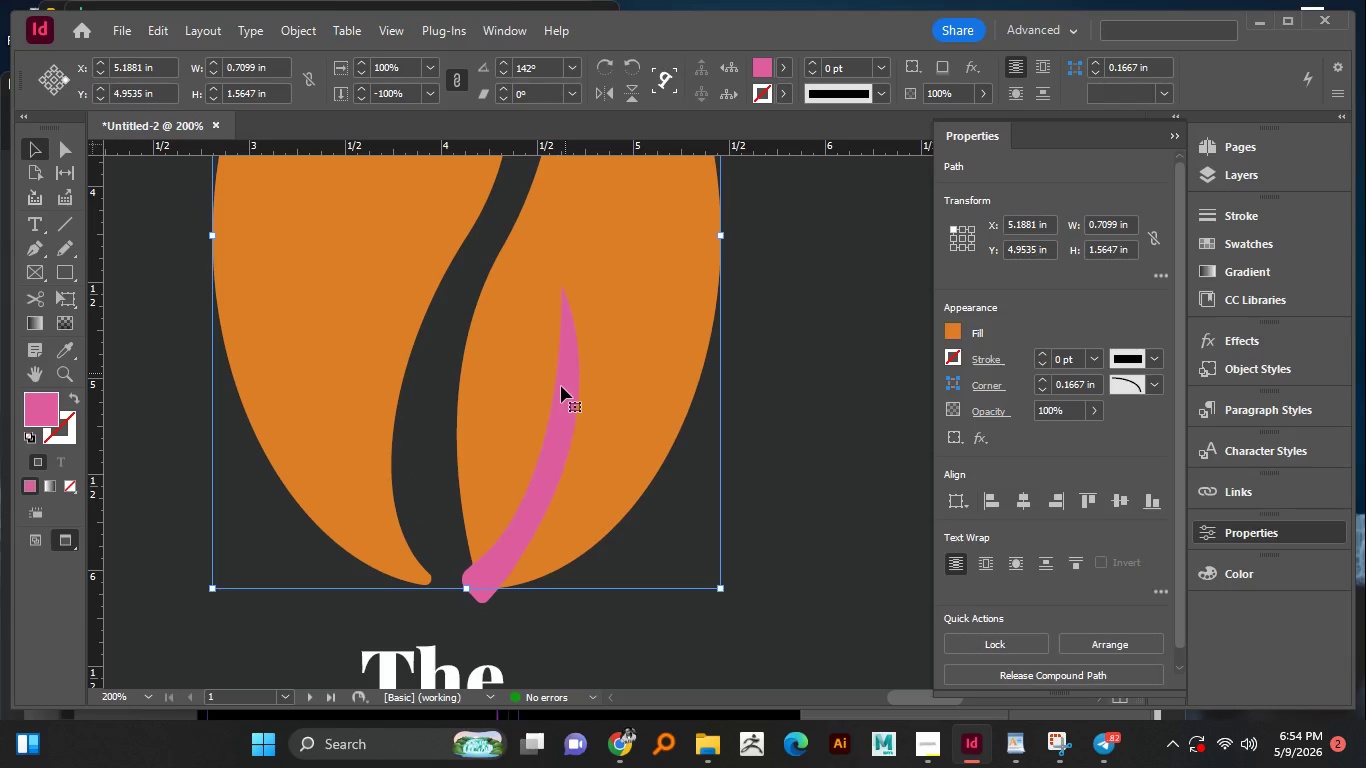 
hold_key(key=ShiftLeft, duration=1.09)
left_click([562, 395])
 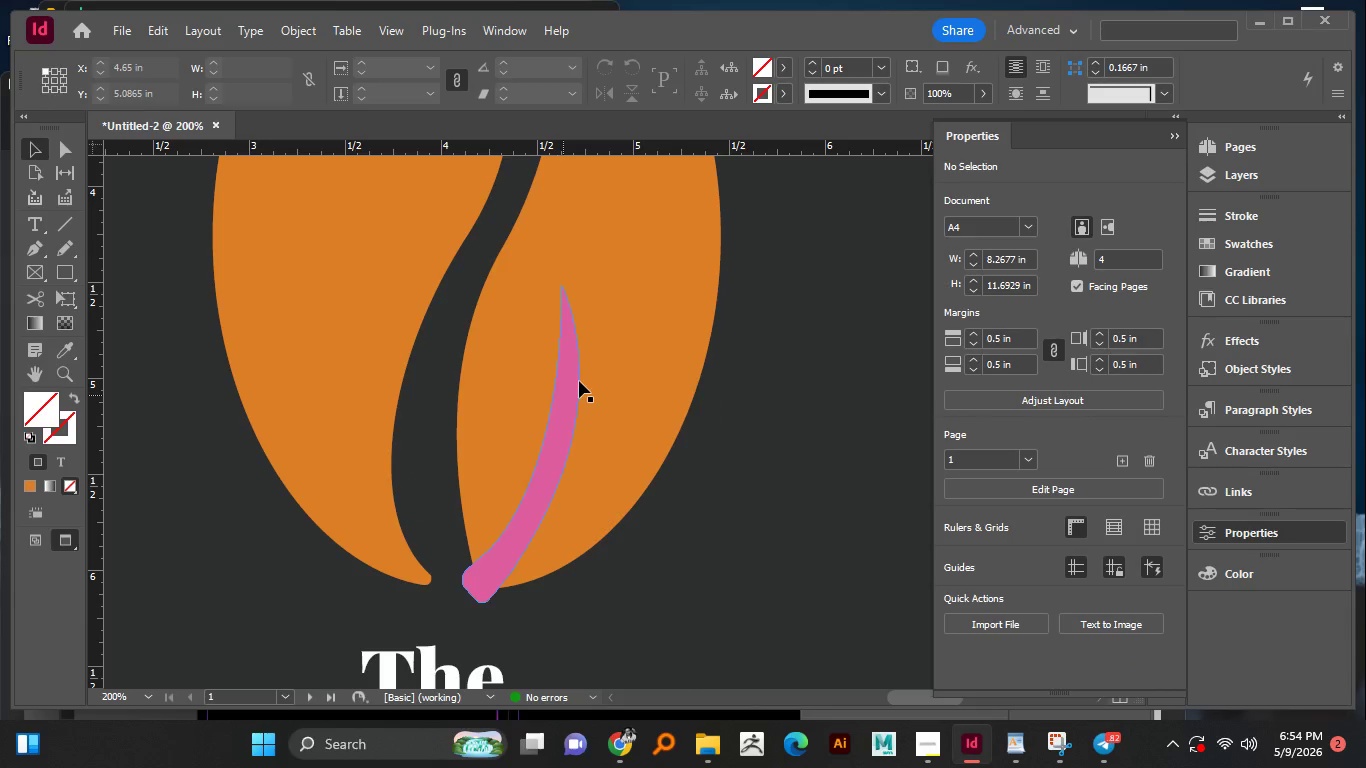 
left_click([645, 322])
 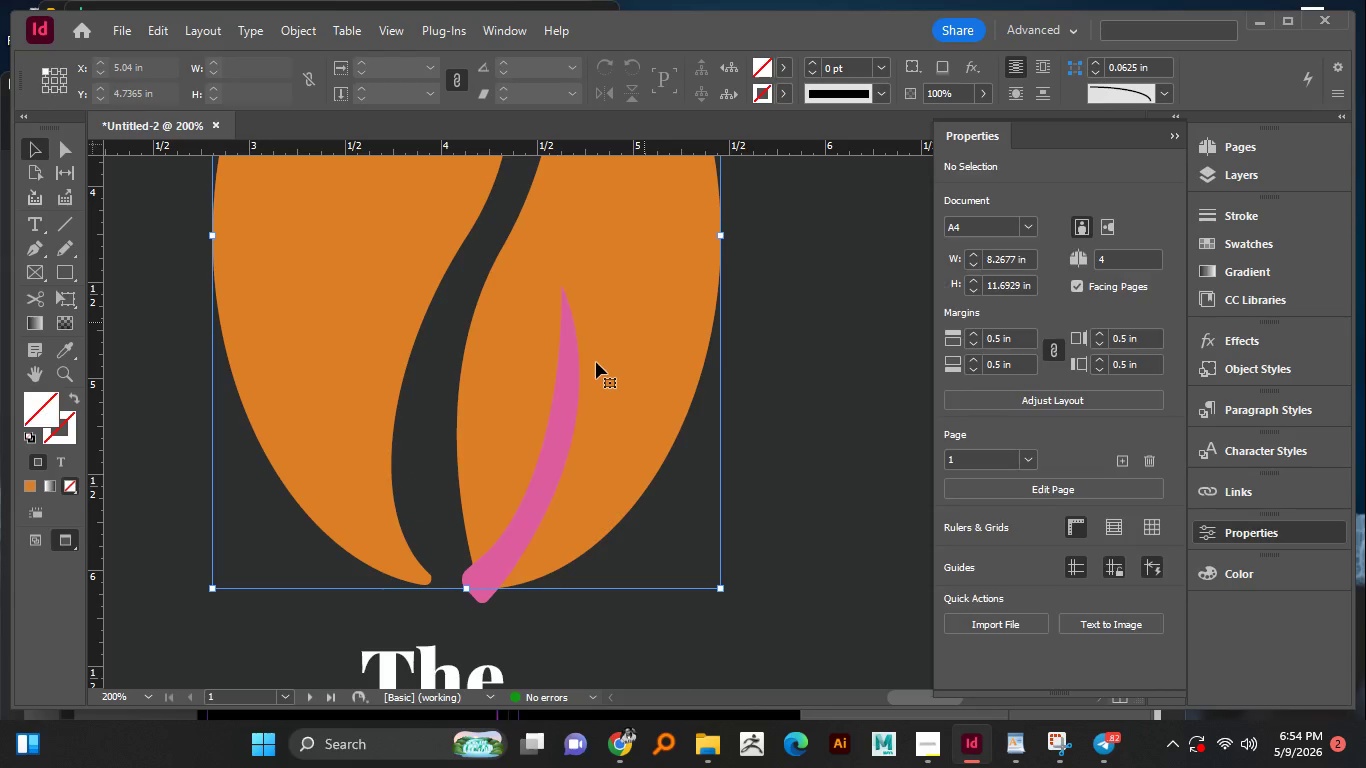 
hold_key(key=ShiftLeft, duration=1.33)
 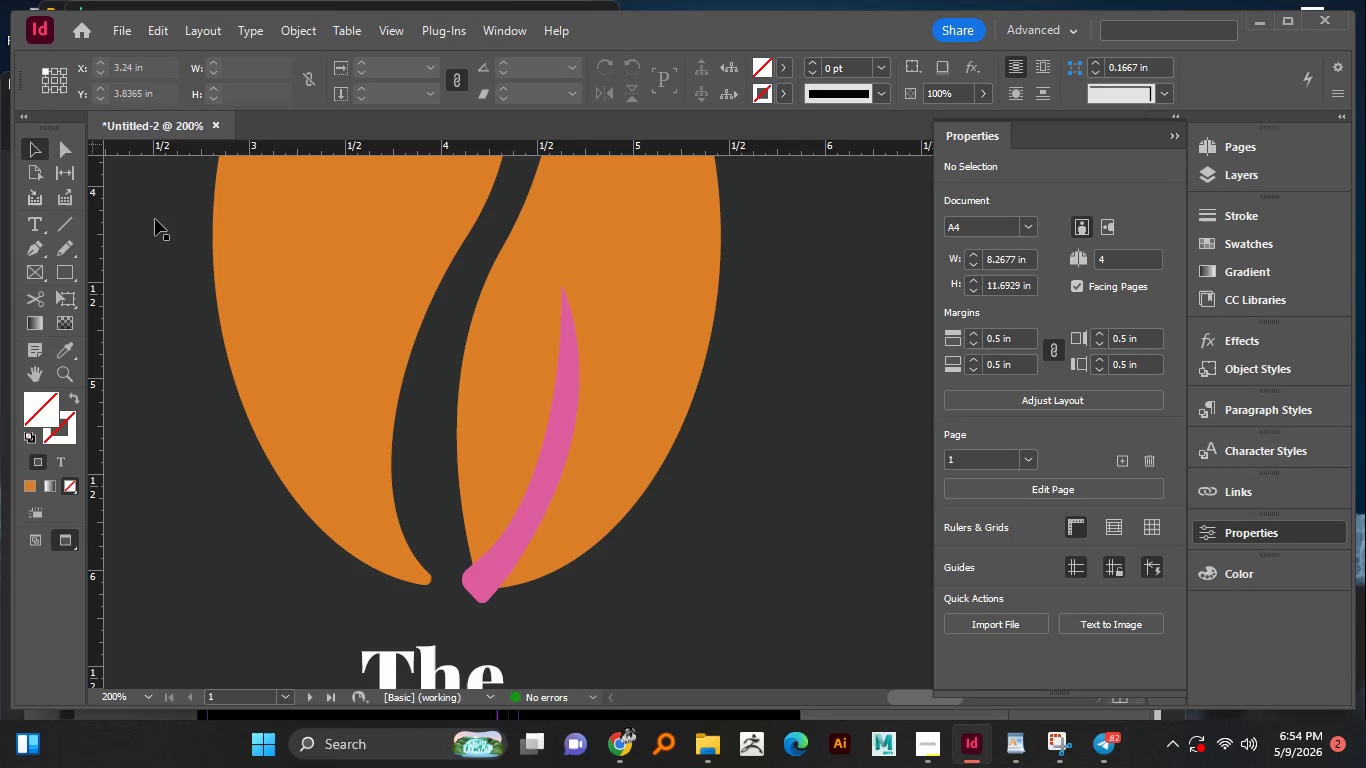 
left_click([259, 337])
 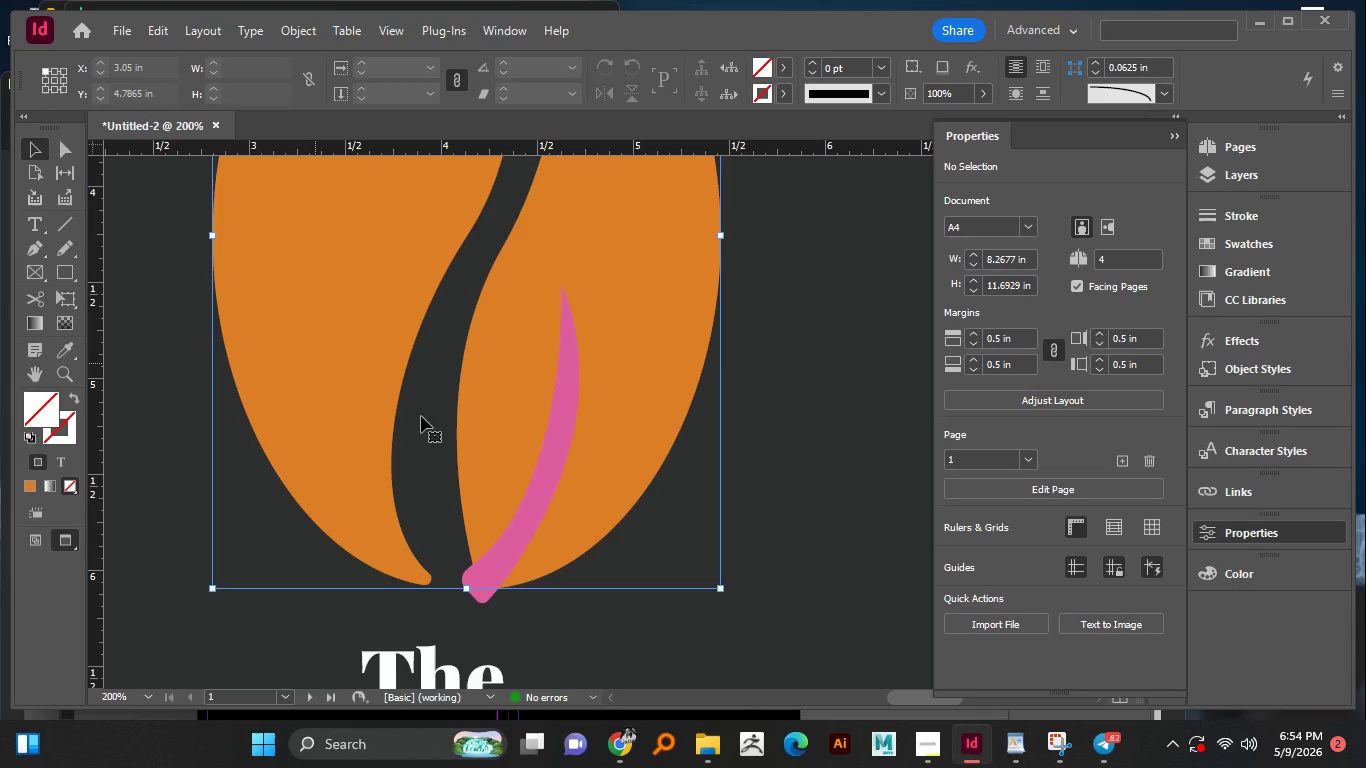 
hold_key(key=ShiftLeft, duration=1.5)
left_click([479, 592])
 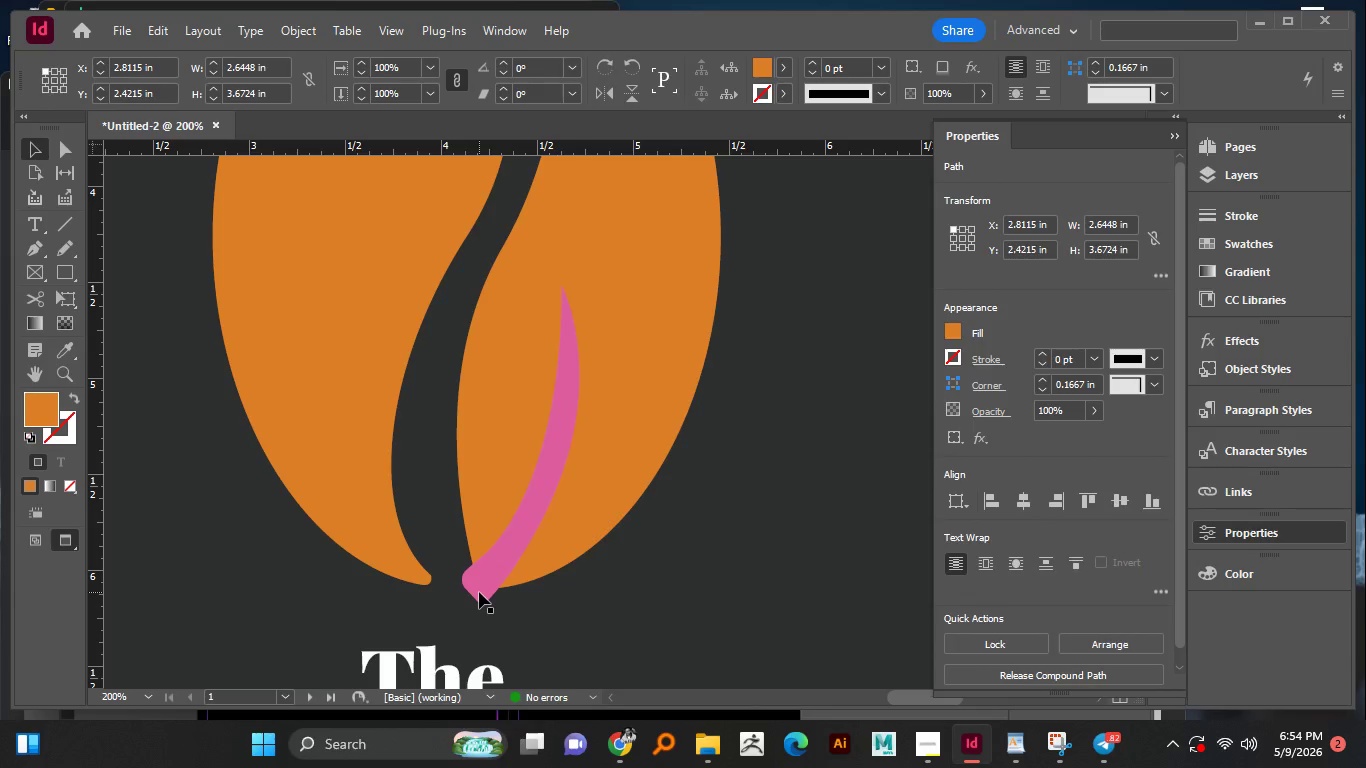 
hold_key(key=ShiftLeft, duration=0.33)
left_click([479, 595])
 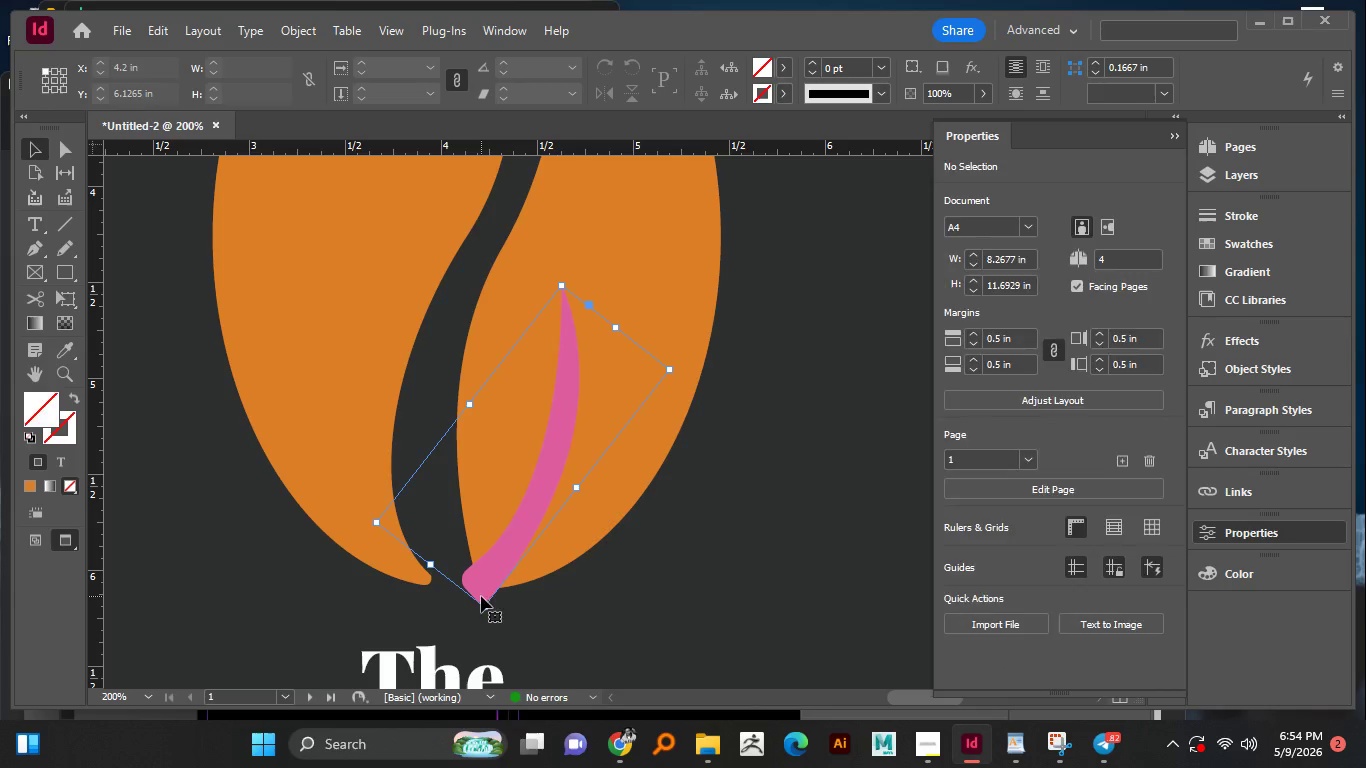 
hold_key(key=ShiftLeft, duration=0.95)
left_click([349, 435])
 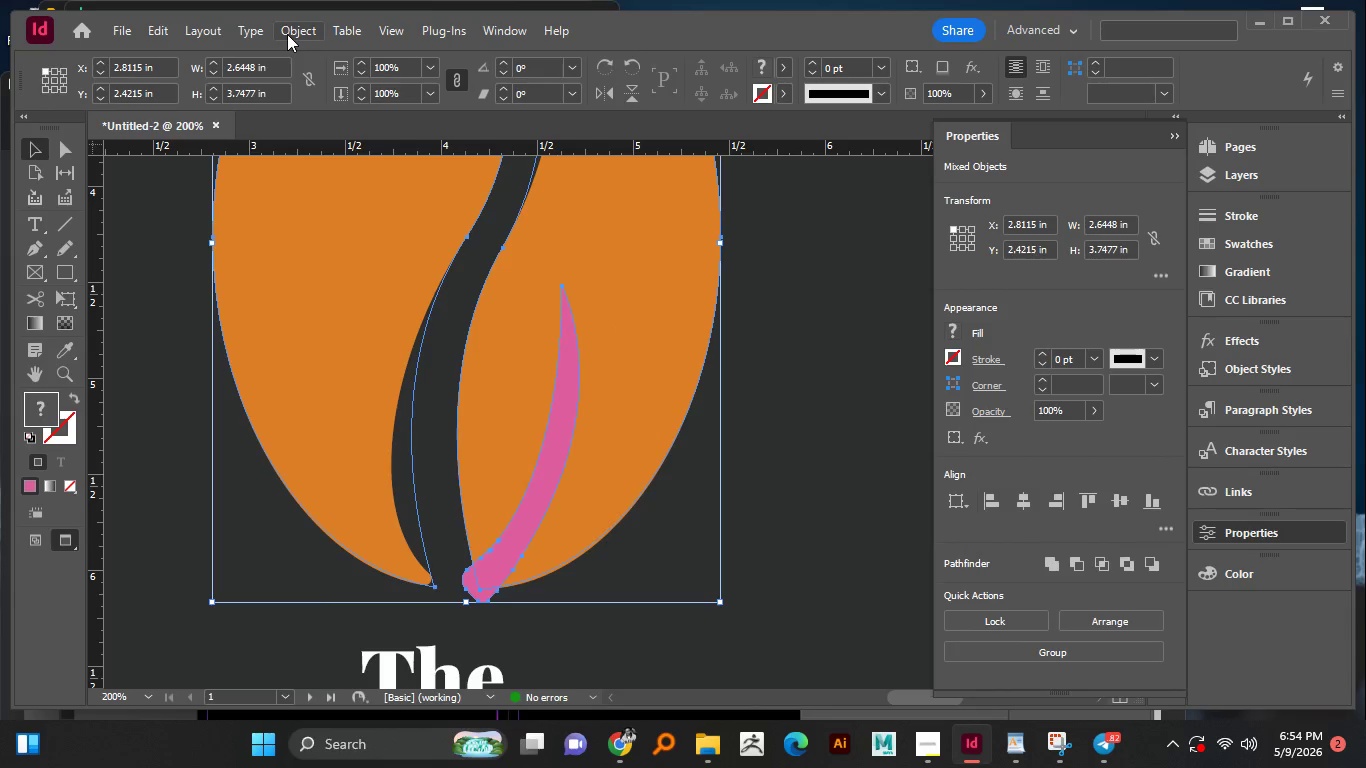 
left_click([287, 34])
 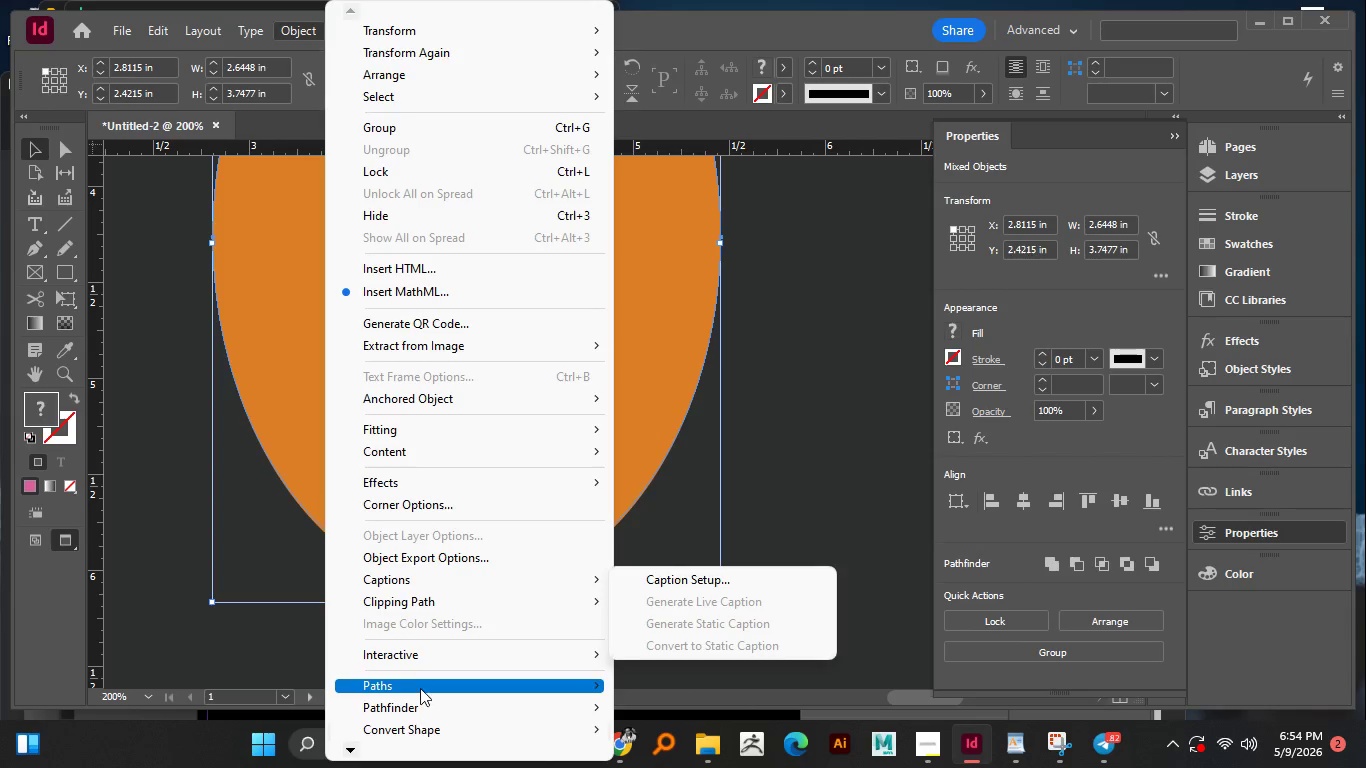 
left_click([420, 706])
 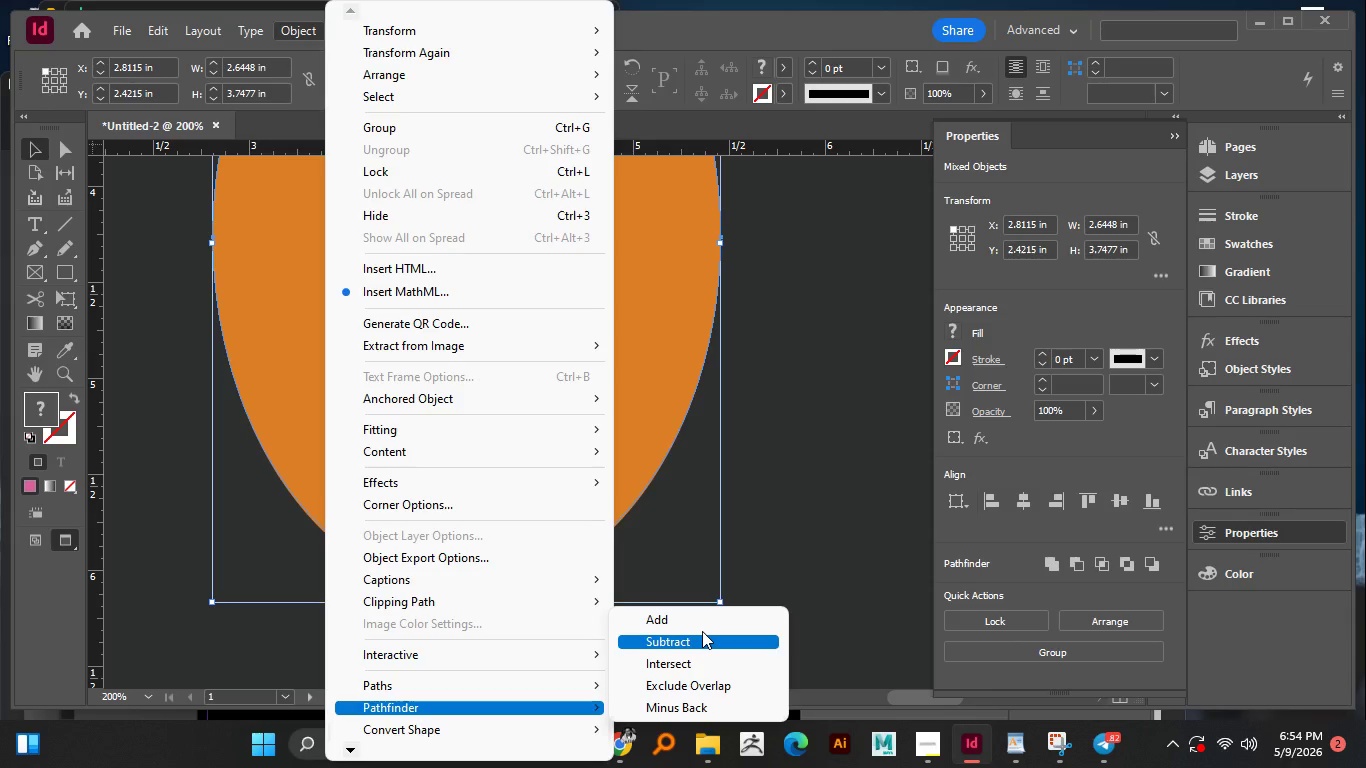 
left_click([702, 631])
 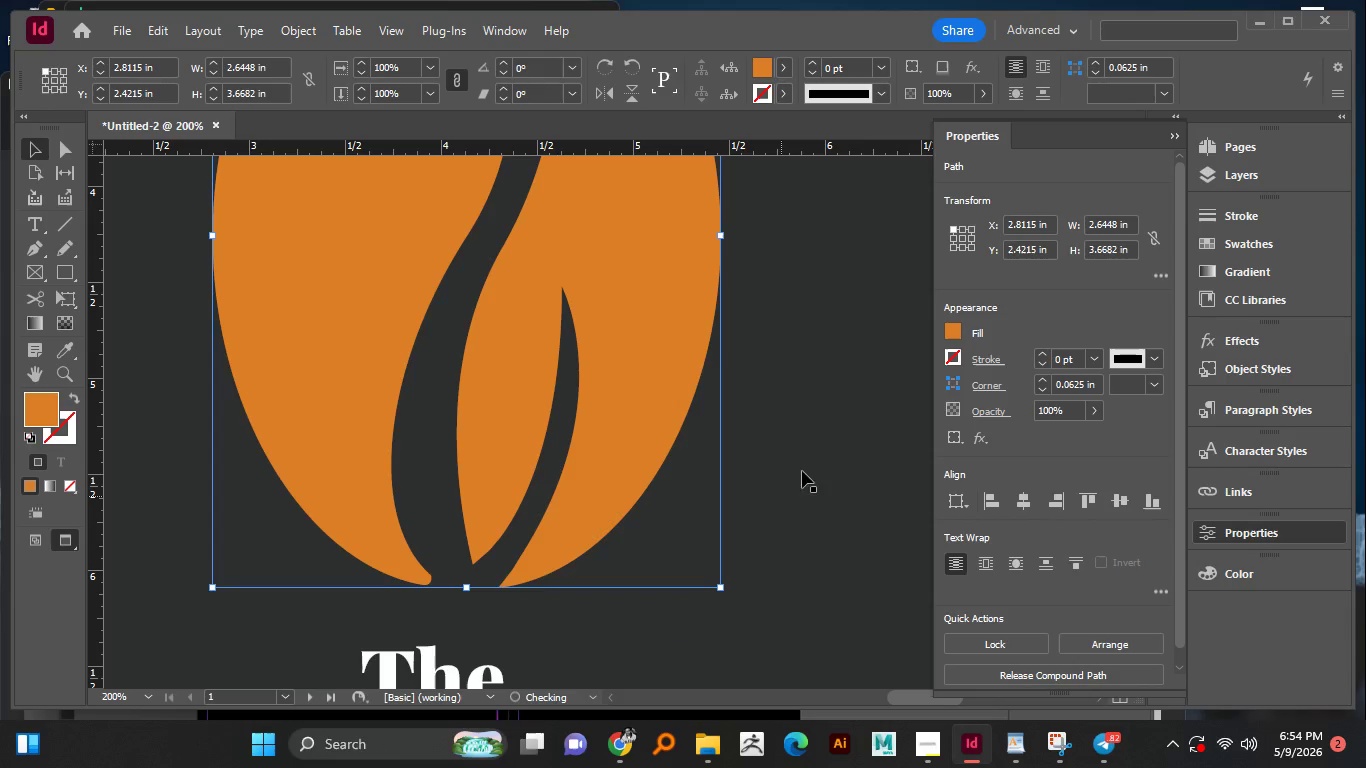 
left_click([809, 461])
 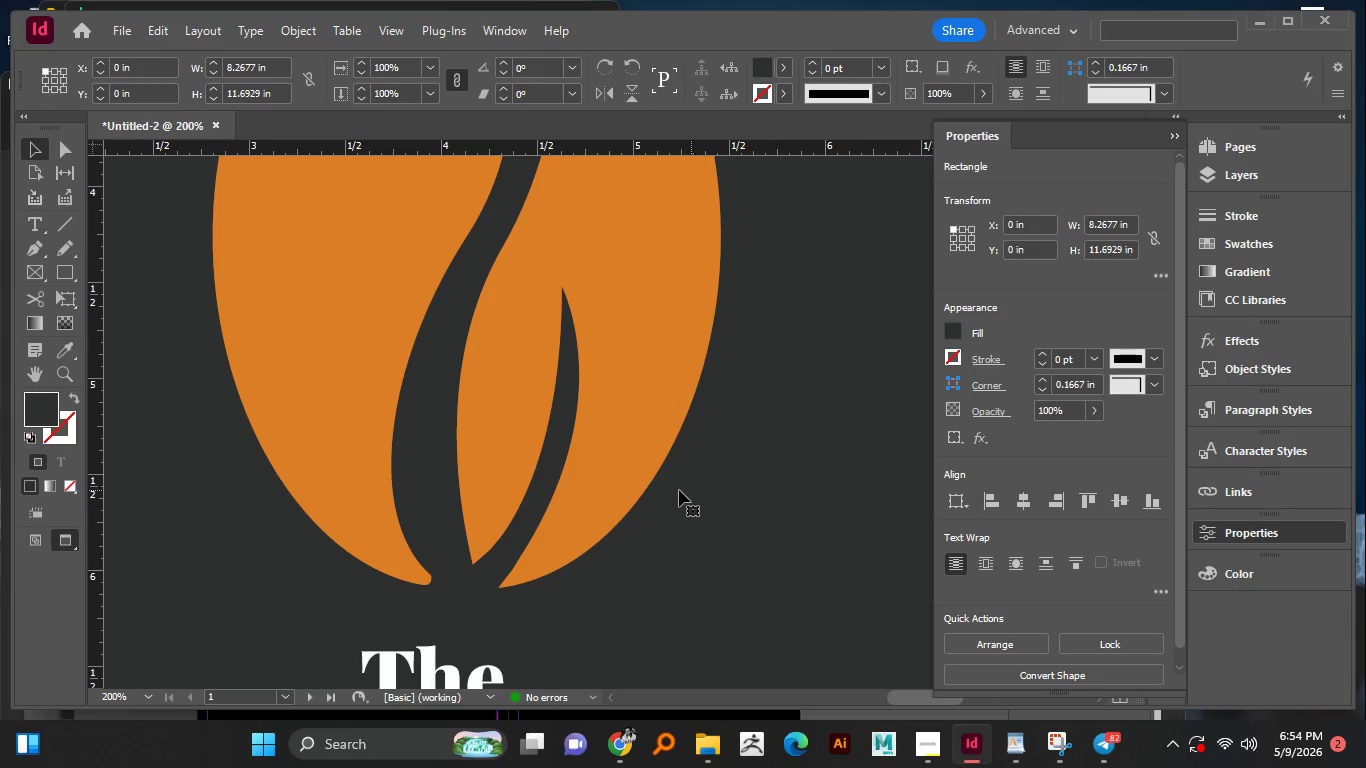 
hold_key(key=AltLeft, duration=0.69)
scroll: coordinate [671, 484], scroll_direction: down, amount: 2.0
 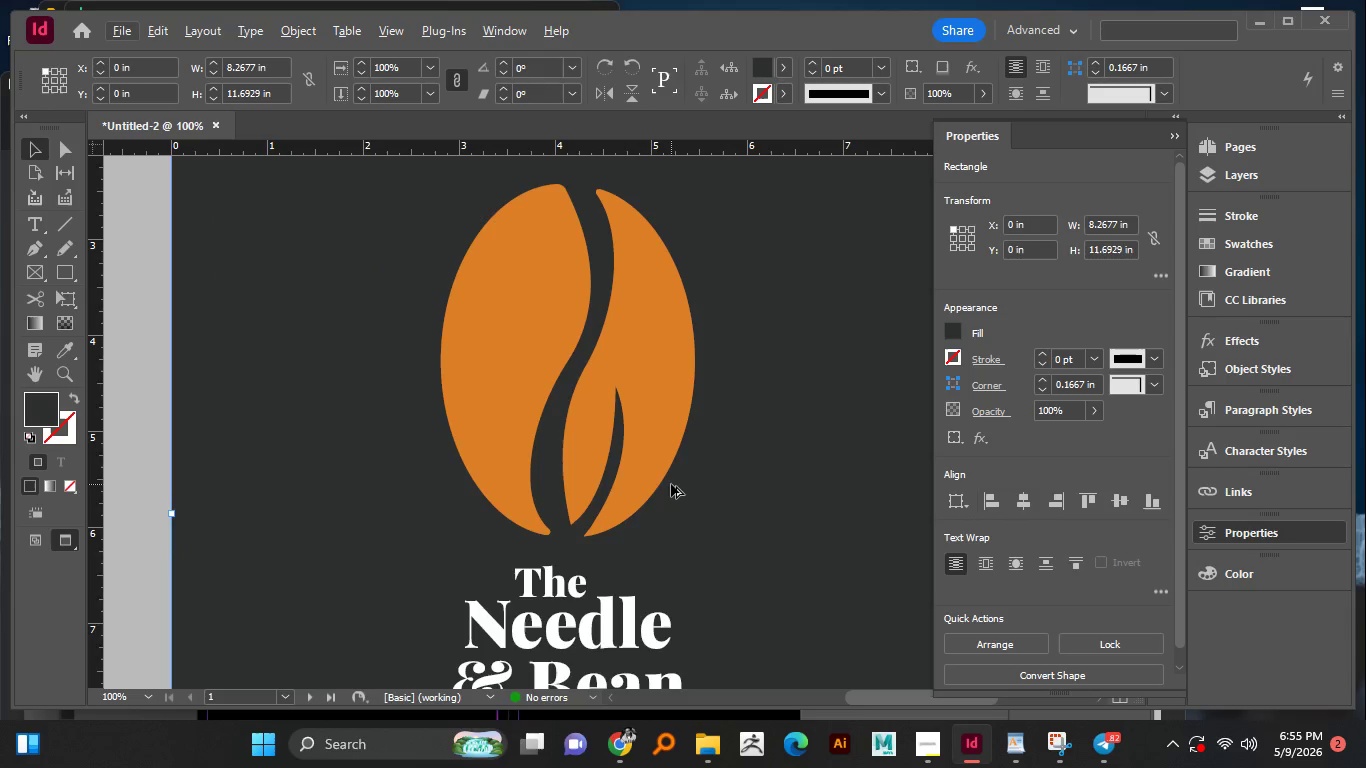 
hold_key(key=ControlLeft, duration=1.53)
 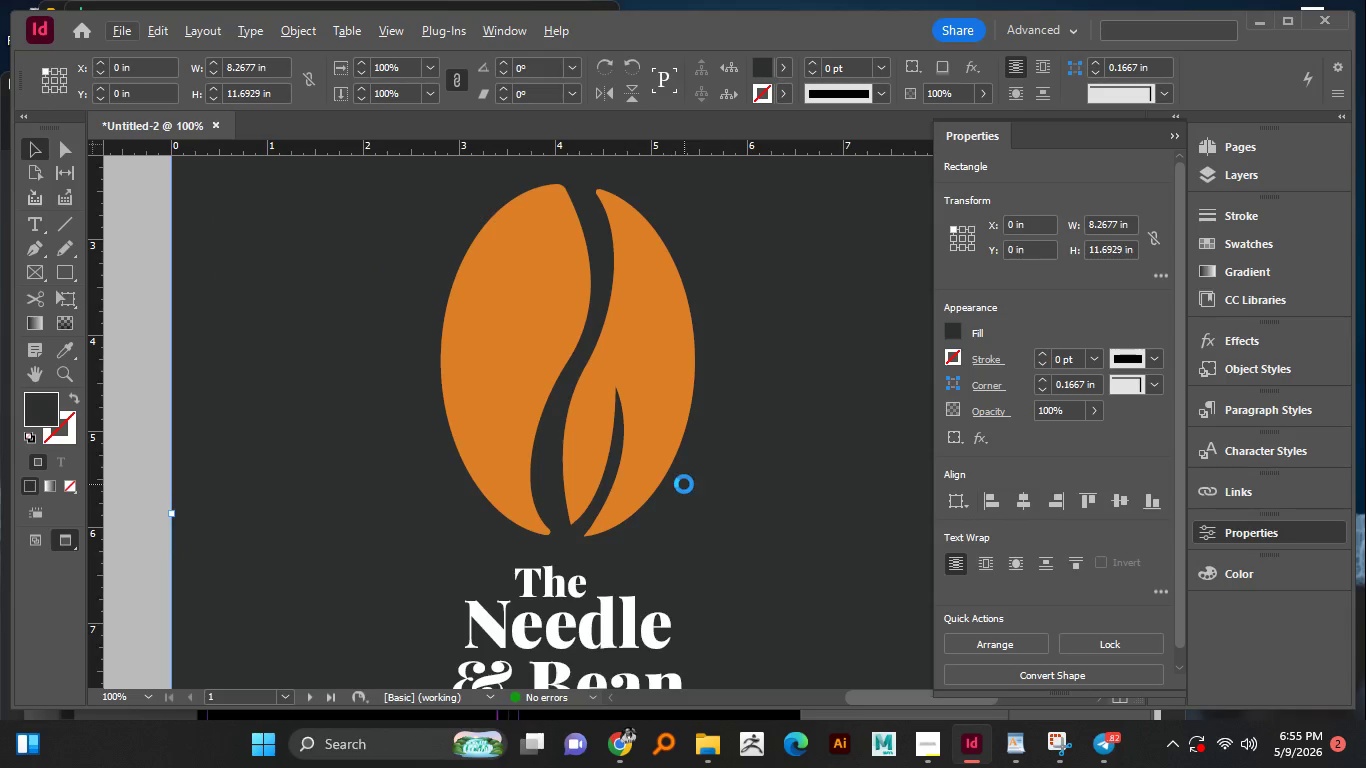 
key(Control+S)
 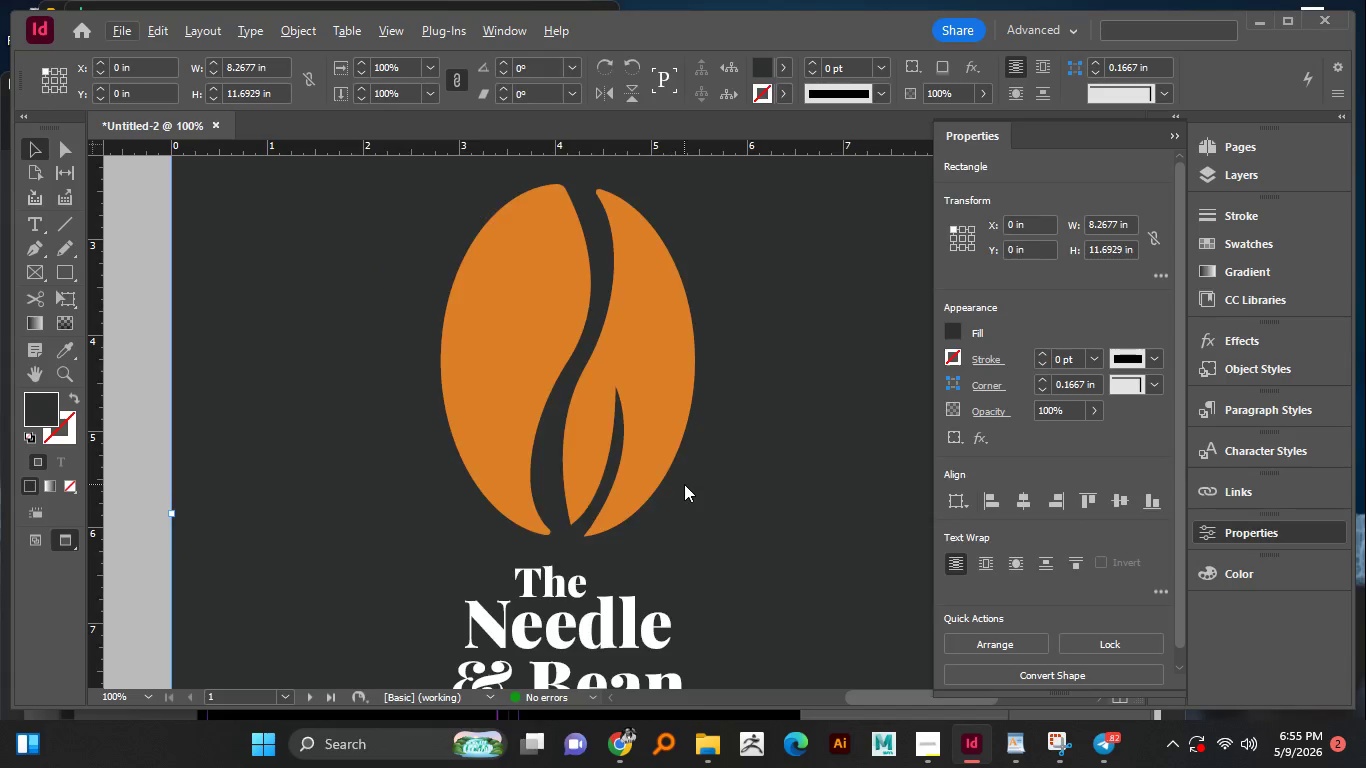 
left_click([993, 557])
 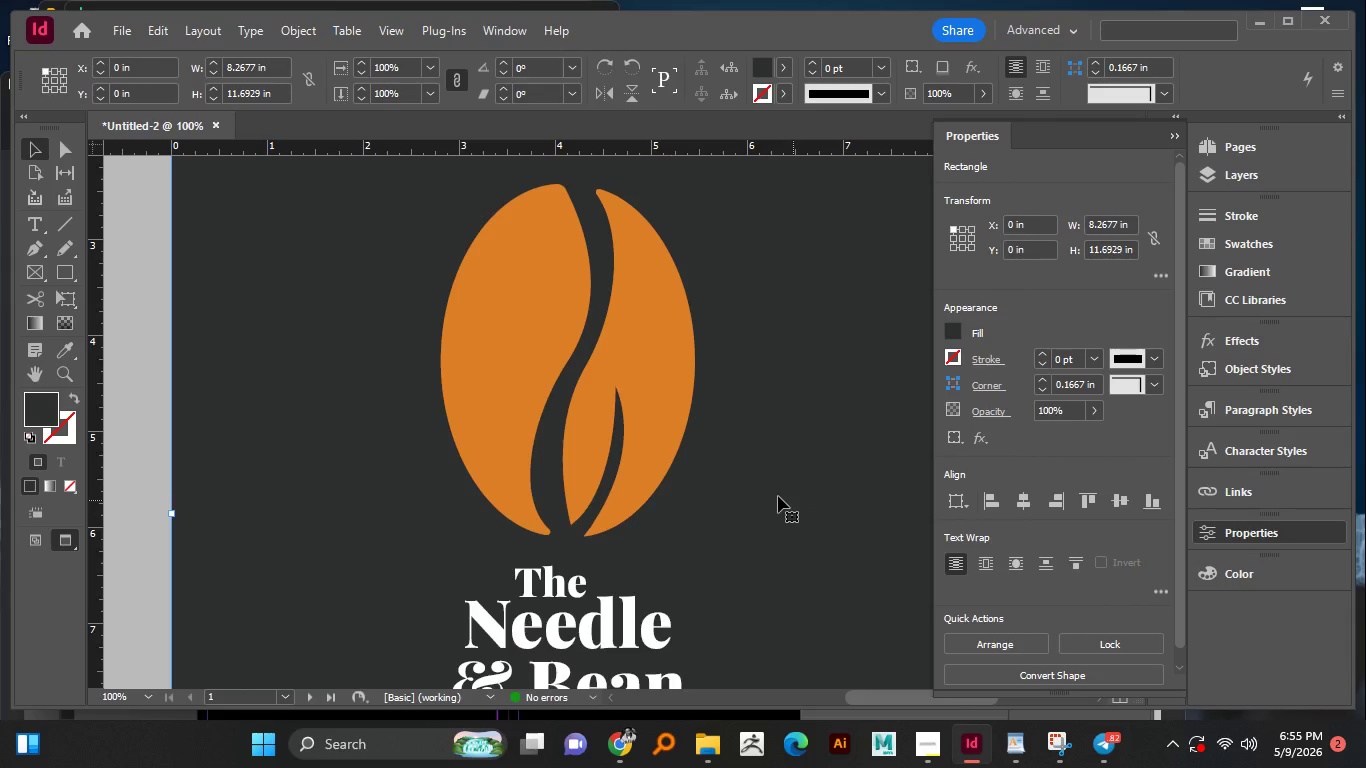 
scroll: coordinate [668, 449], scroll_direction: down, amount: 1.0
 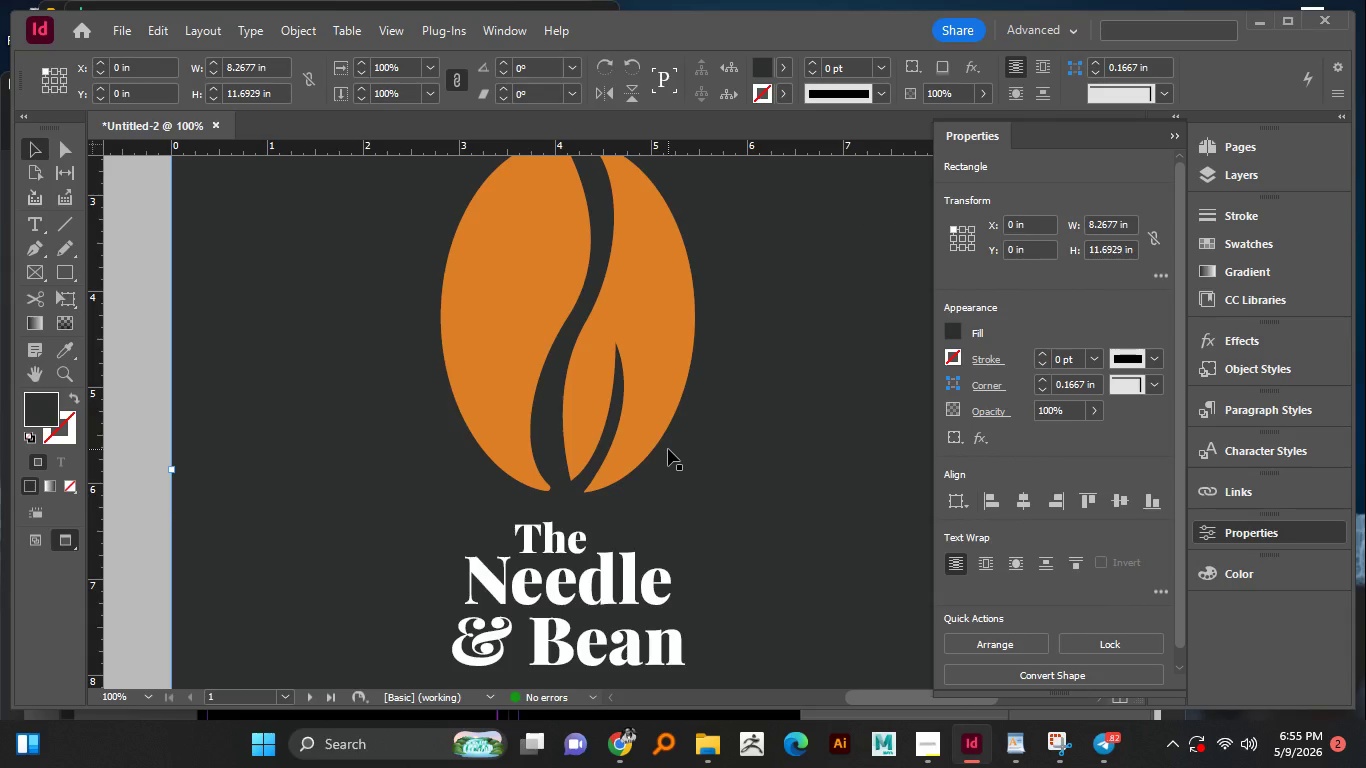 
hold_key(key=AltLeft, duration=0.39)
 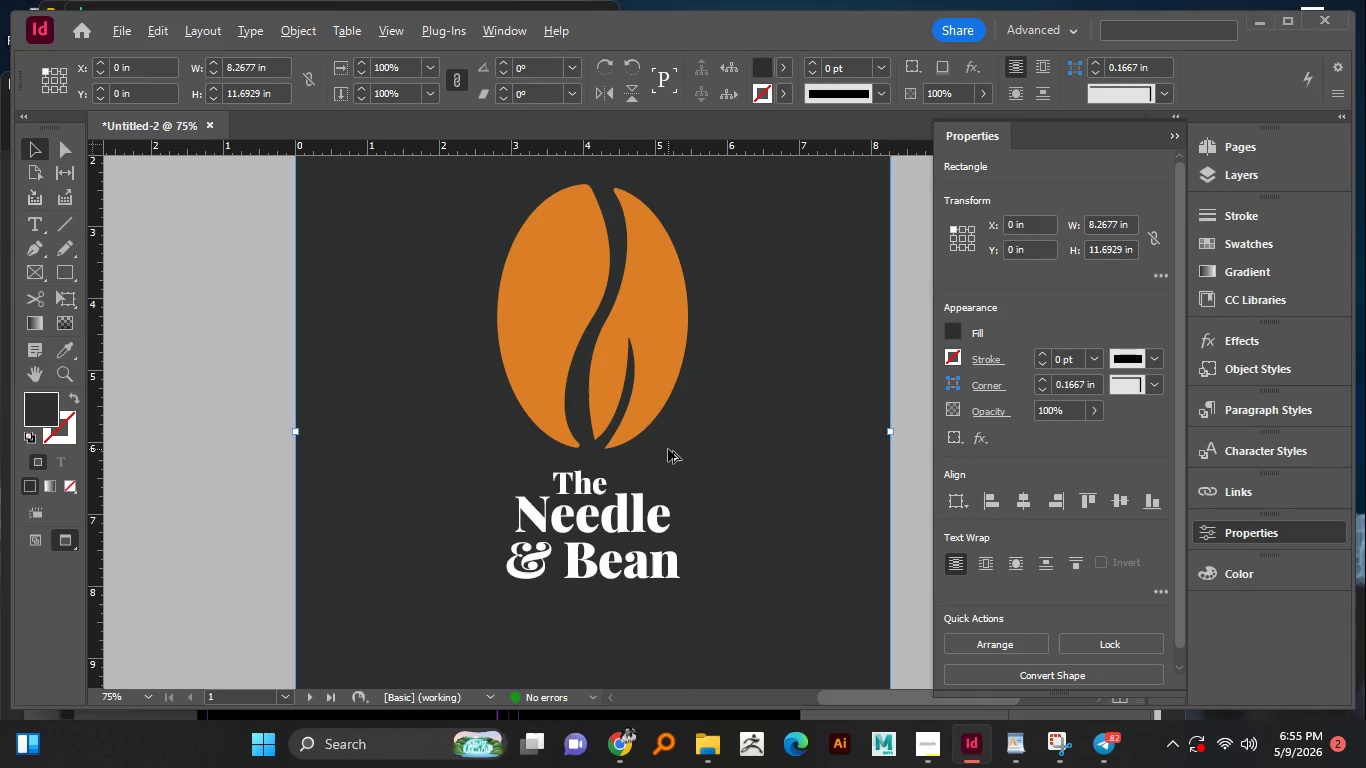 
hold_key(key=AltLeft, duration=0.36)
 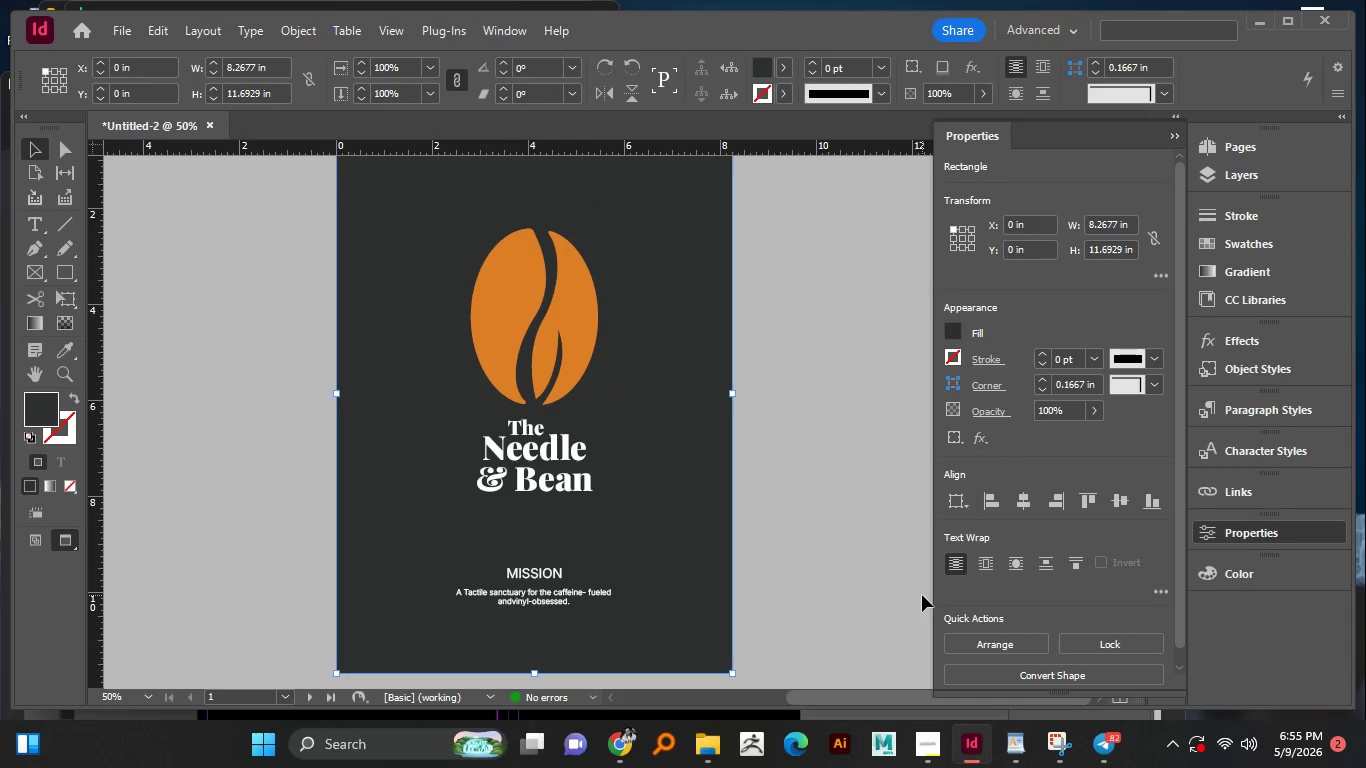 
scroll: coordinate [528, 420], scroll_direction: up, amount: 1.0
 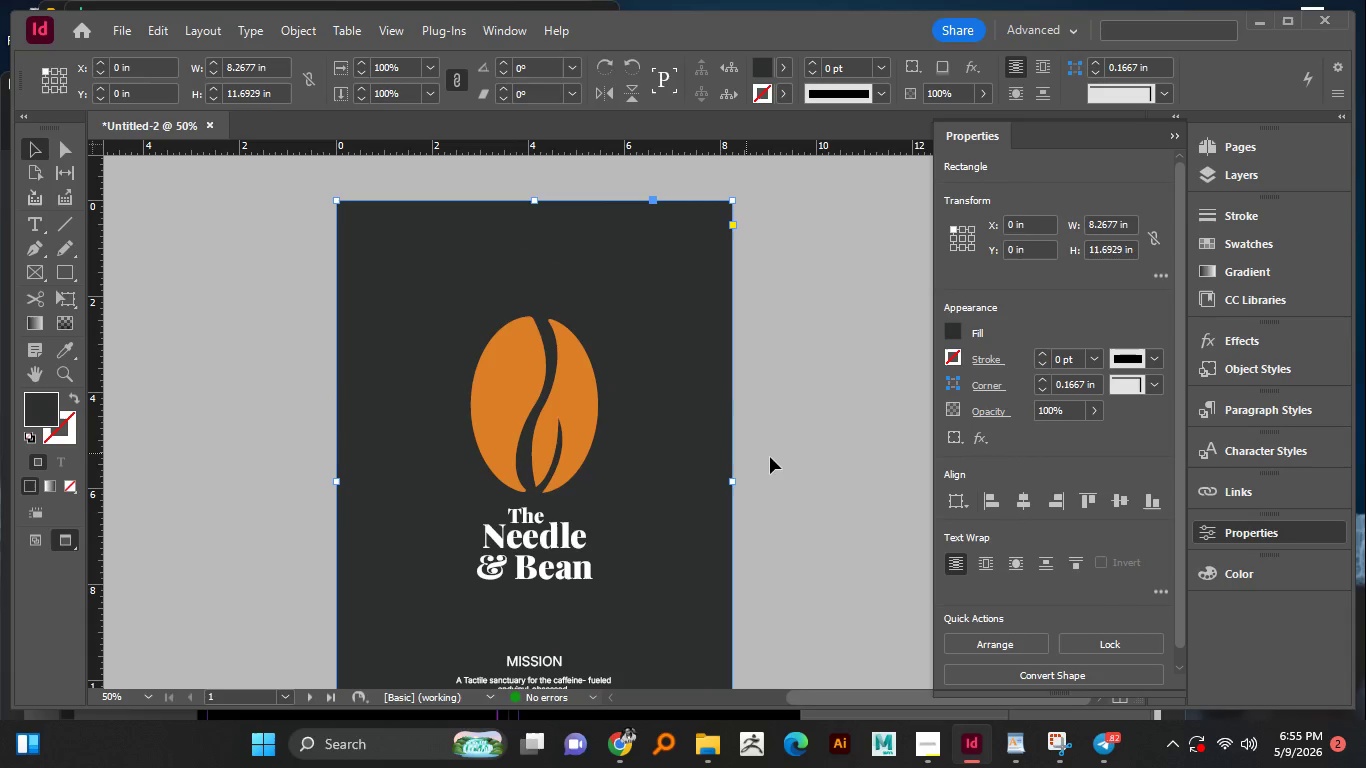 
hold_key(key=AltLeft, duration=0.61)
left_click_drag(start_coordinate=[740, 438], to_coordinate=[684, 419])
 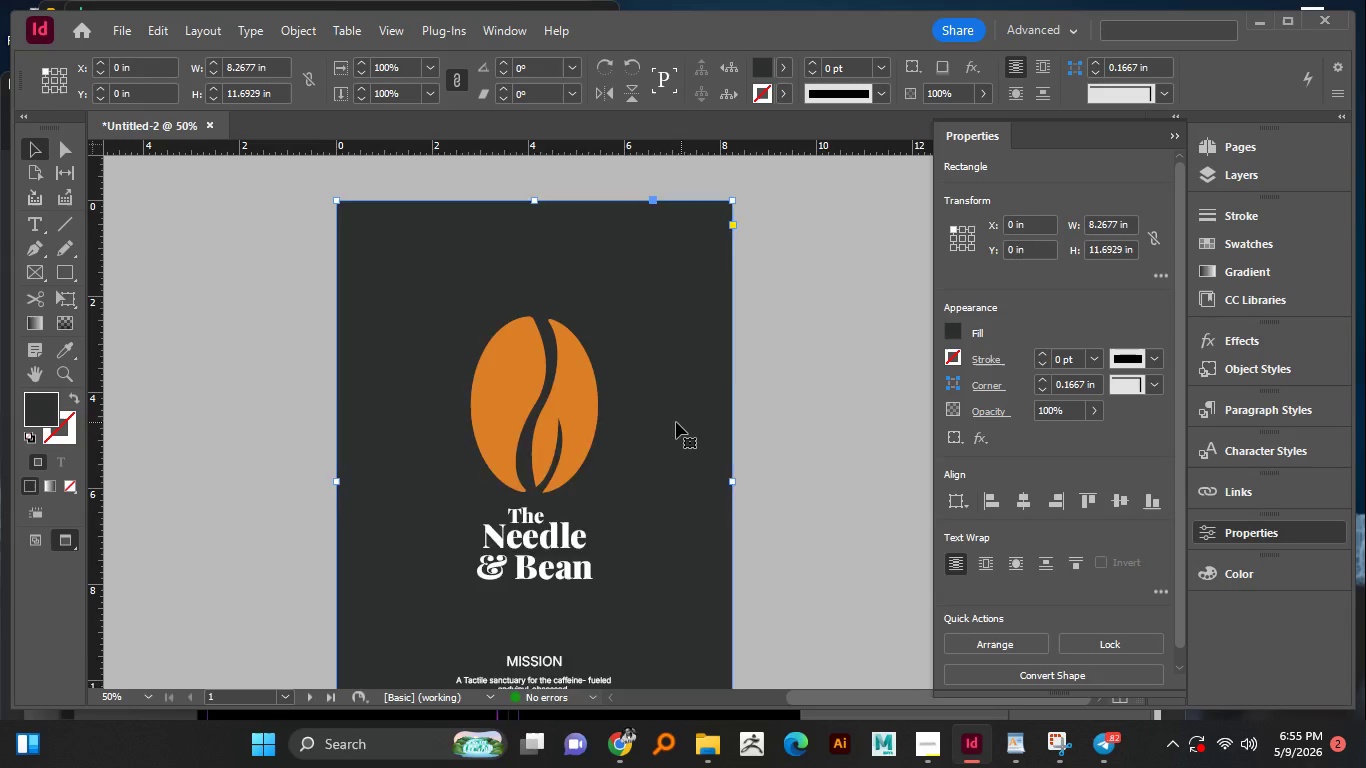 
scroll: coordinate [675, 420], scroll_direction: down, amount: 13.0
 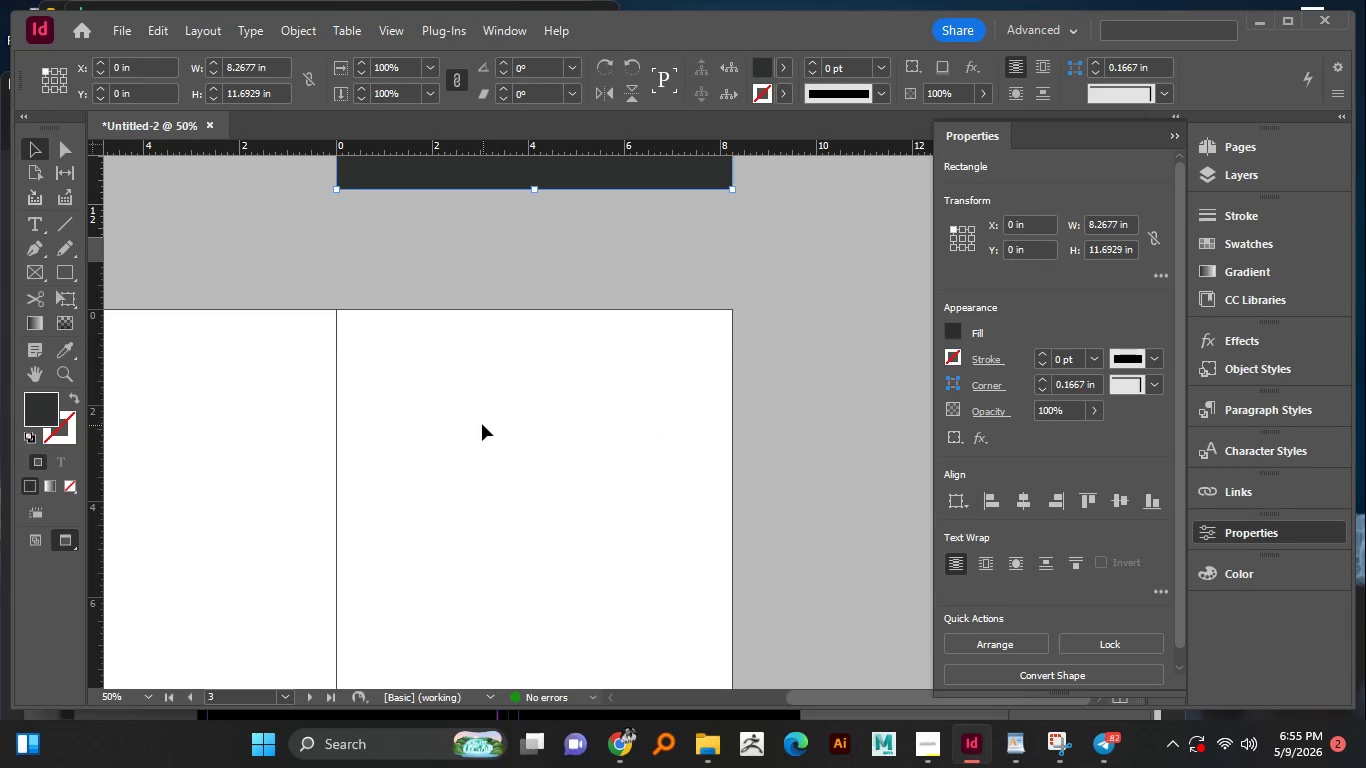 
hold_key(key=Space, duration=1.28)
 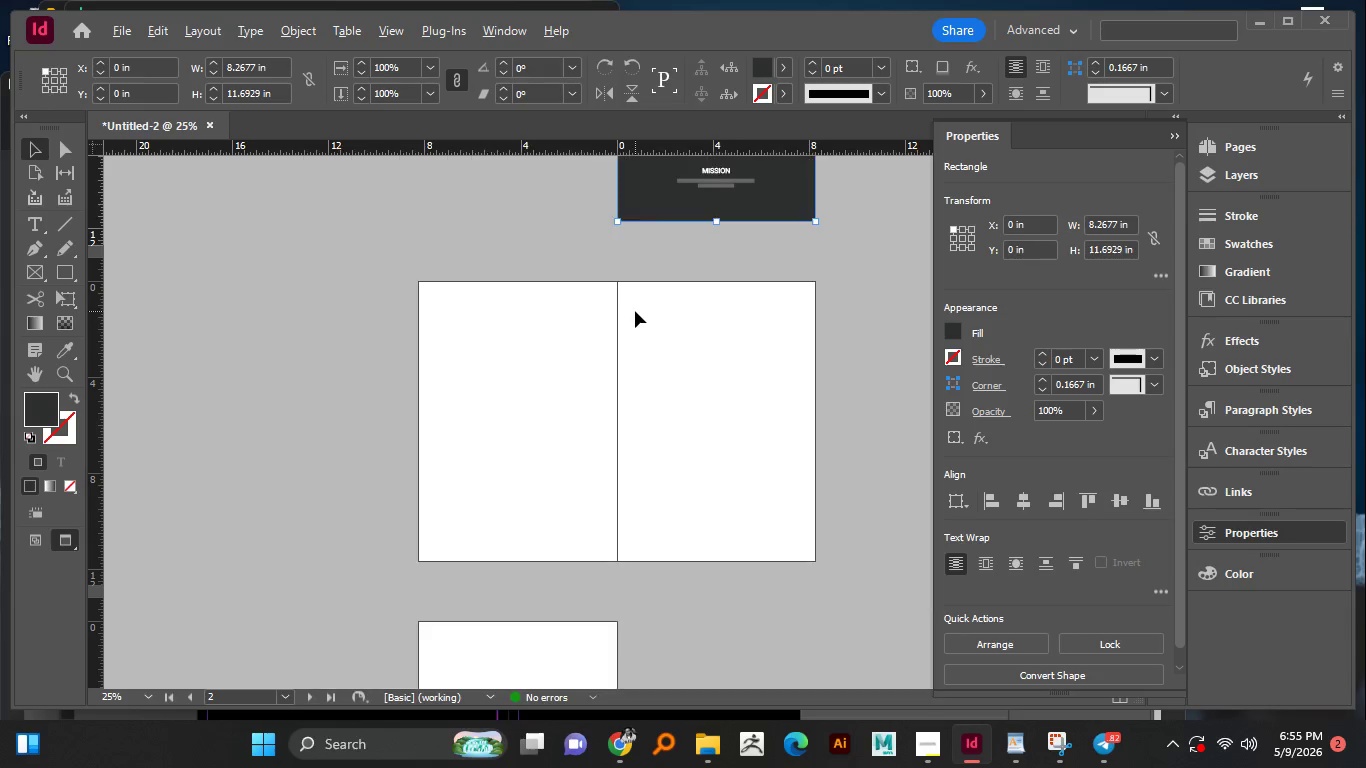 
left_click_drag(start_coordinate=[423, 391], to_coordinate=[574, 304])
 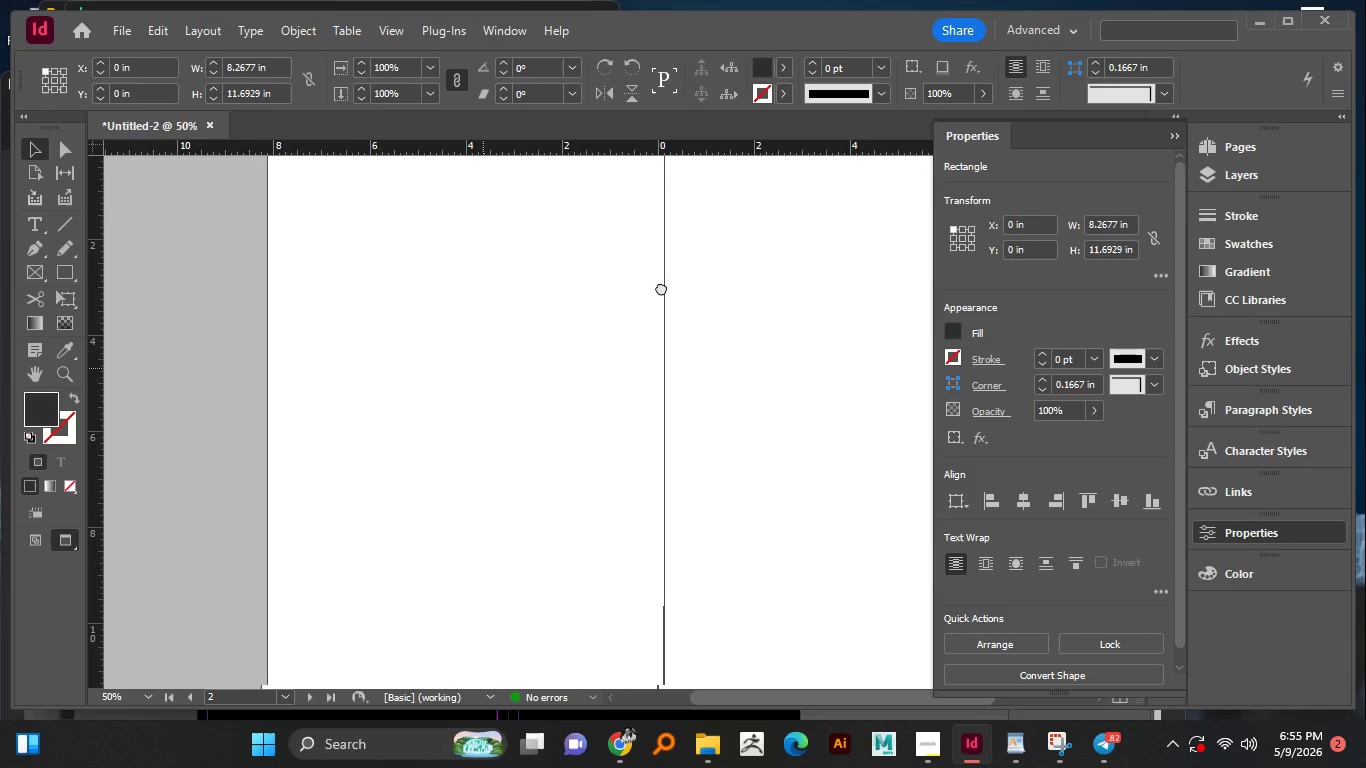 
left_click_drag(start_coordinate=[483, 368], to_coordinate=[661, 287])
 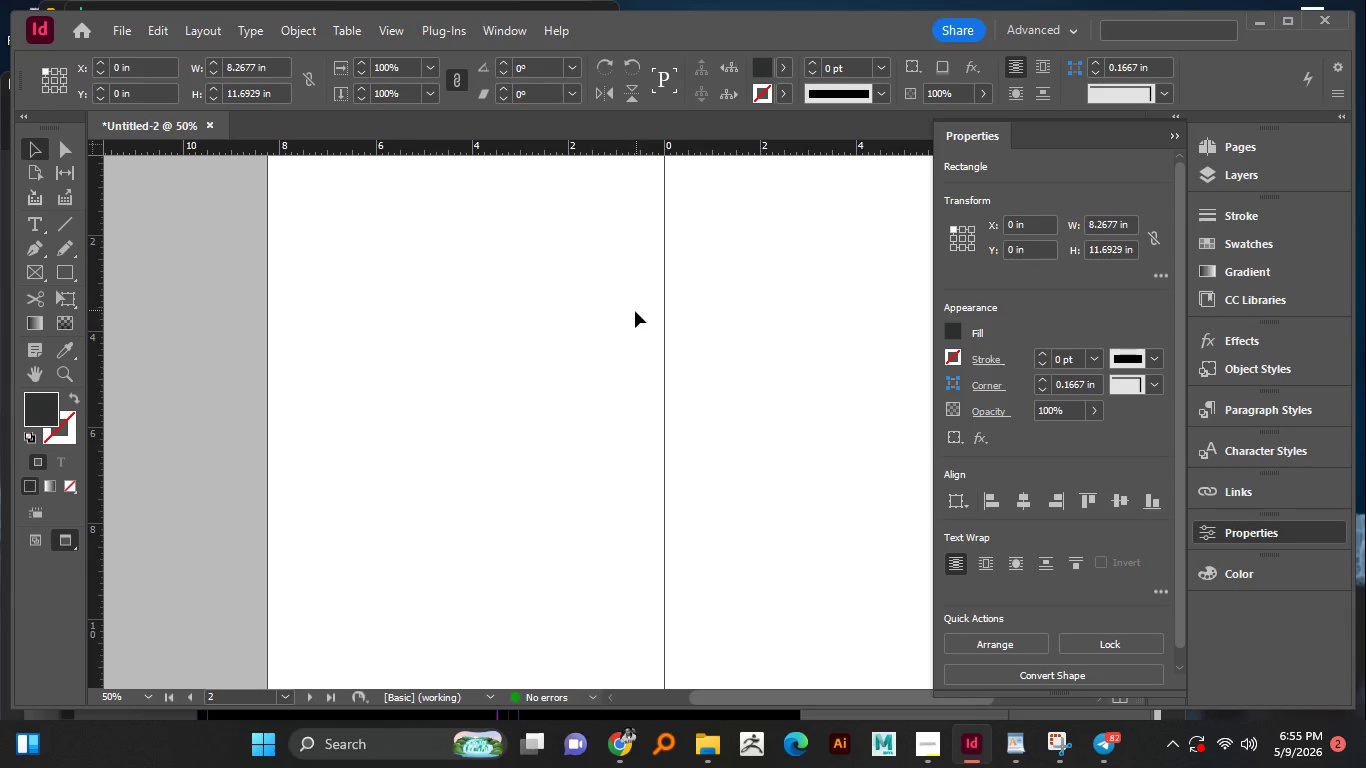 
hold_key(key=AltLeft, duration=0.77)
scroll: coordinate [635, 311], scroll_direction: down, amount: 1.0